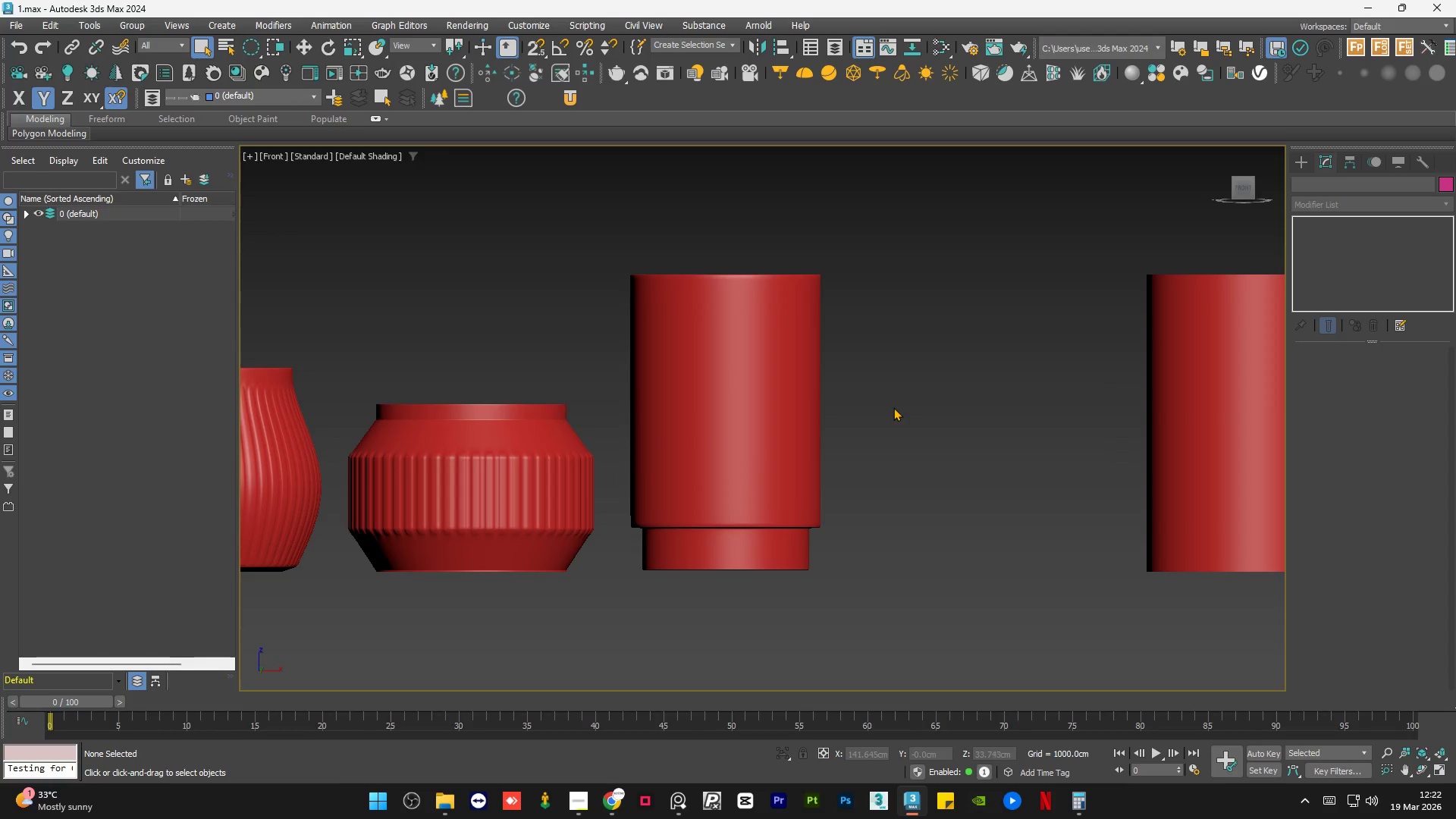 
scroll: coordinate [893, 407], scroll_direction: up, amount: 1.0
 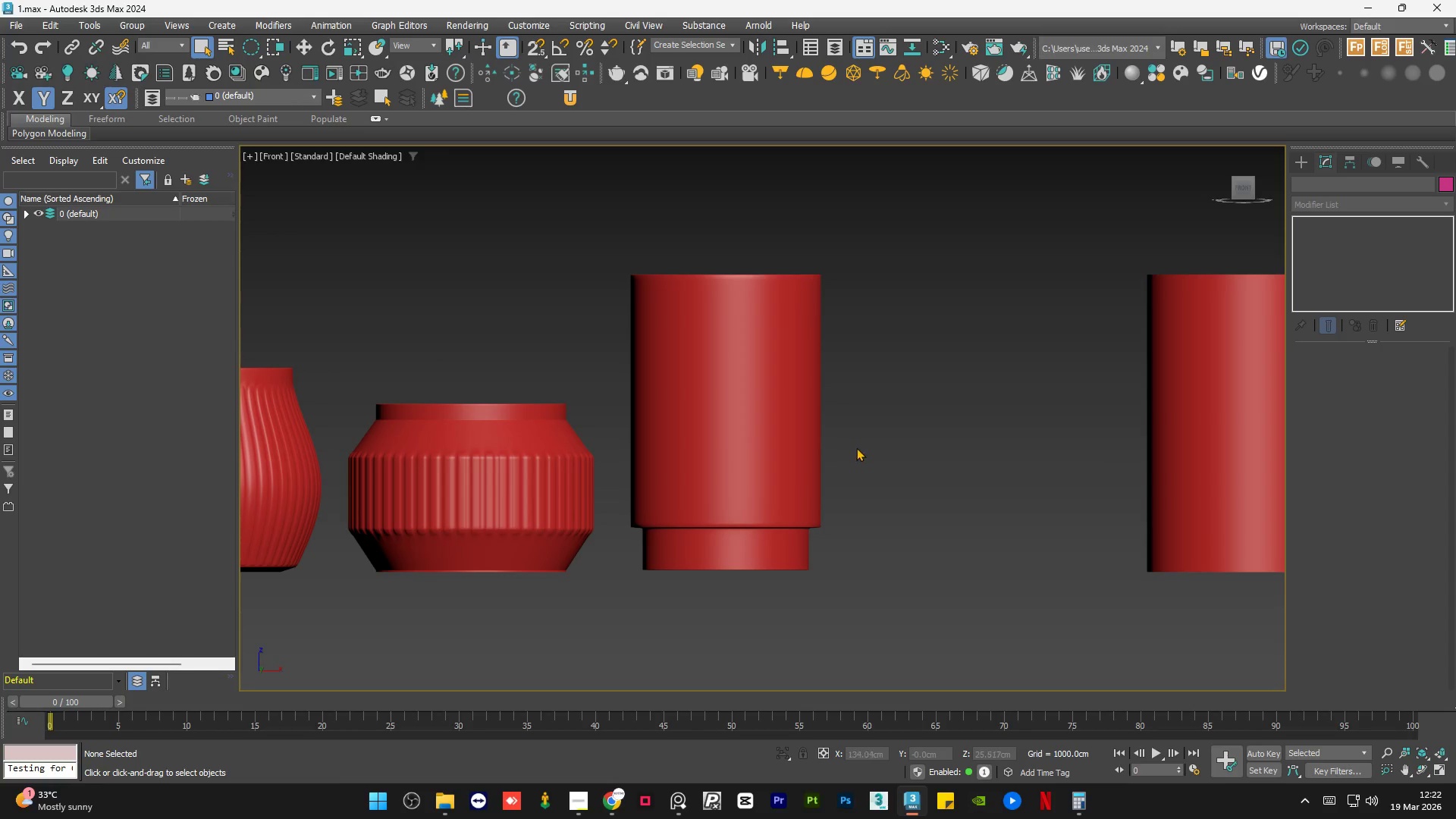 
hold_key(key=AltLeft, duration=1.5)
 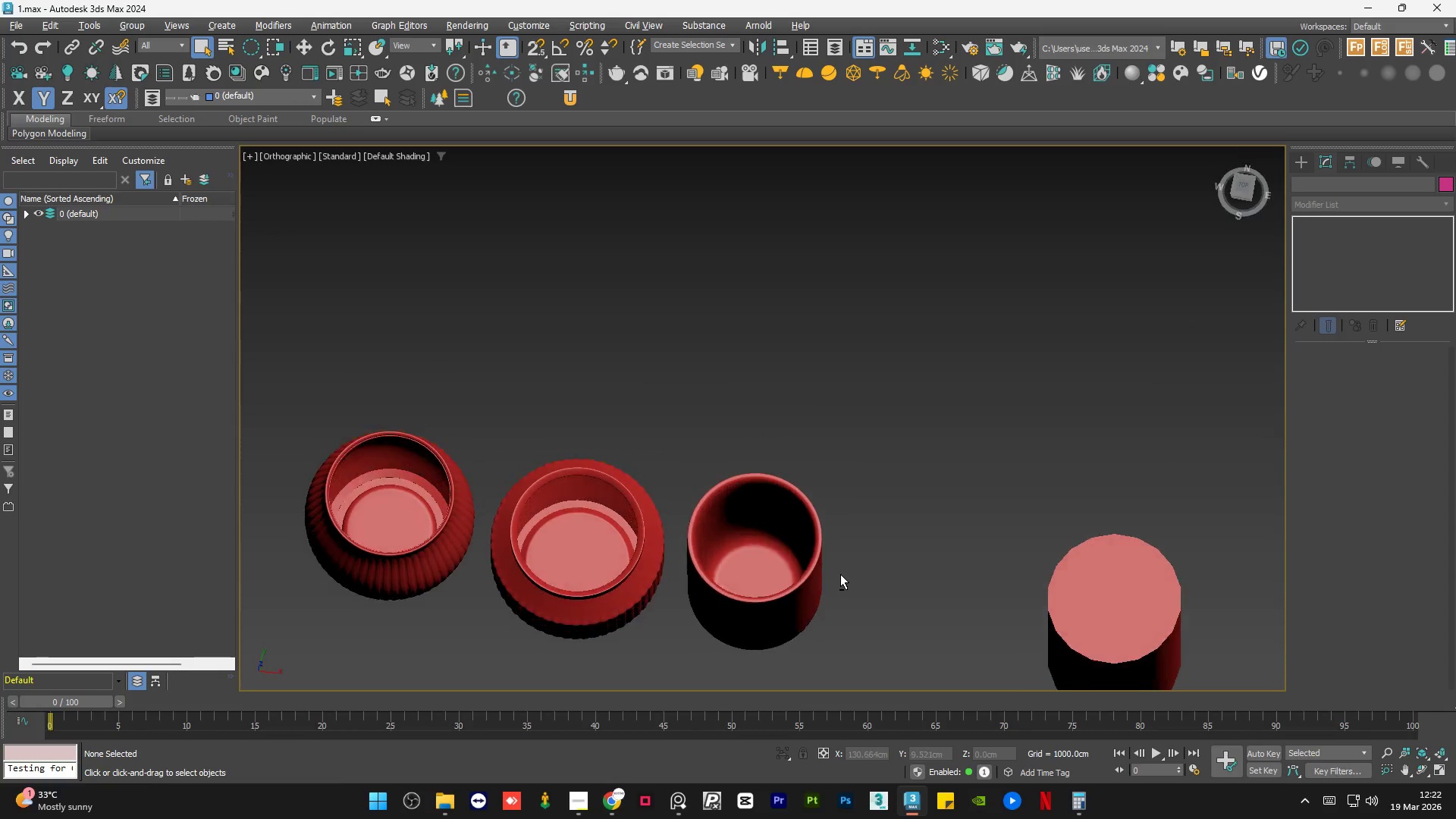 
scroll: coordinate [864, 453], scroll_direction: down, amount: 1.0
 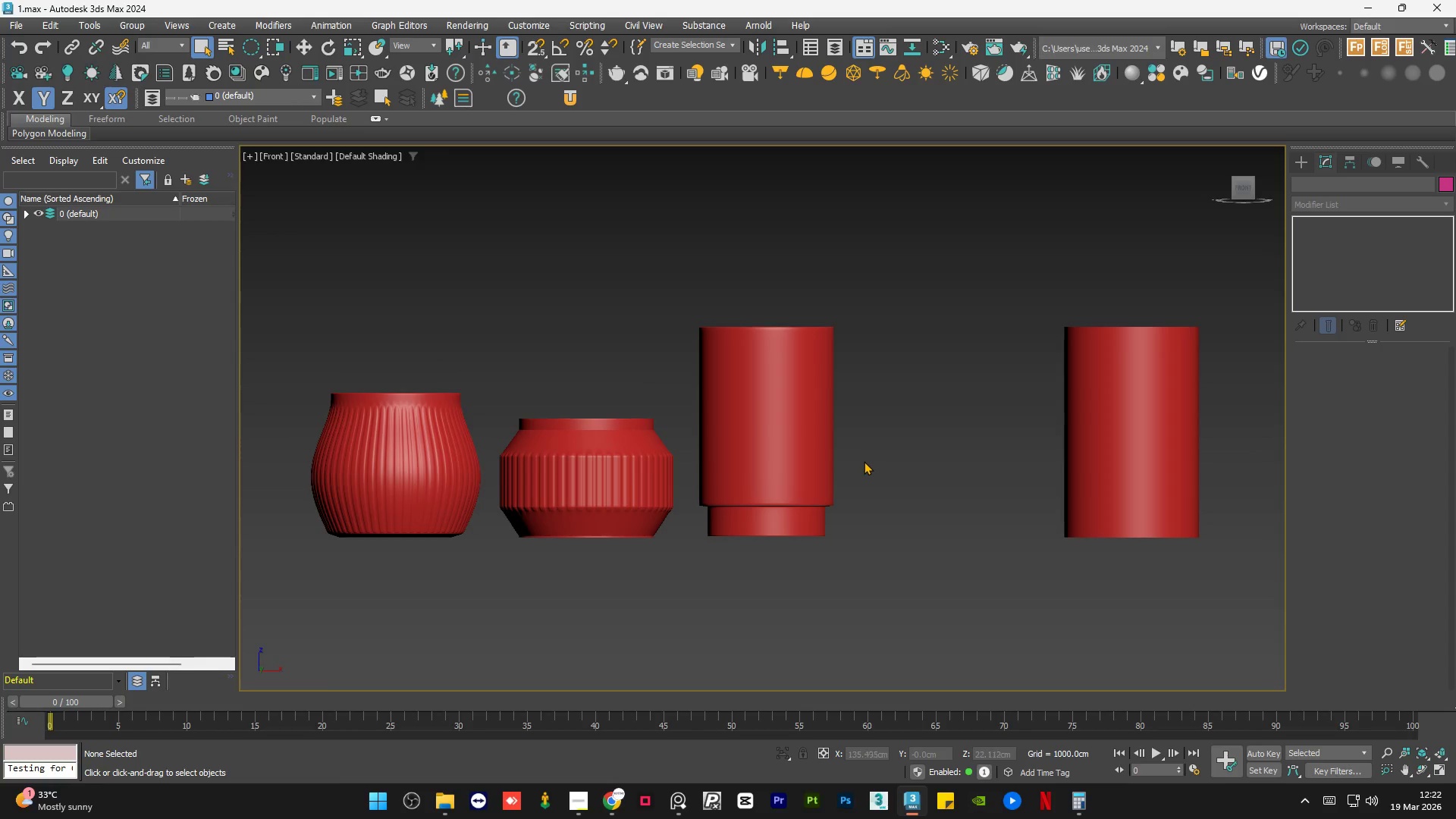 
hold_key(key=AltLeft, duration=1.05)
 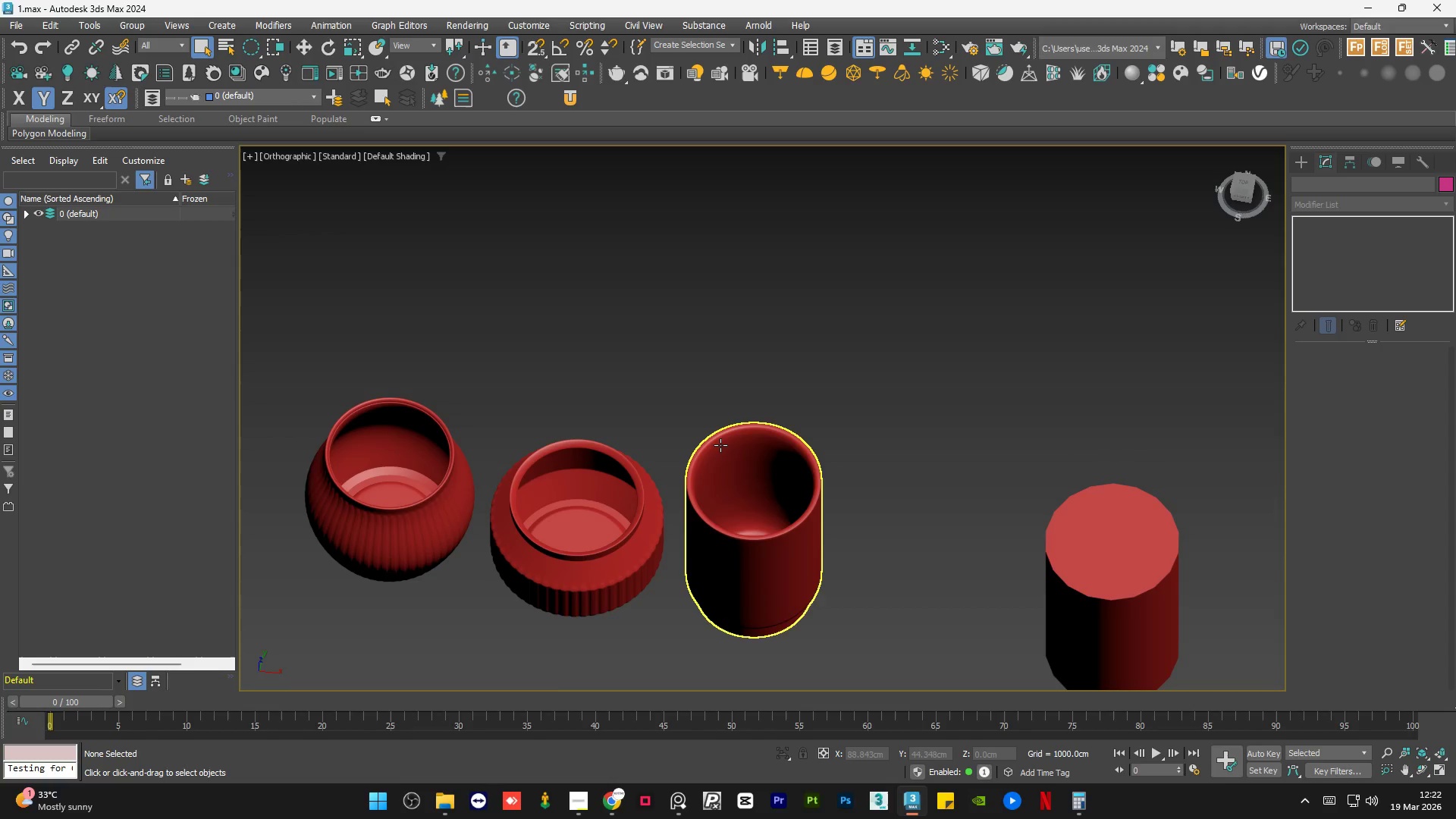 
scroll: coordinate [735, 424], scroll_direction: up, amount: 6.0
 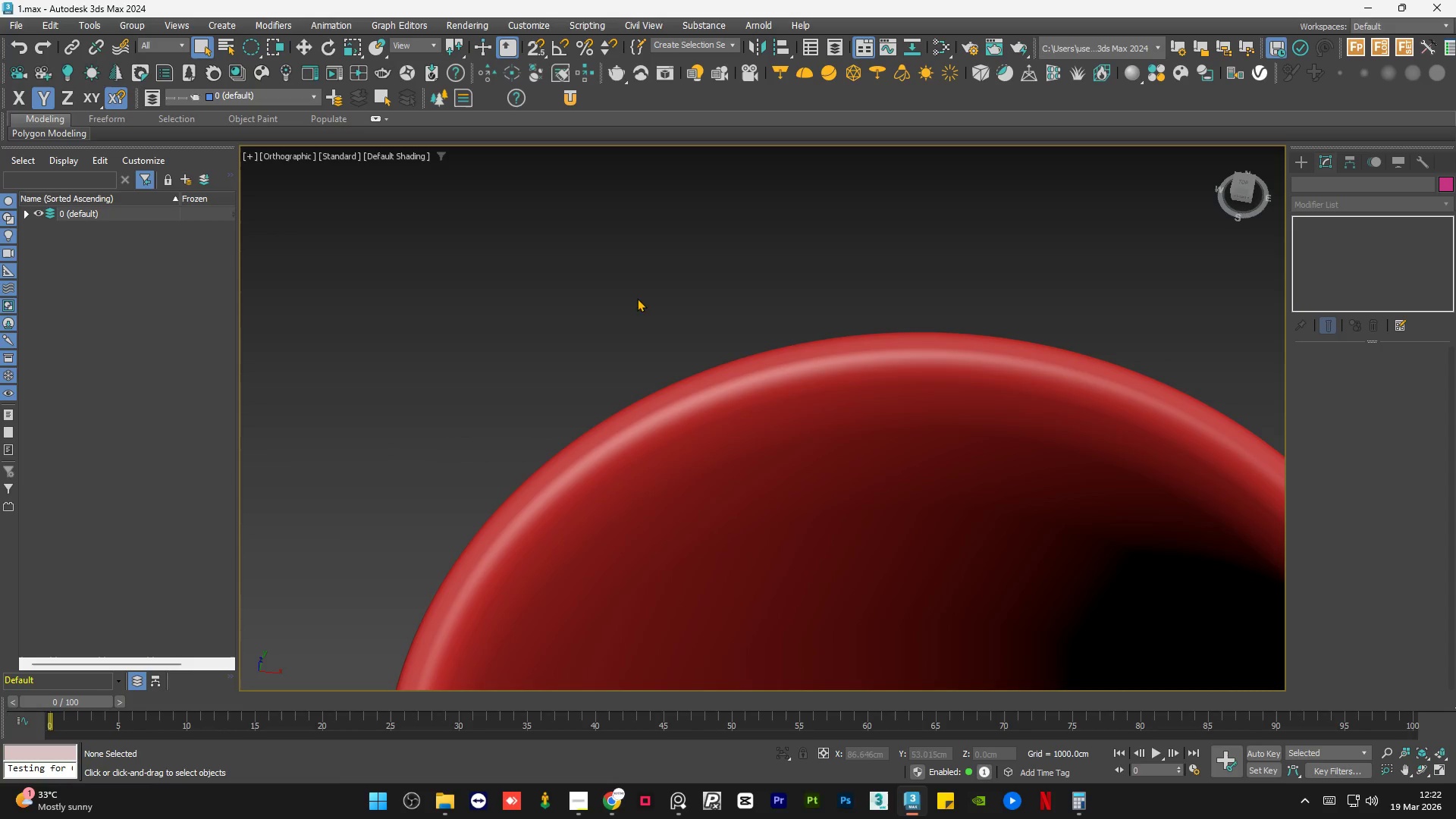 
left_click([651, 287])
 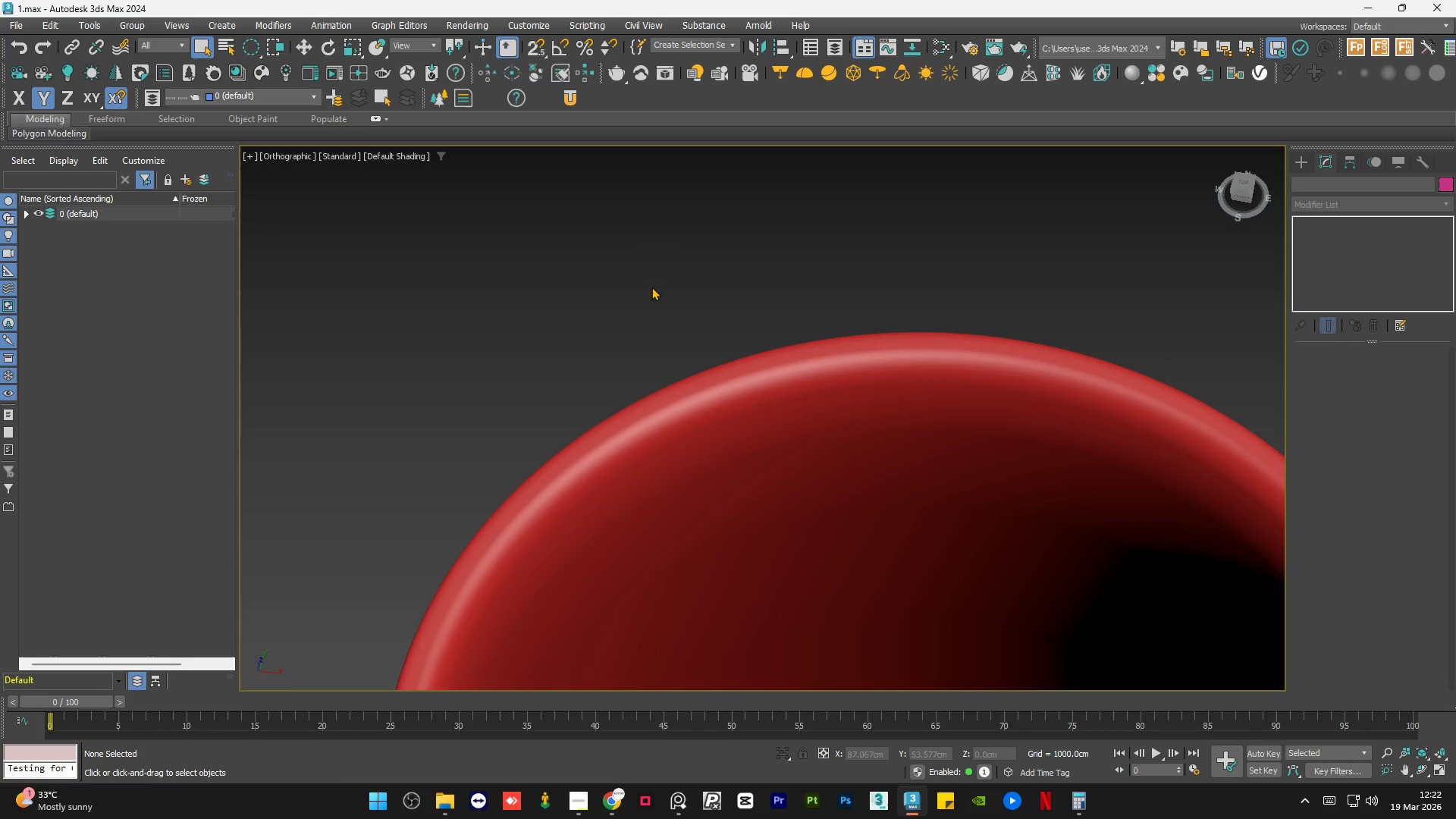 
scroll: coordinate [651, 287], scroll_direction: down, amount: 2.0
 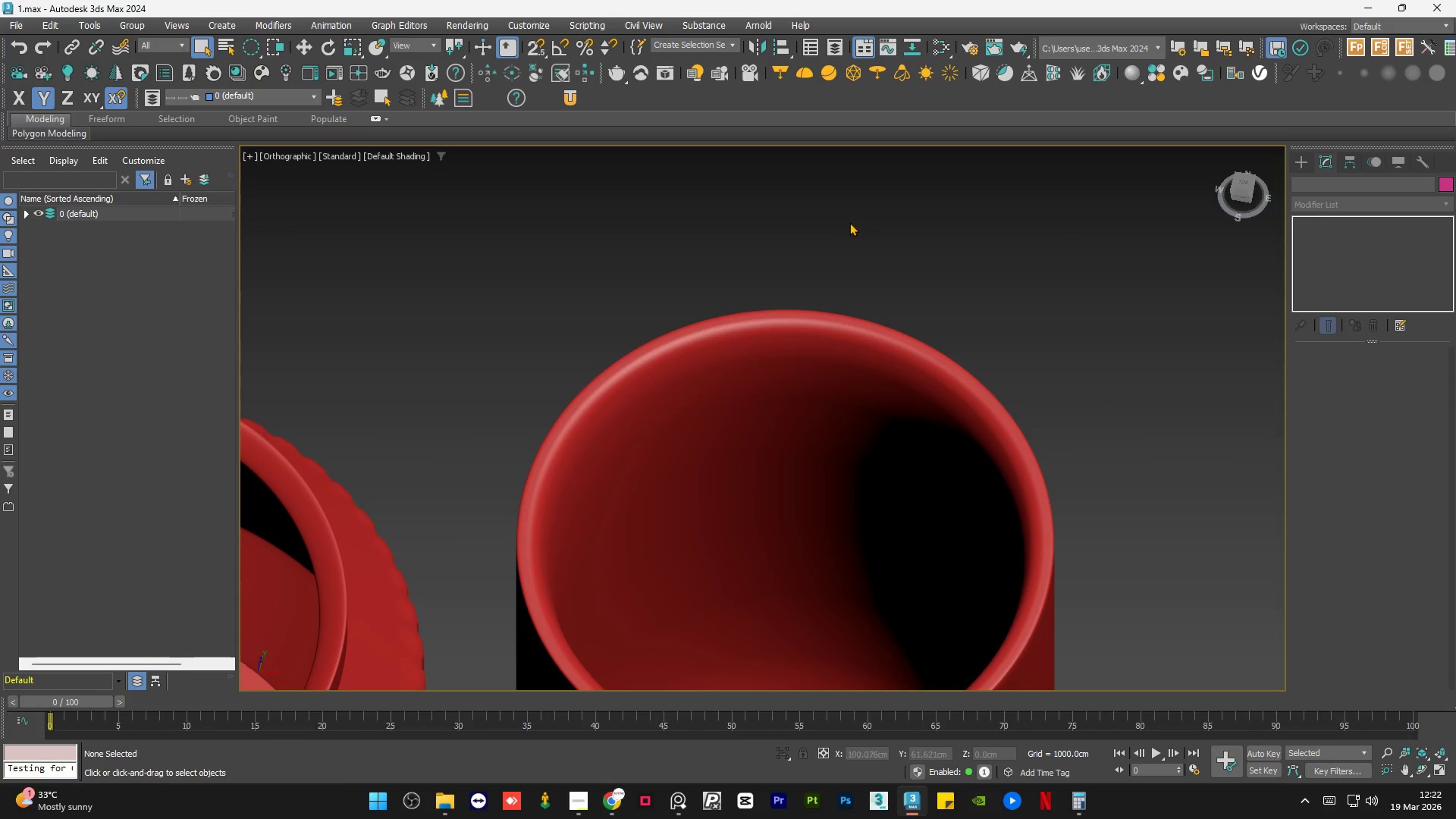 
left_click([849, 222])
 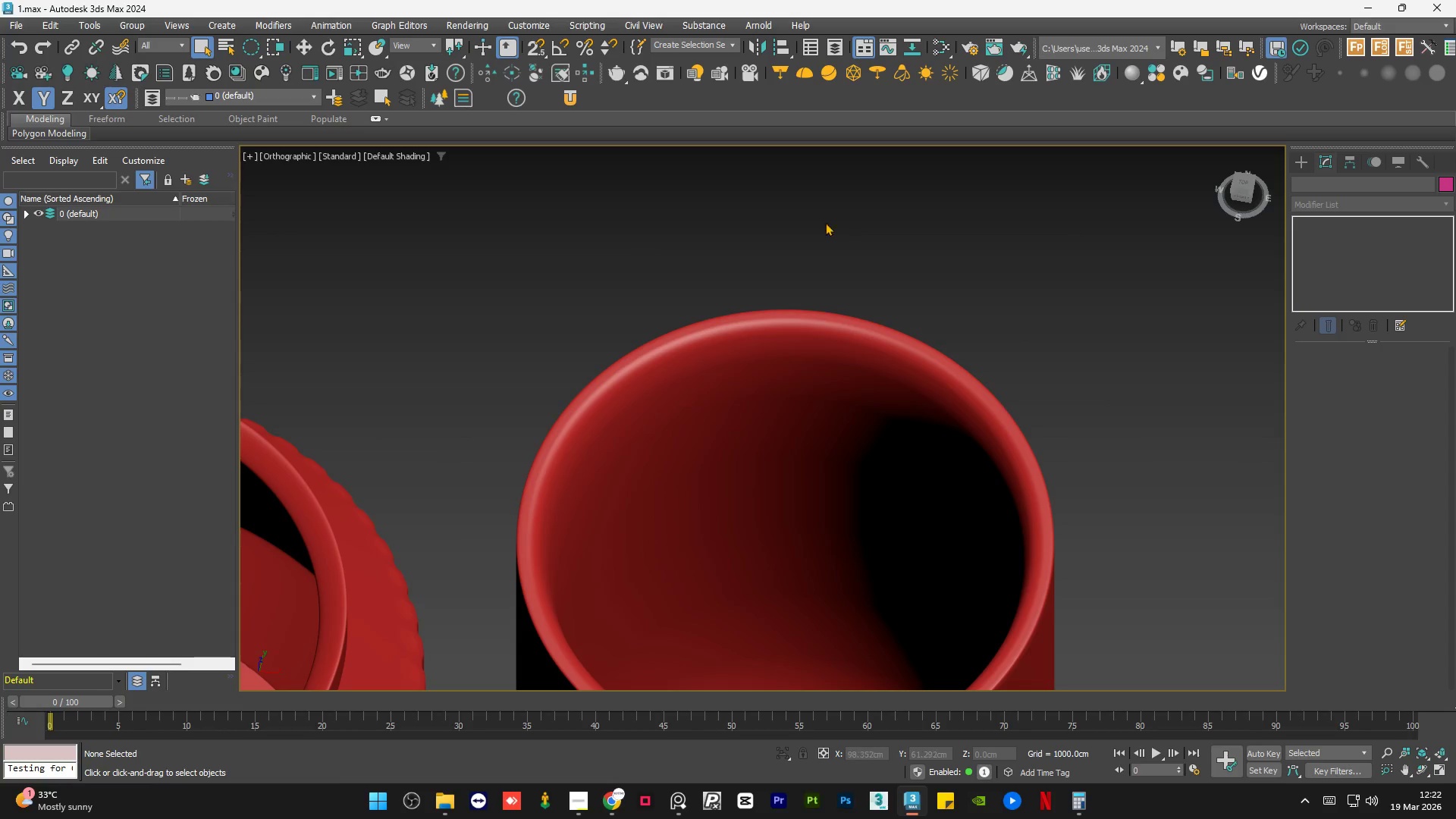 
scroll: coordinate [786, 228], scroll_direction: down, amount: 1.0
 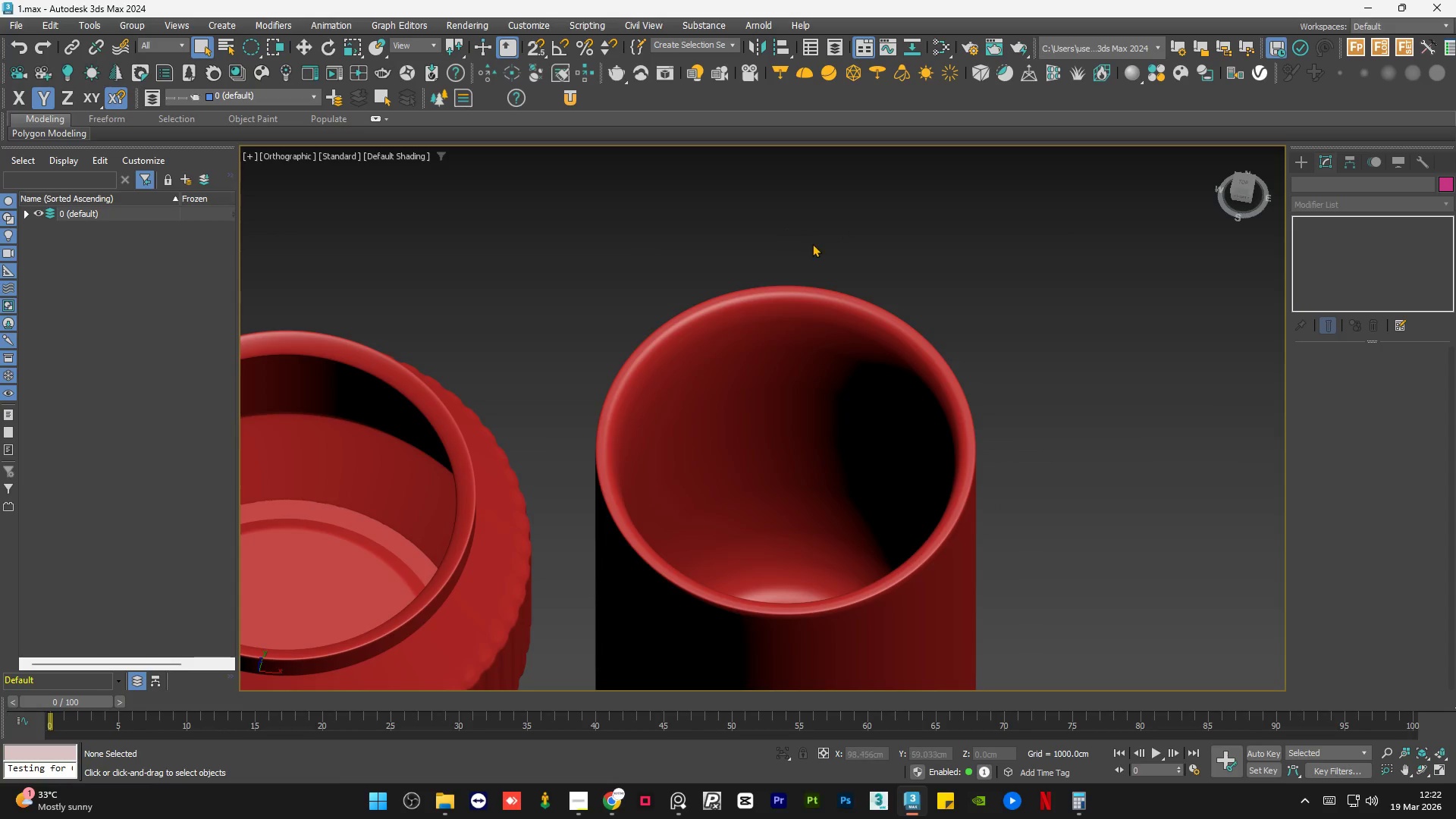 
hold_key(key=AltLeft, duration=1.5)
 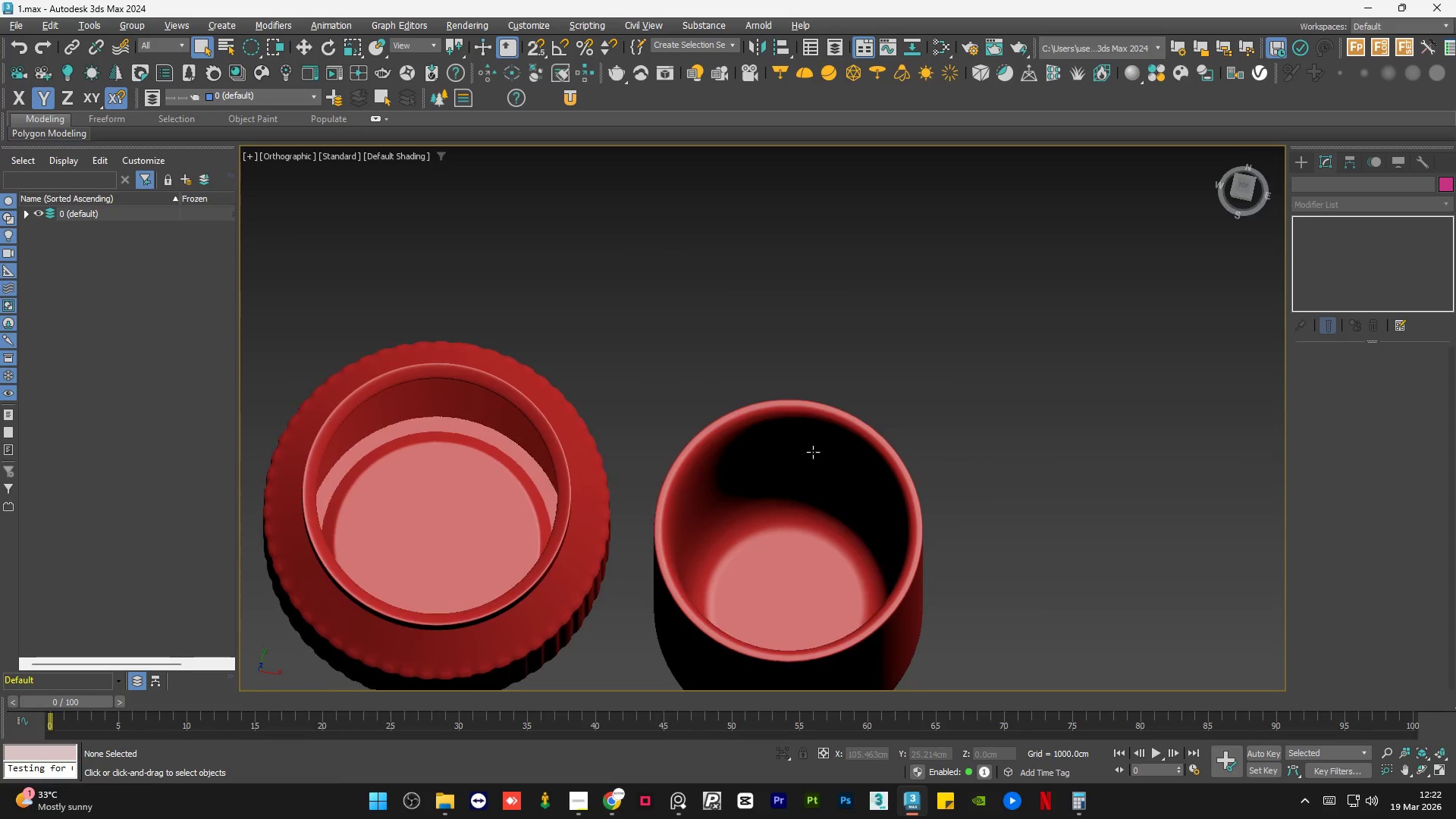 
scroll: coordinate [812, 244], scroll_direction: down, amount: 1.0
 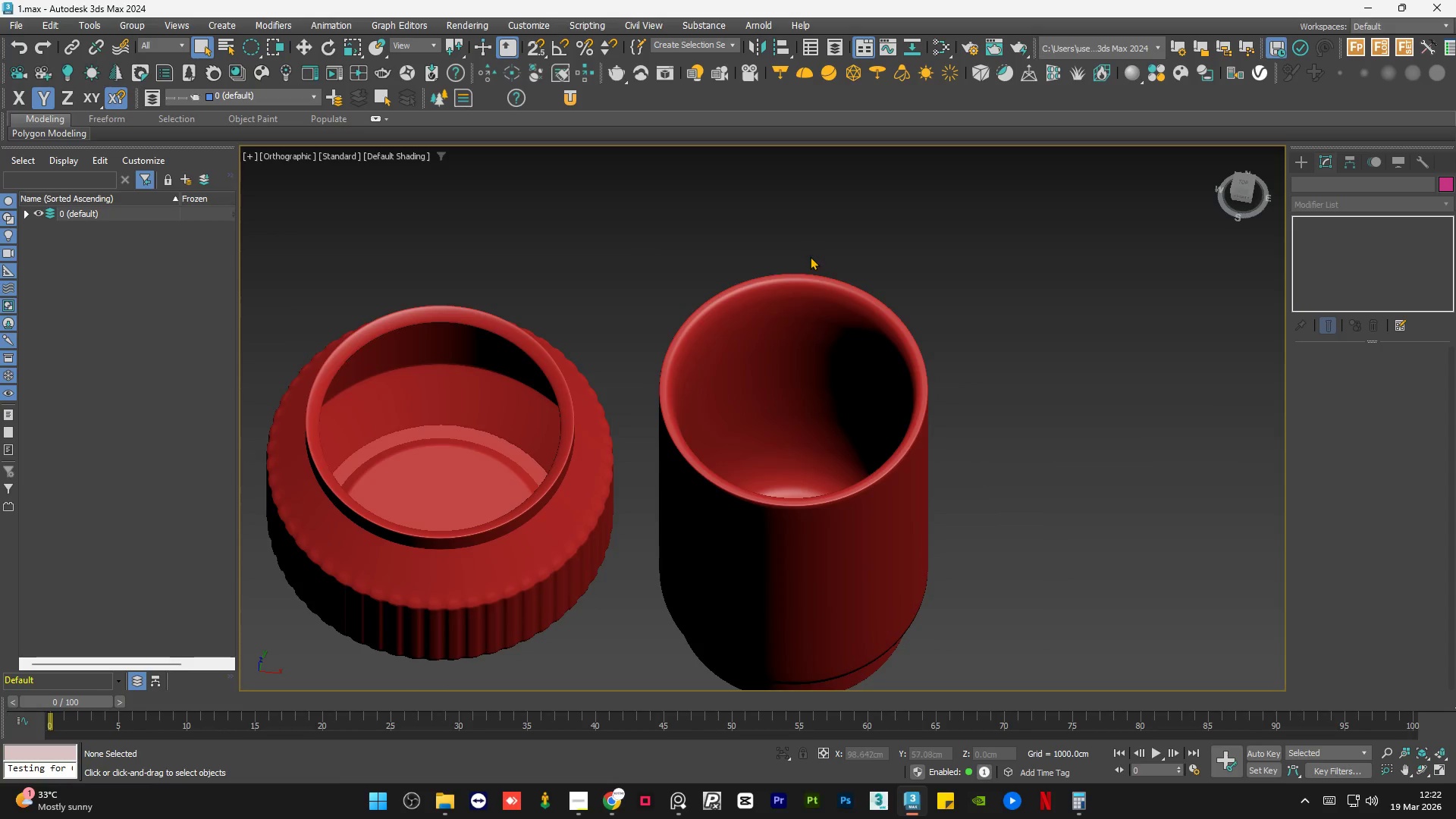 
hold_key(key=AltLeft, duration=0.95)
 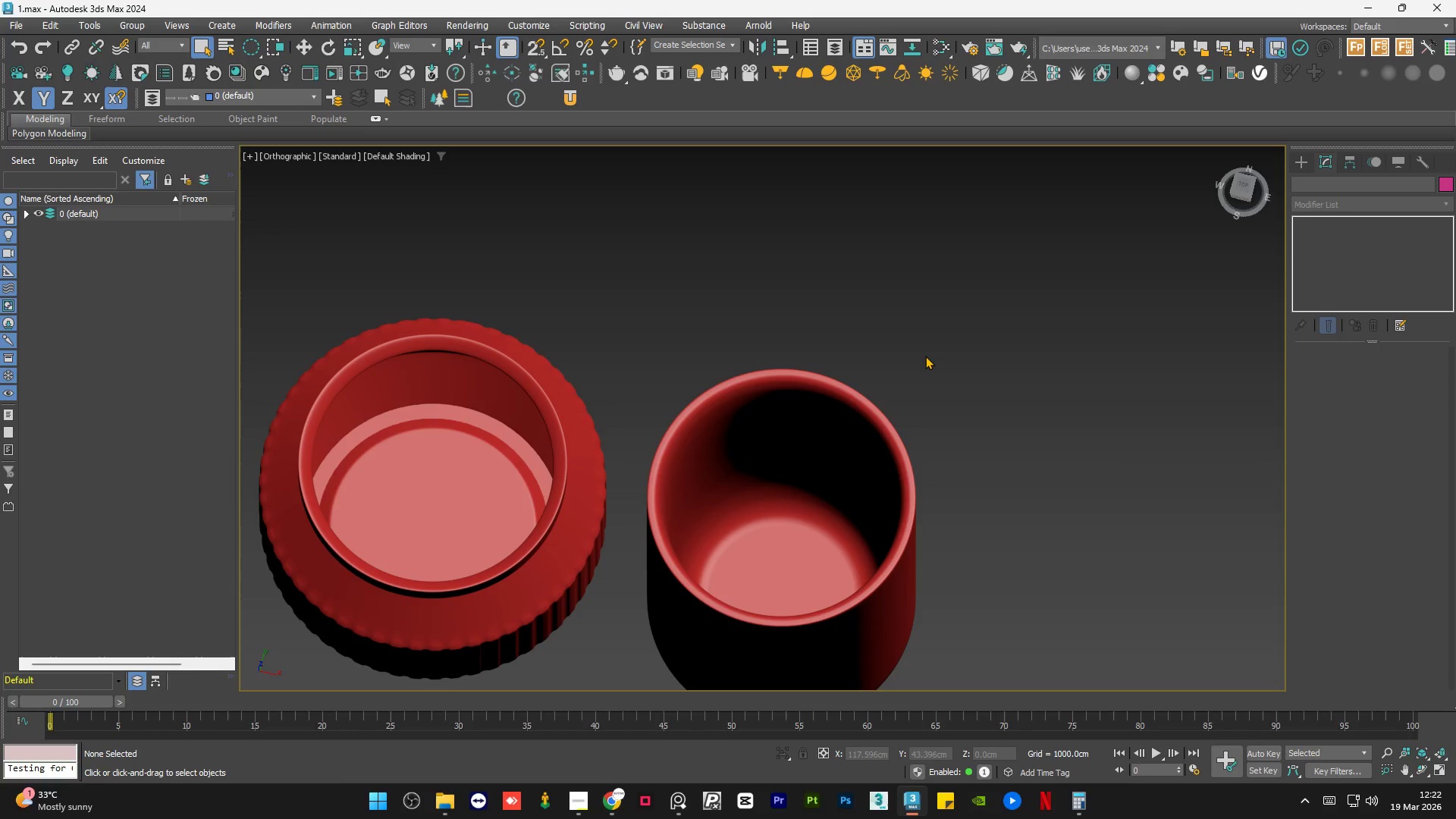 
wait(6.08)
 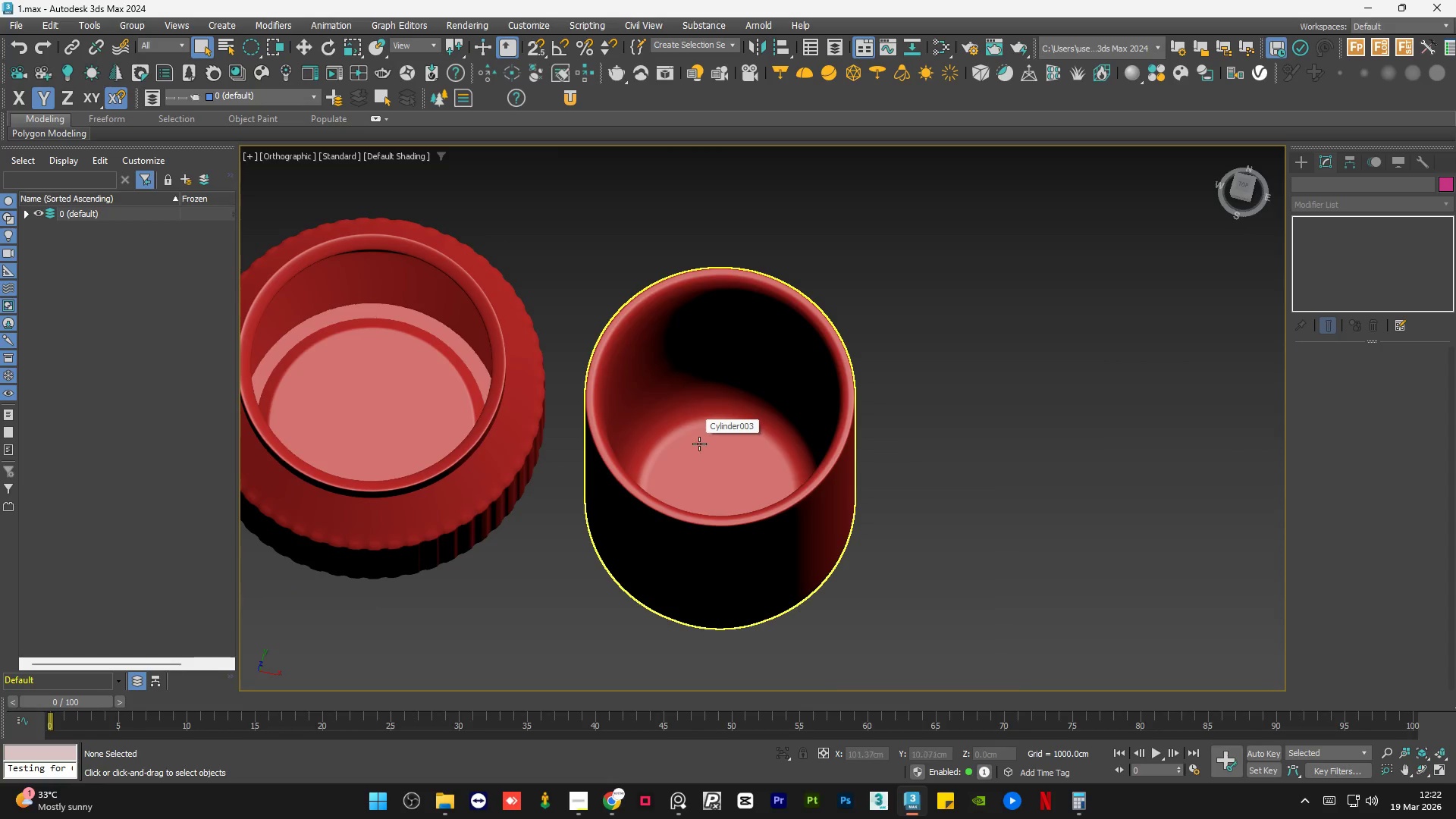 
hold_key(key=AltLeft, duration=1.39)
 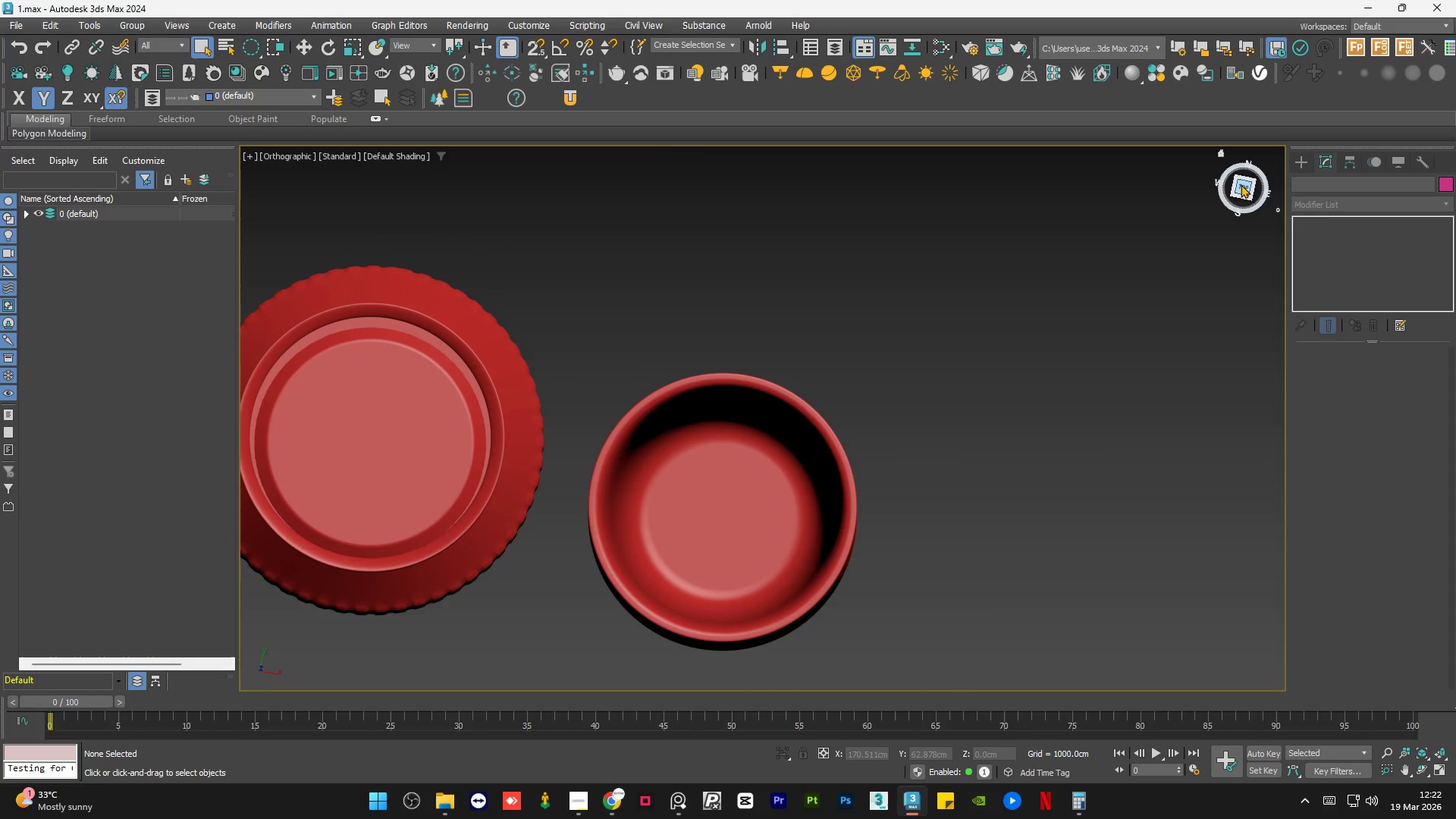 
scroll: coordinate [695, 428], scroll_direction: none, amount: 0.0
 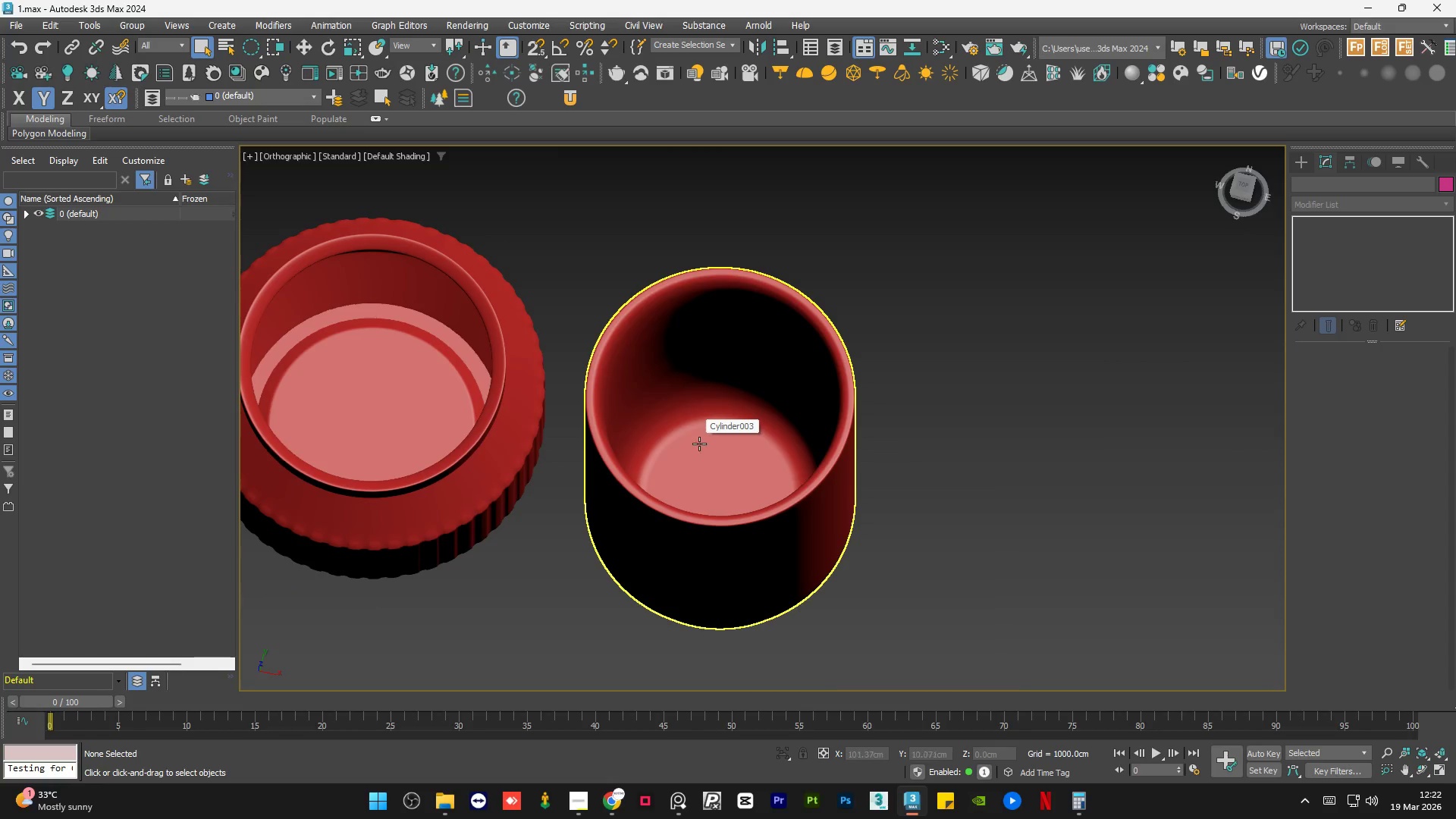 
left_click([1241, 184])
 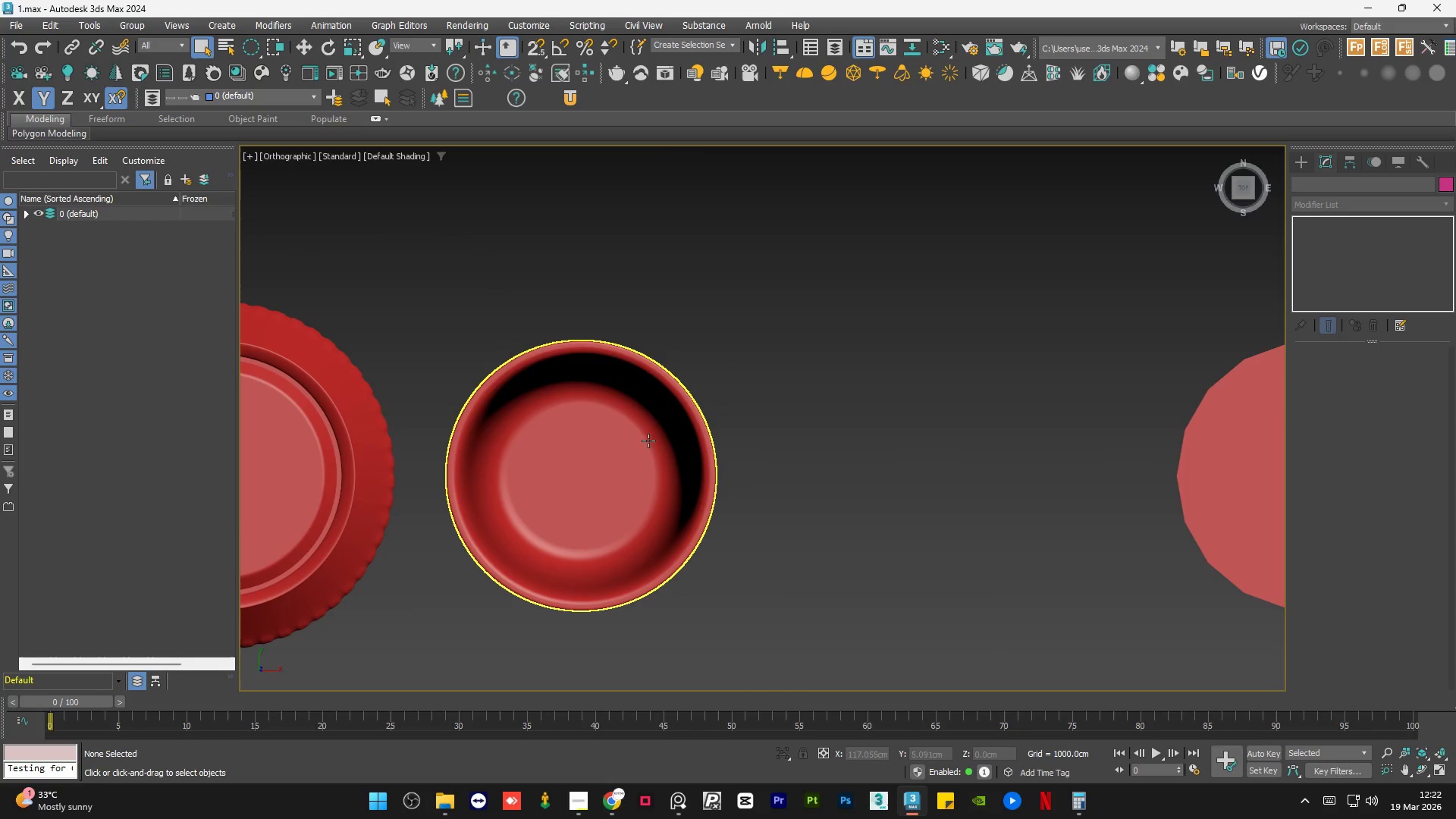 
scroll: coordinate [544, 507], scroll_direction: up, amount: 2.0
 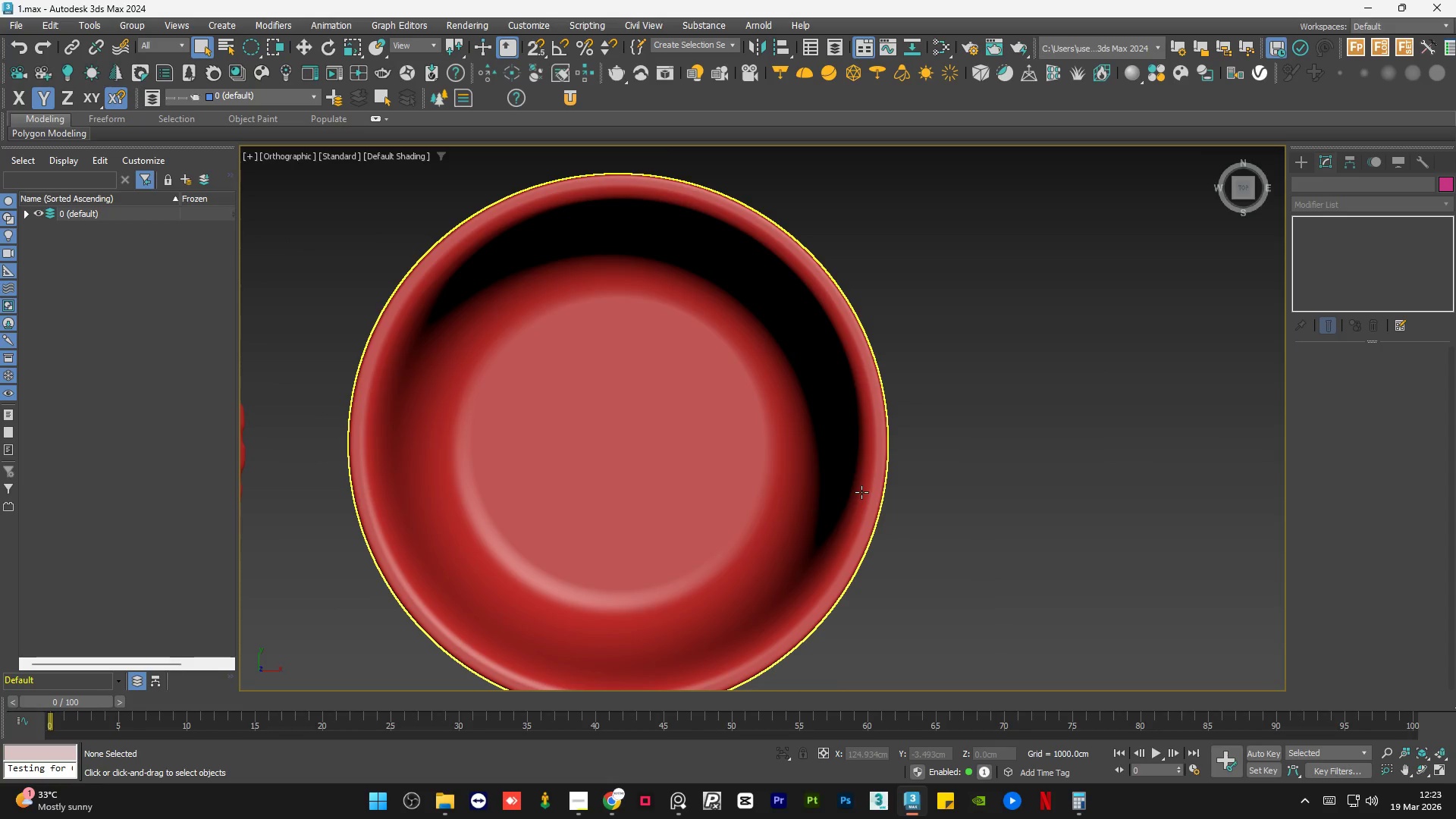 
scroll: coordinate [718, 459], scroll_direction: down, amount: 3.0
 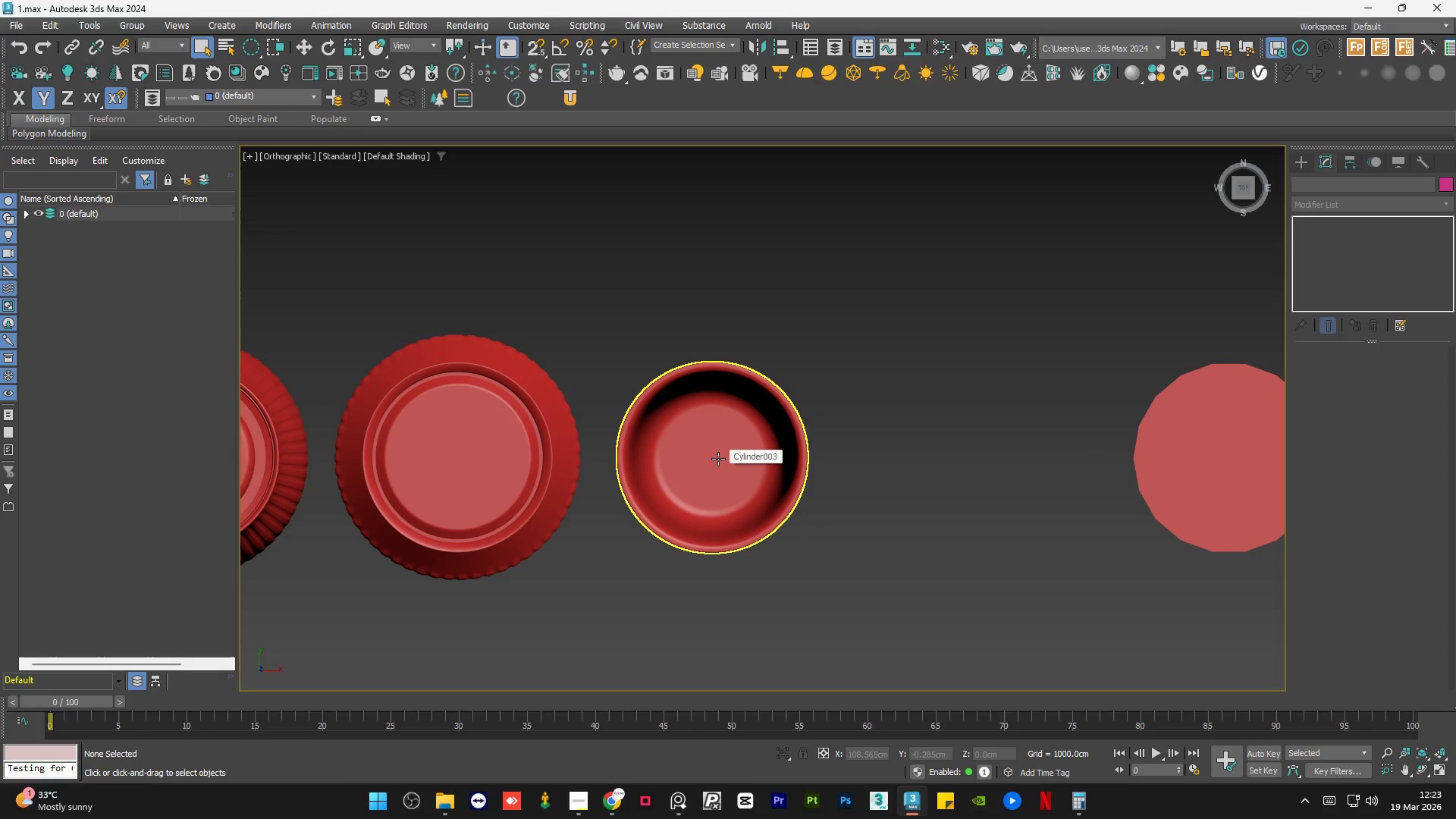 
hold_key(key=AltLeft, duration=1.28)
 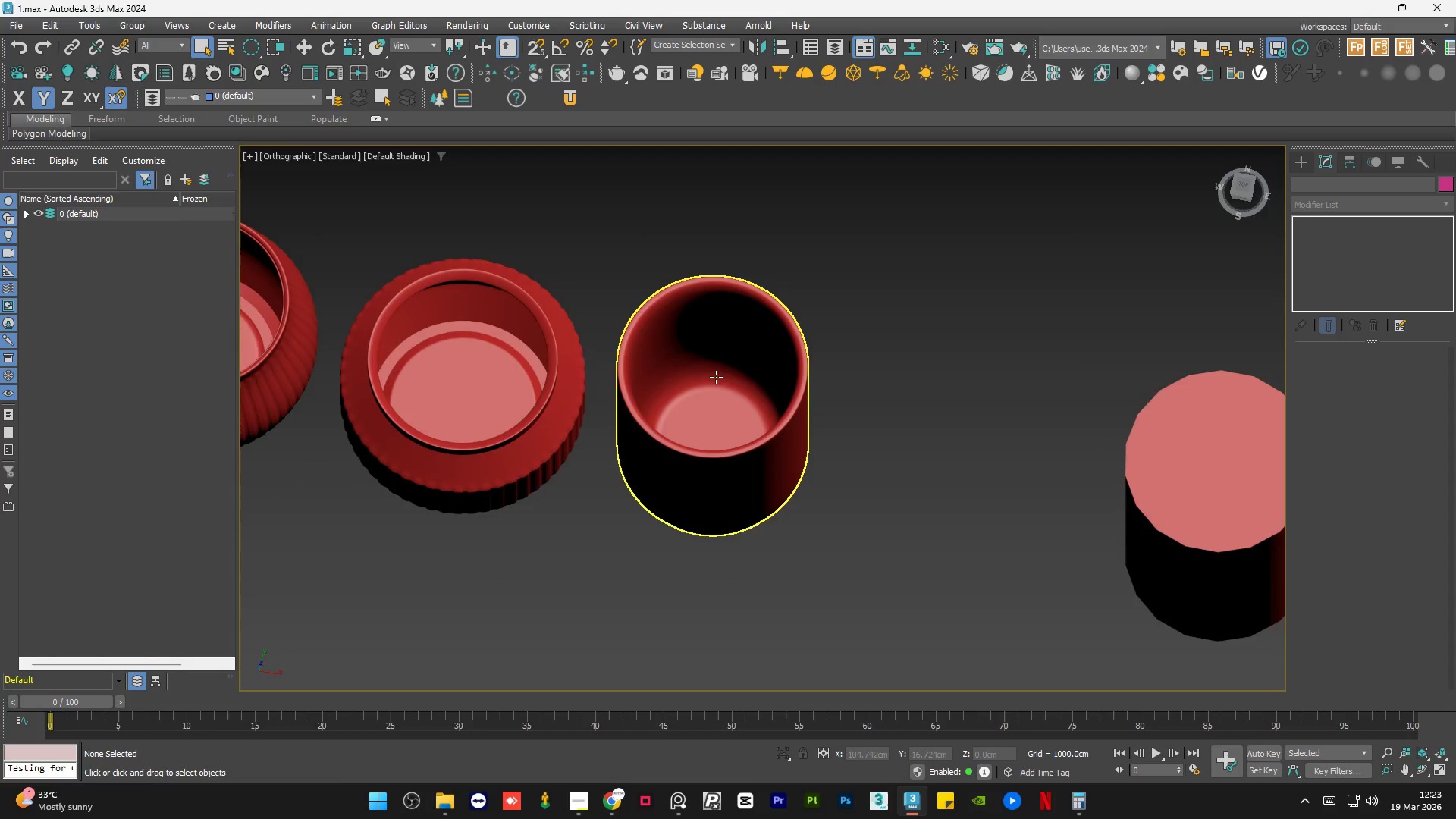 
scroll: coordinate [656, 426], scroll_direction: up, amount: 7.0
 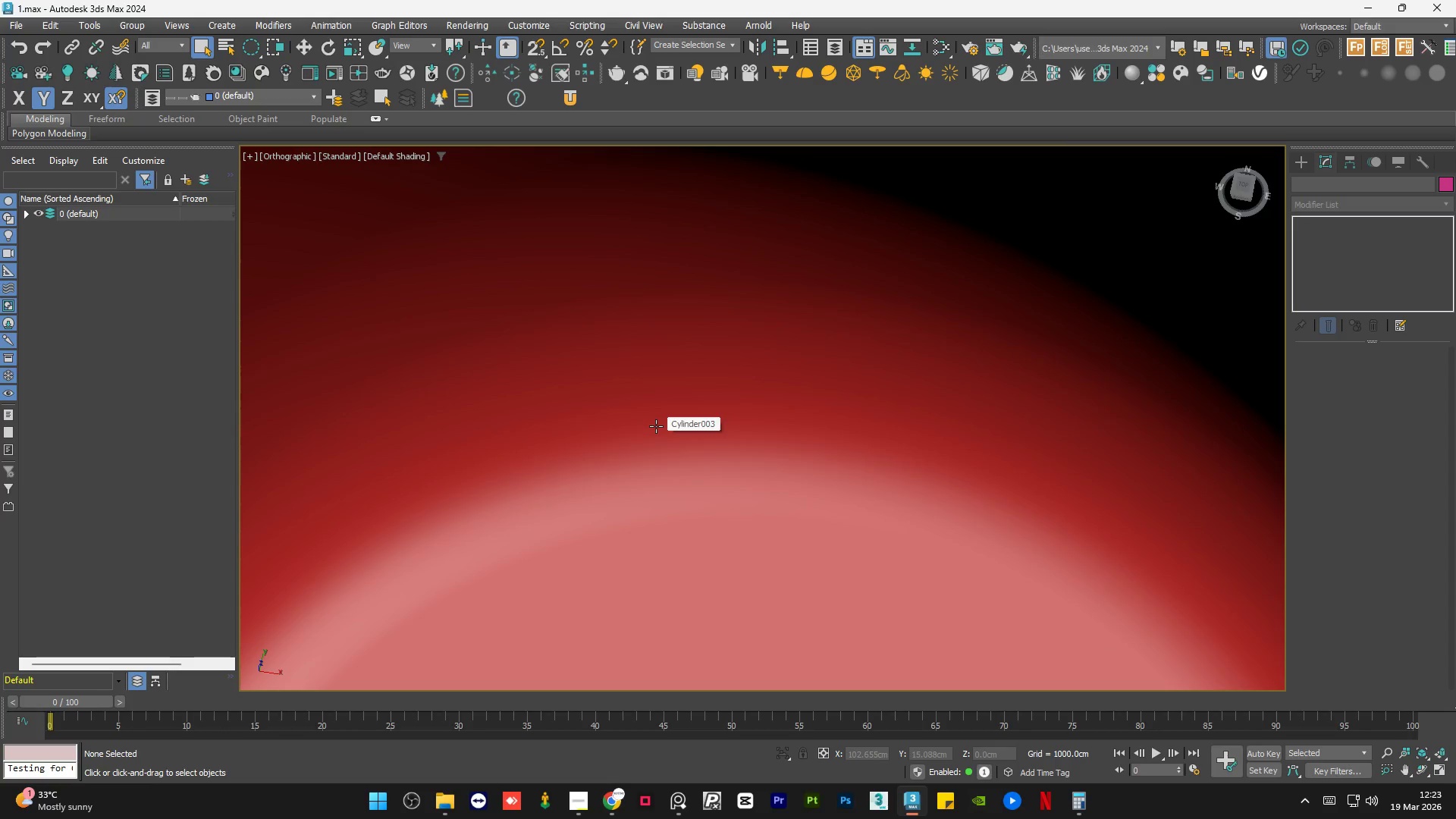 
hold_key(key=AltLeft, duration=0.81)
 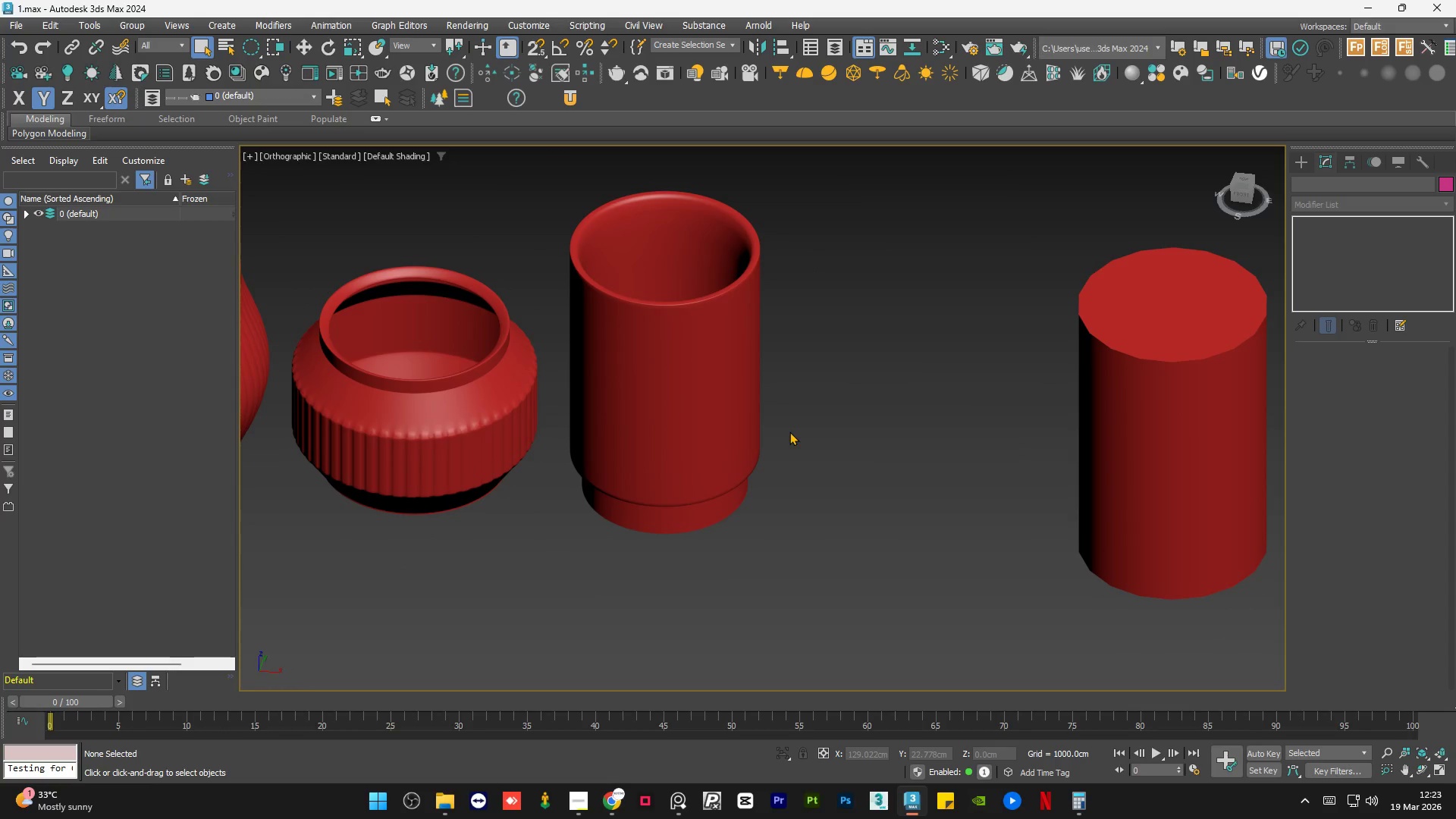 
scroll: coordinate [656, 431], scroll_direction: down, amount: 7.0
 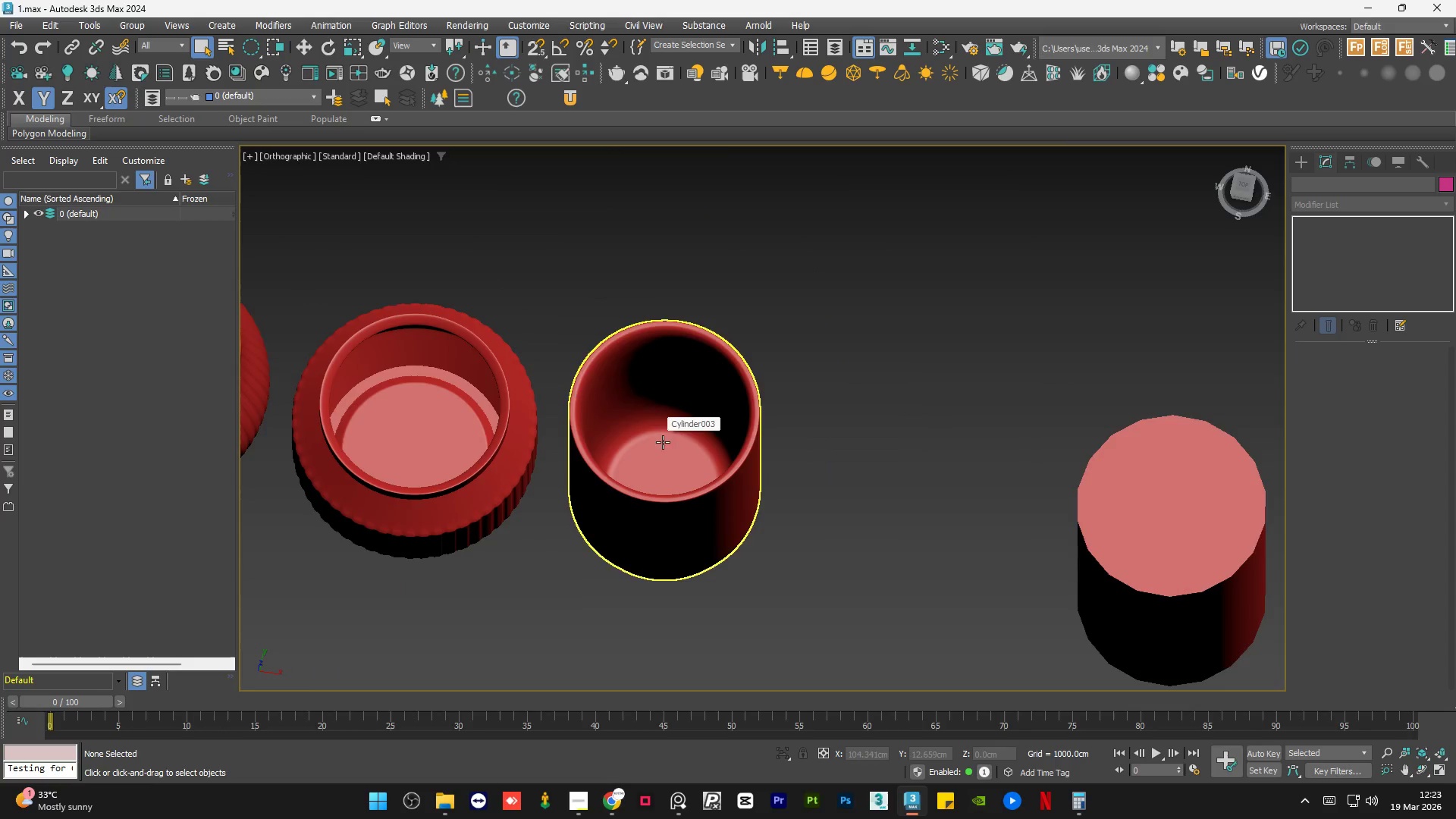 
hold_key(key=AltLeft, duration=1.5)
 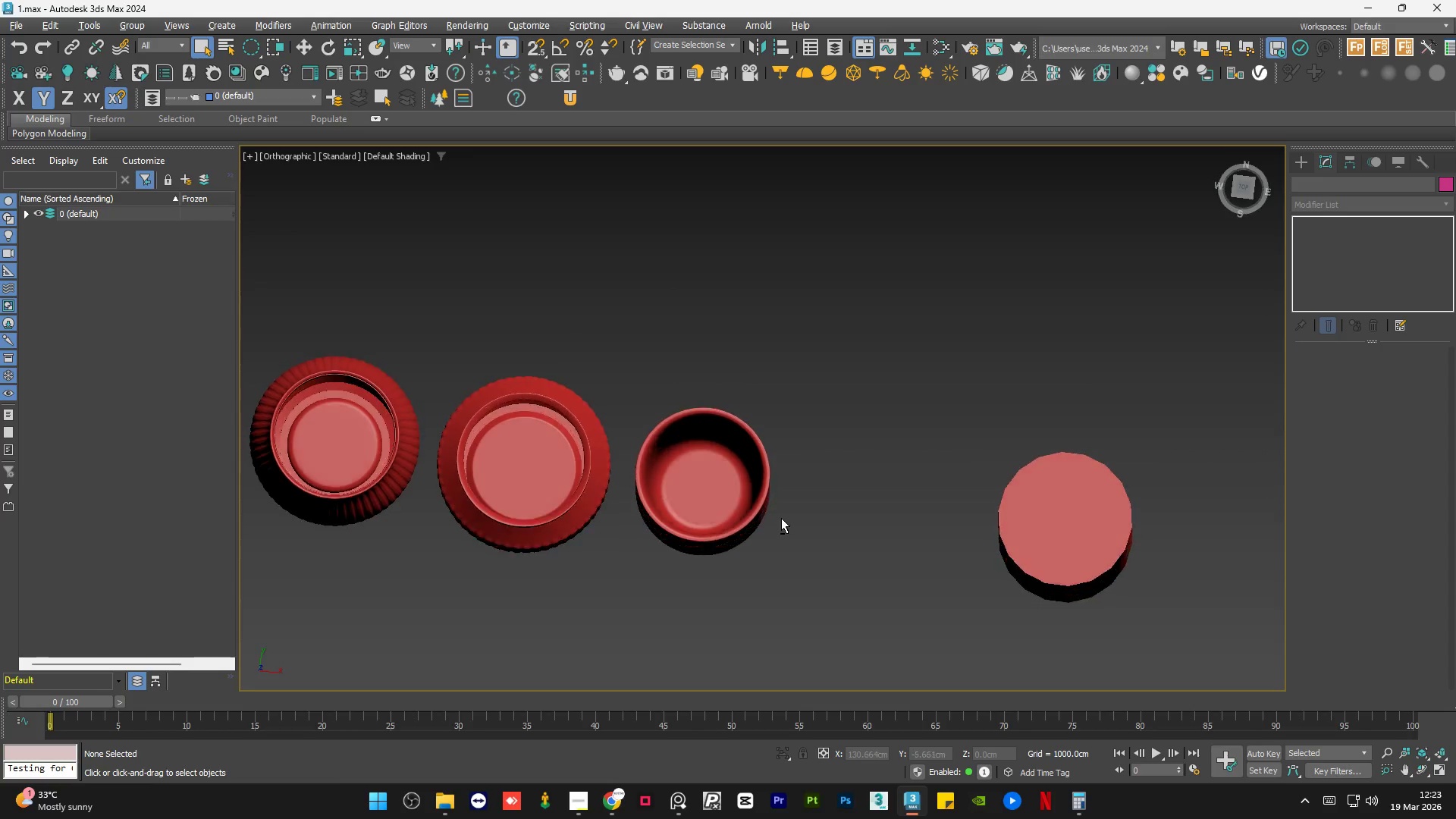 
scroll: coordinate [786, 435], scroll_direction: down, amount: 1.0
 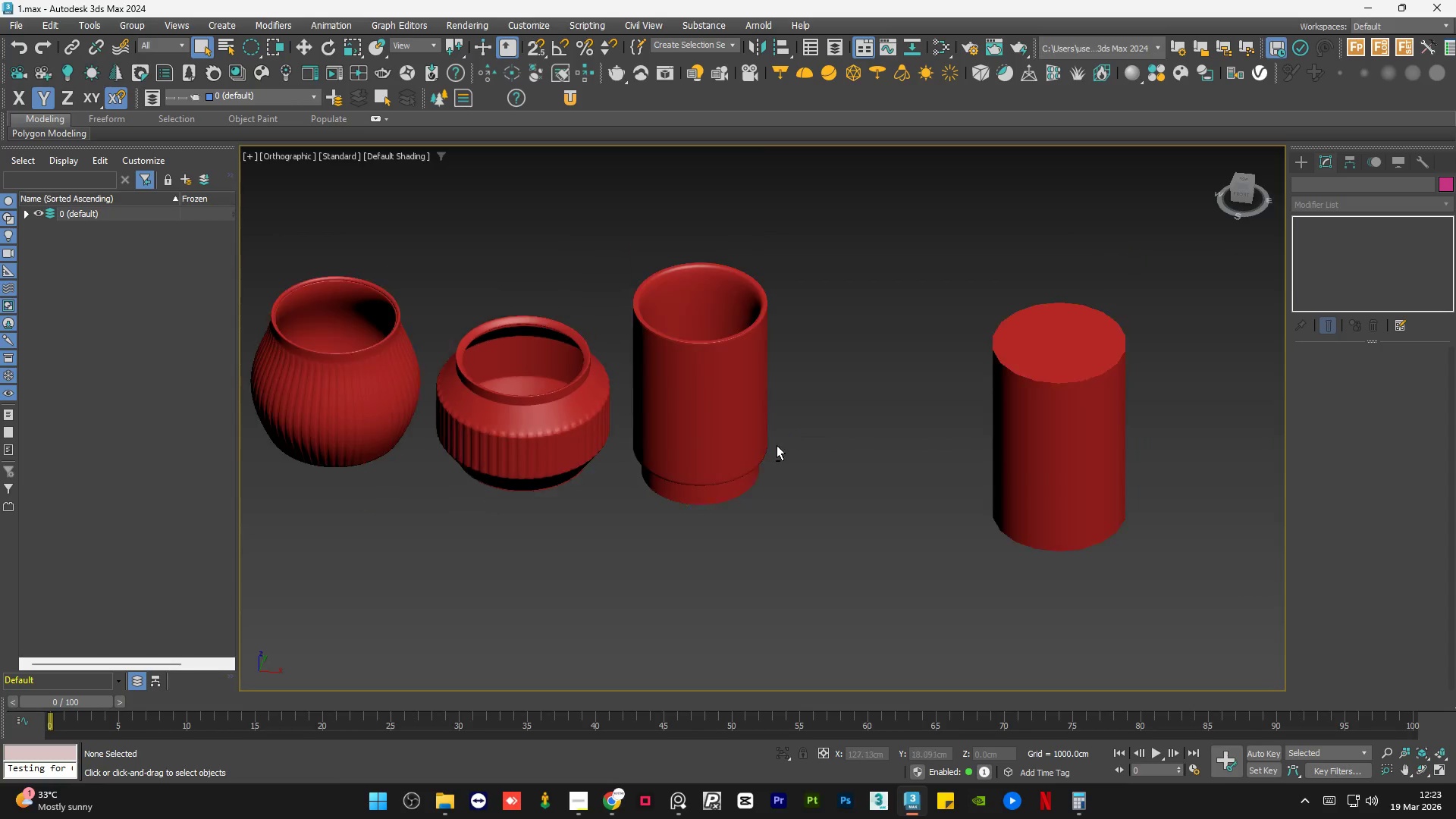 
hold_key(key=AltLeft, duration=1.51)
 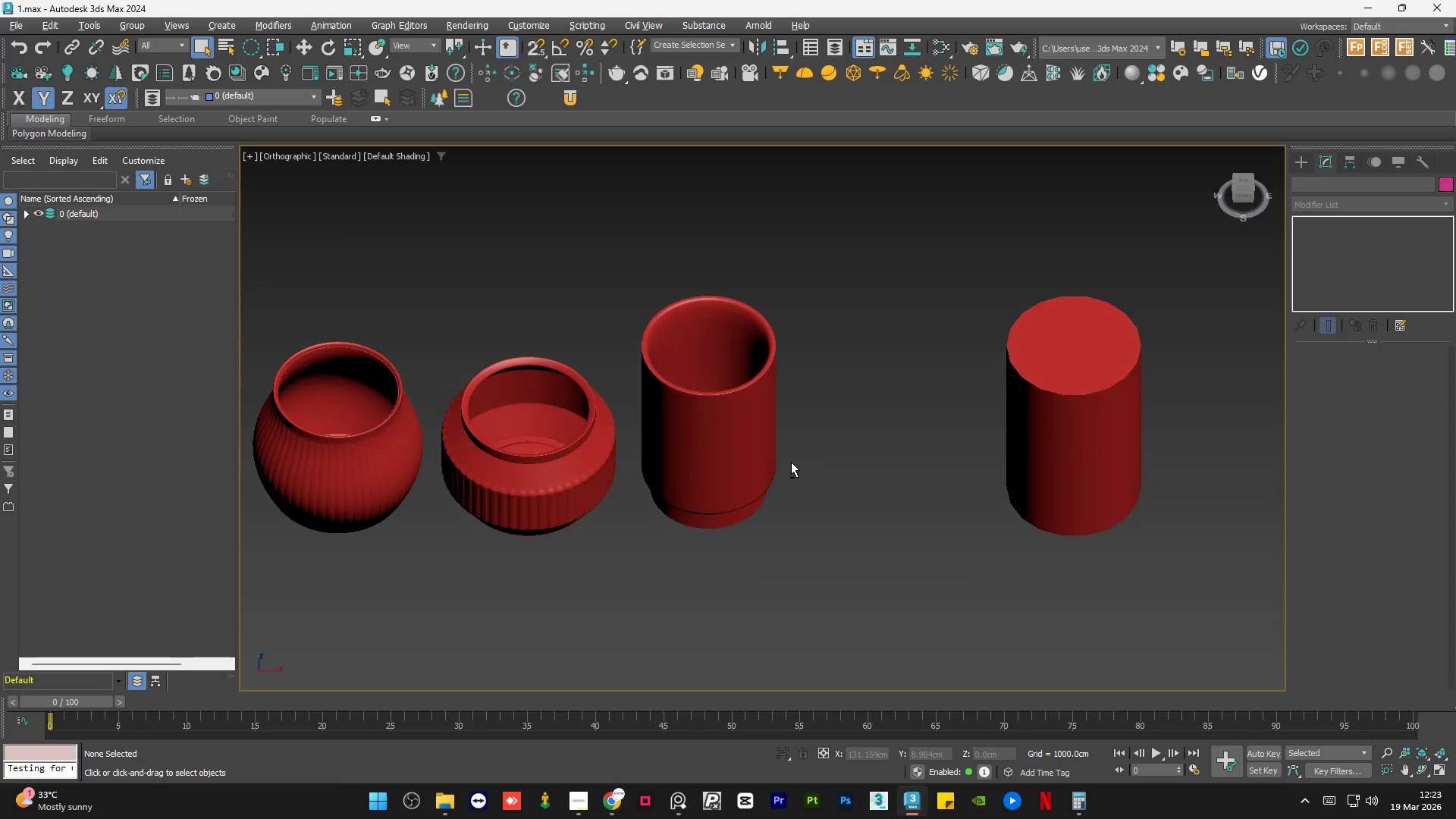 
hold_key(key=AltLeft, duration=0.58)
 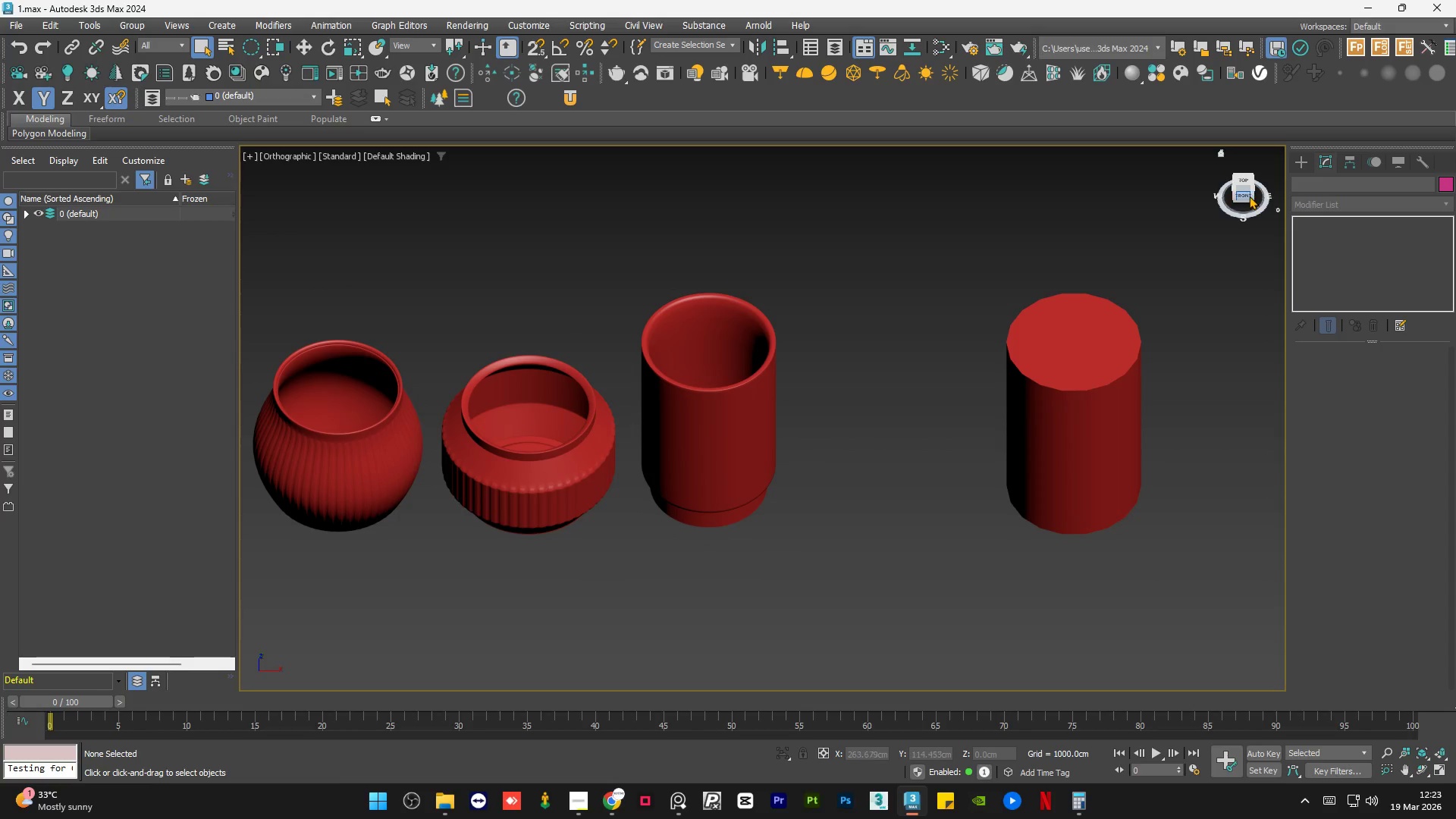 
left_click([1249, 196])
 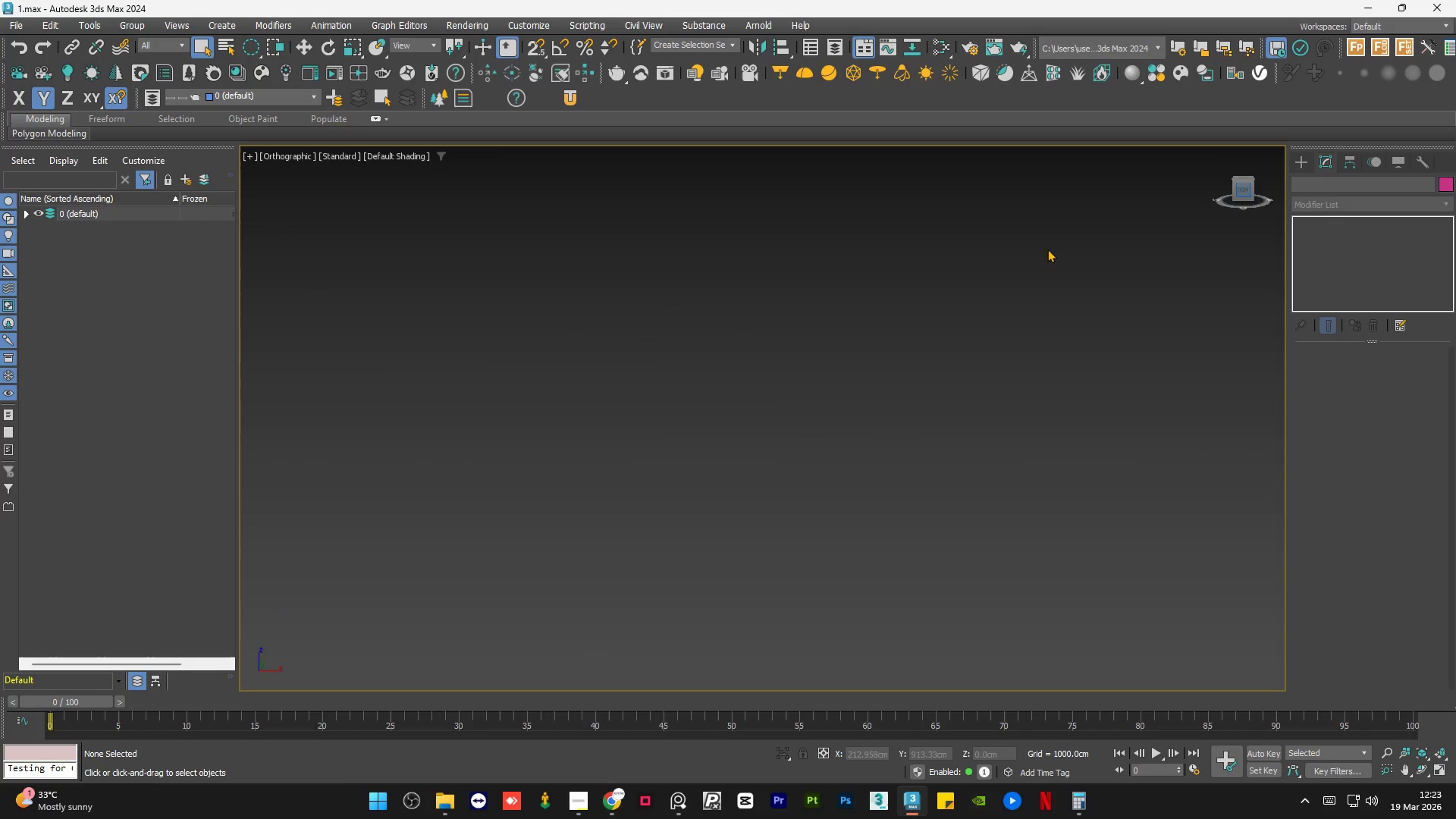 
scroll: coordinate [839, 511], scroll_direction: none, amount: 0.0
 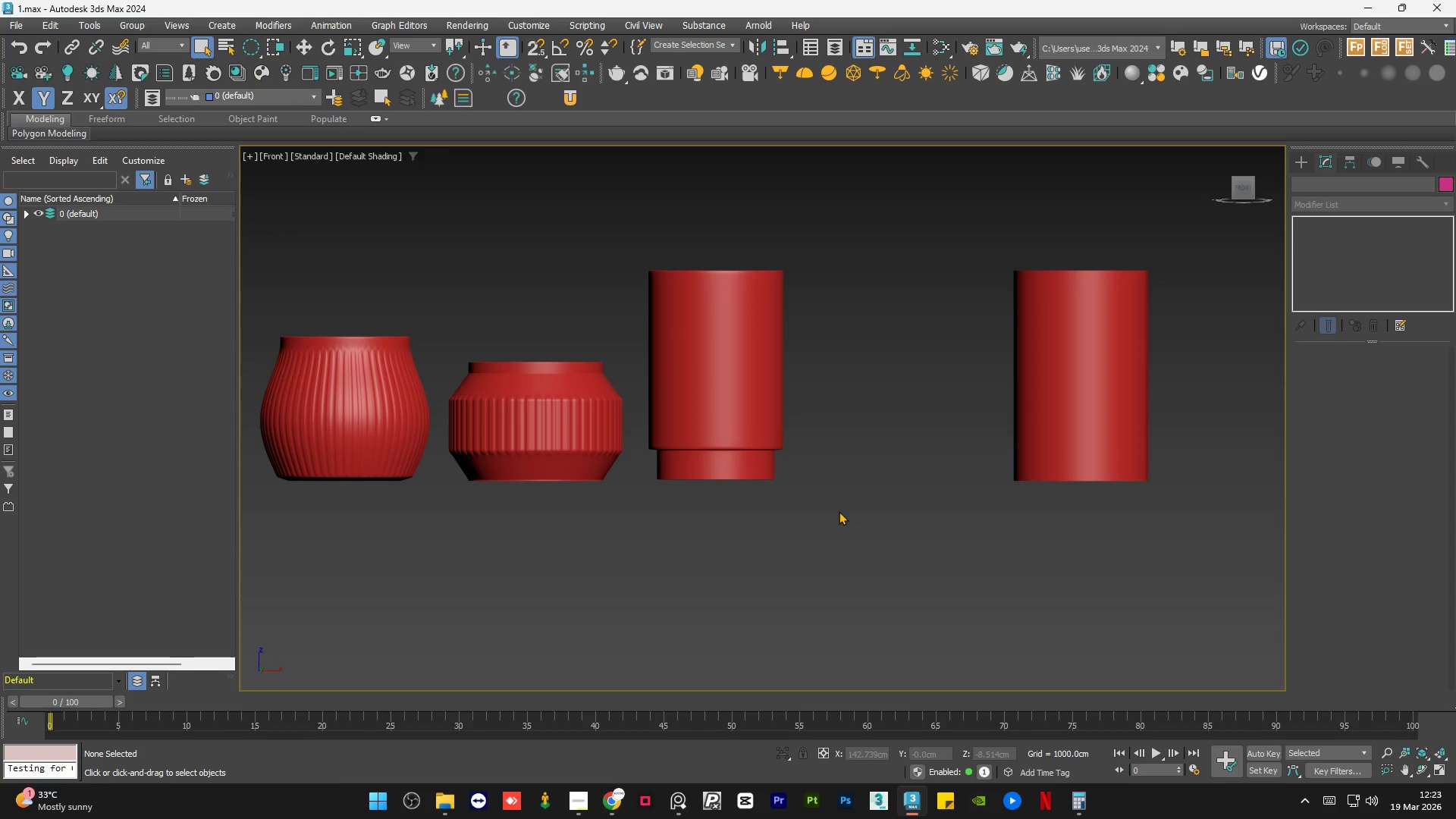 
hold_key(key=AltLeft, duration=1.02)
 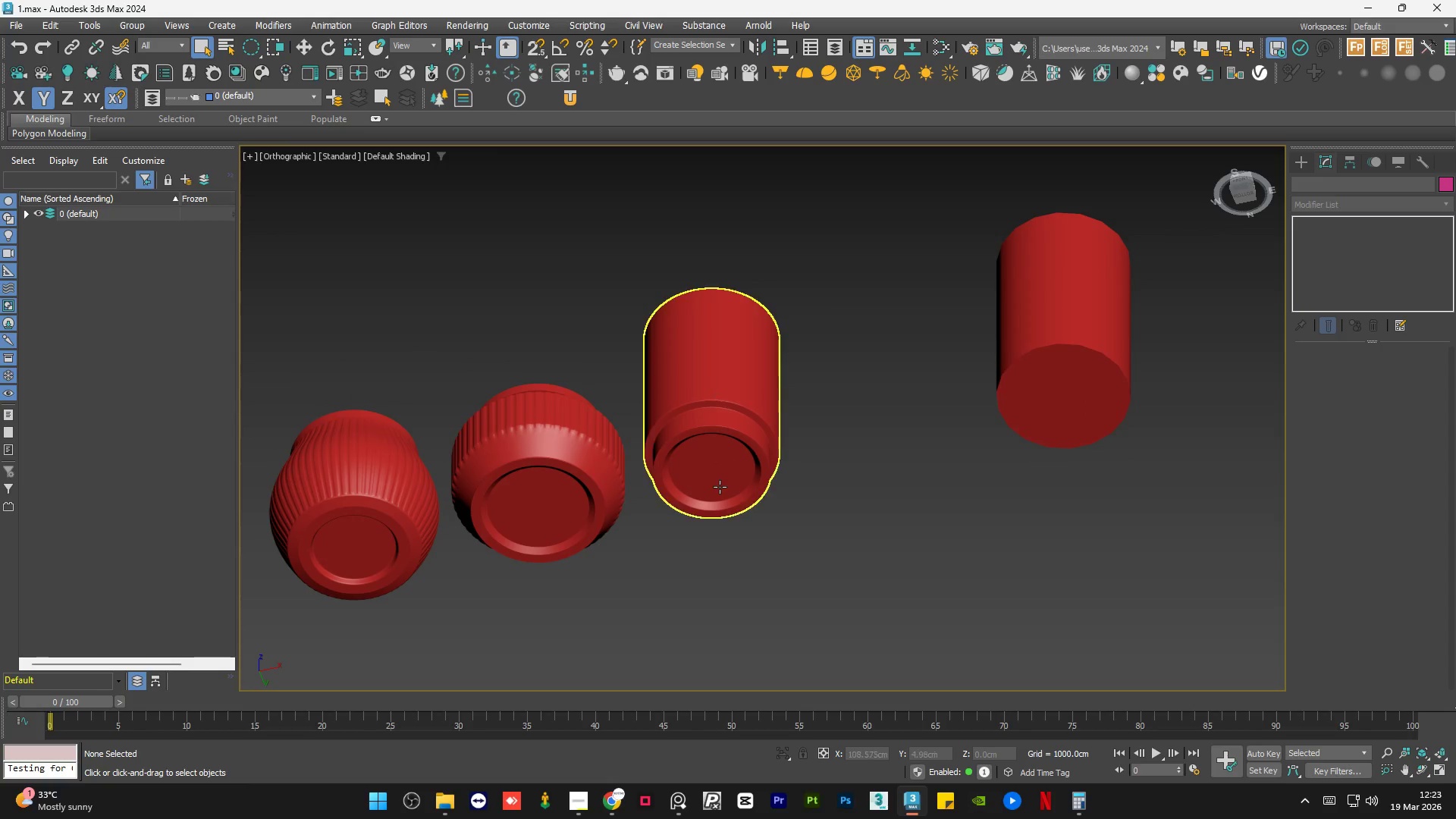 
scroll: coordinate [646, 500], scroll_direction: up, amount: 6.0
 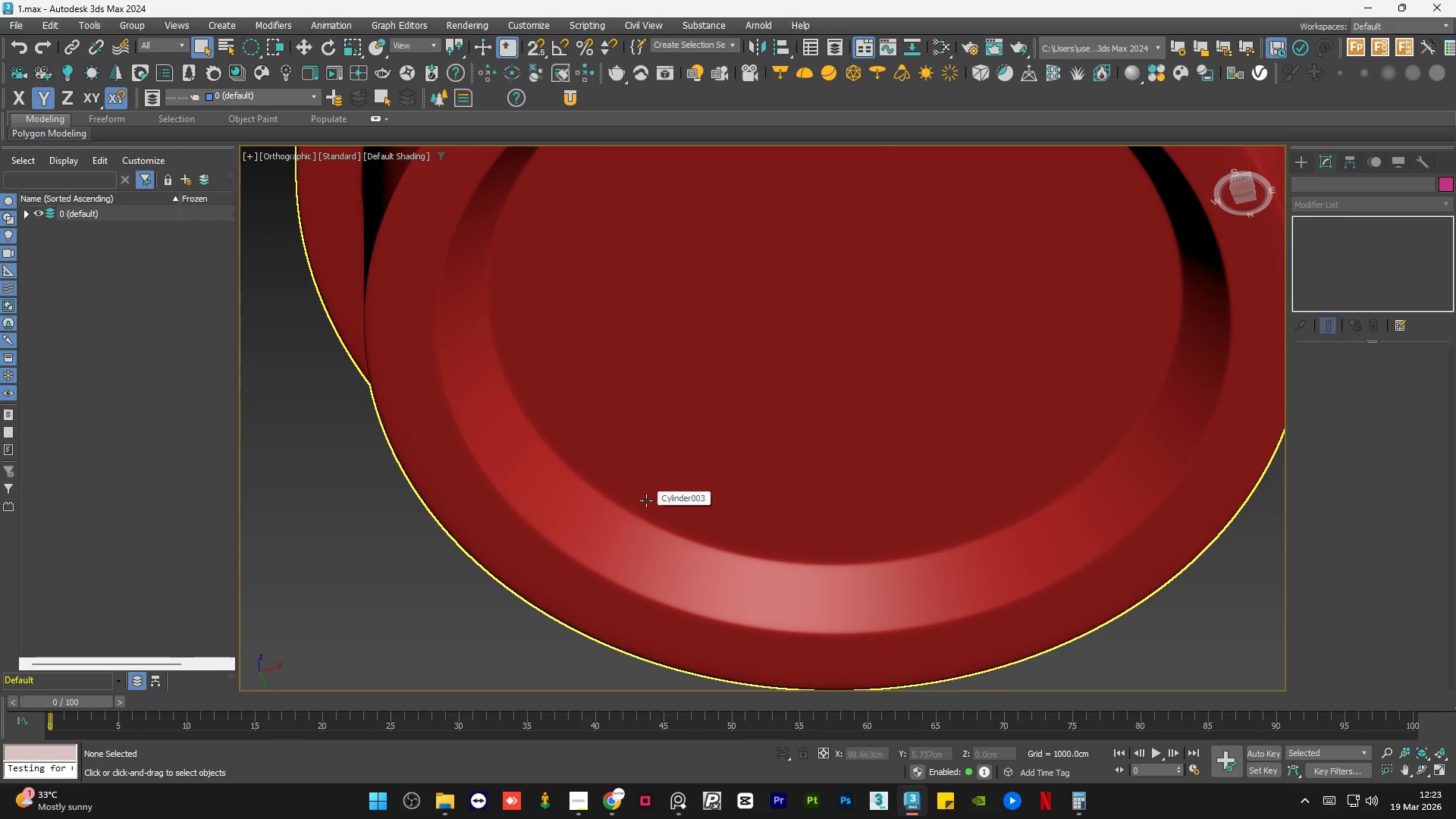 
scroll: coordinate [646, 500], scroll_direction: down, amount: 4.0
 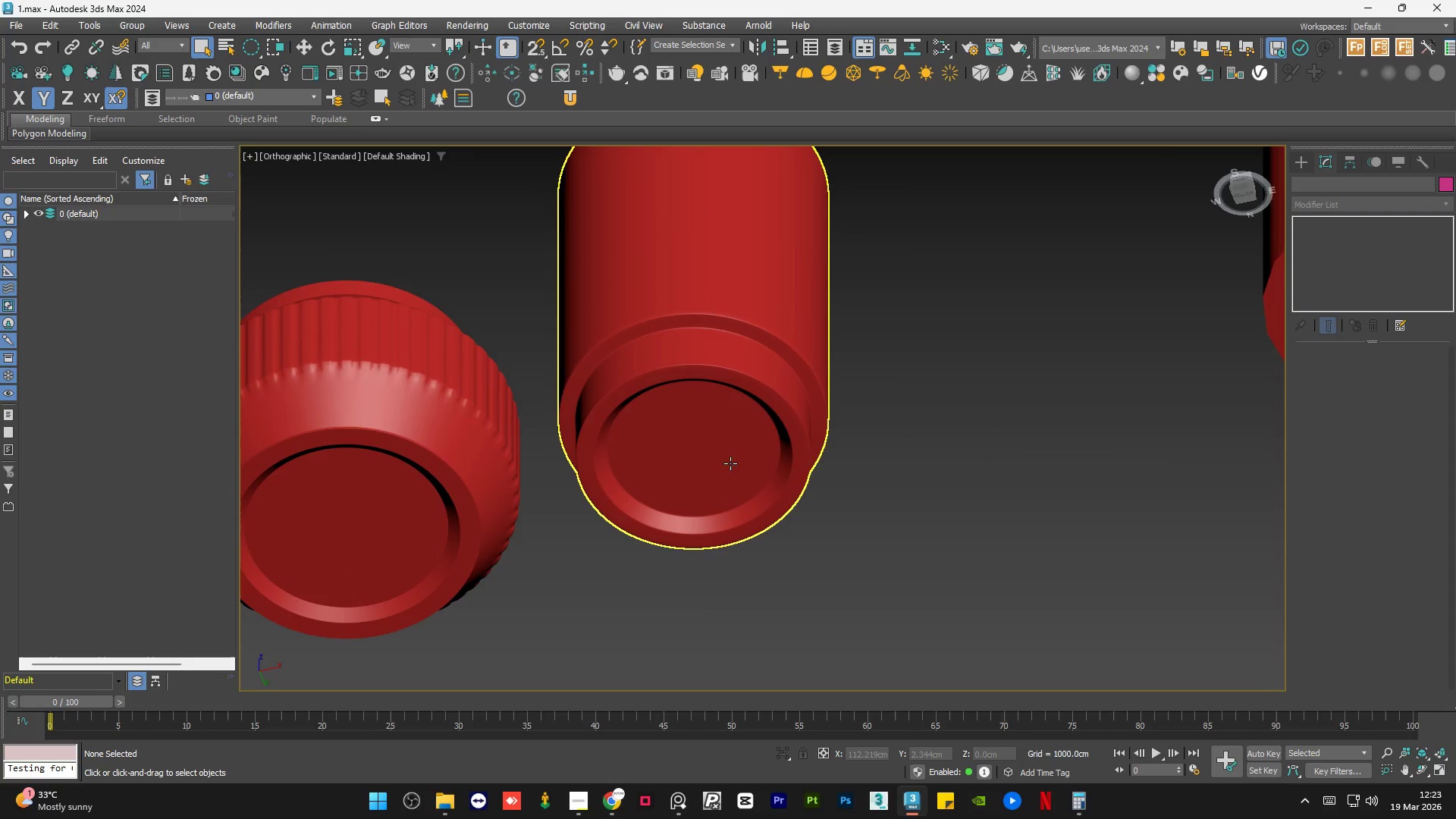 
hold_key(key=AltLeft, duration=0.77)
 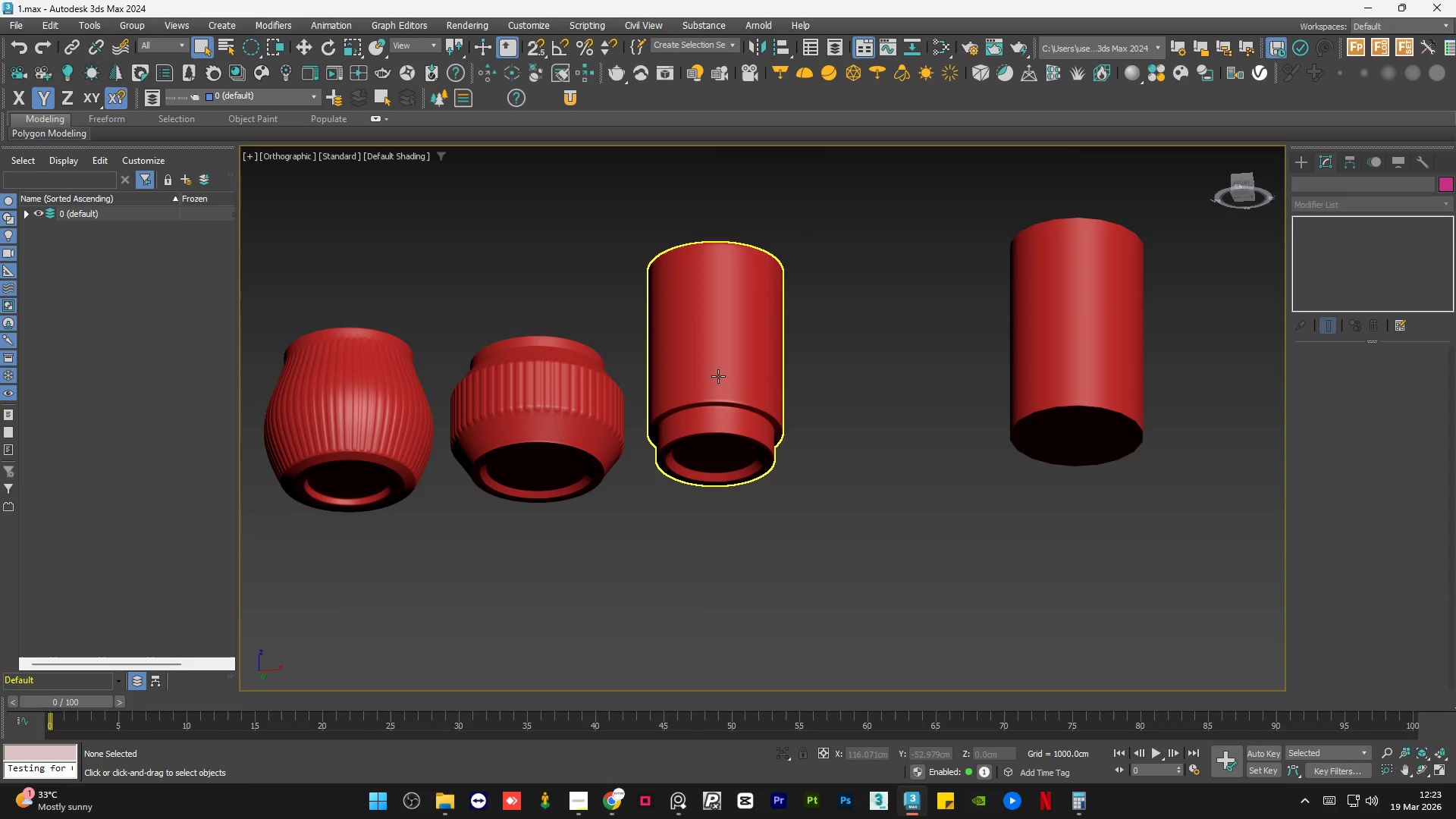 
scroll: coordinate [739, 467], scroll_direction: down, amount: 2.0
 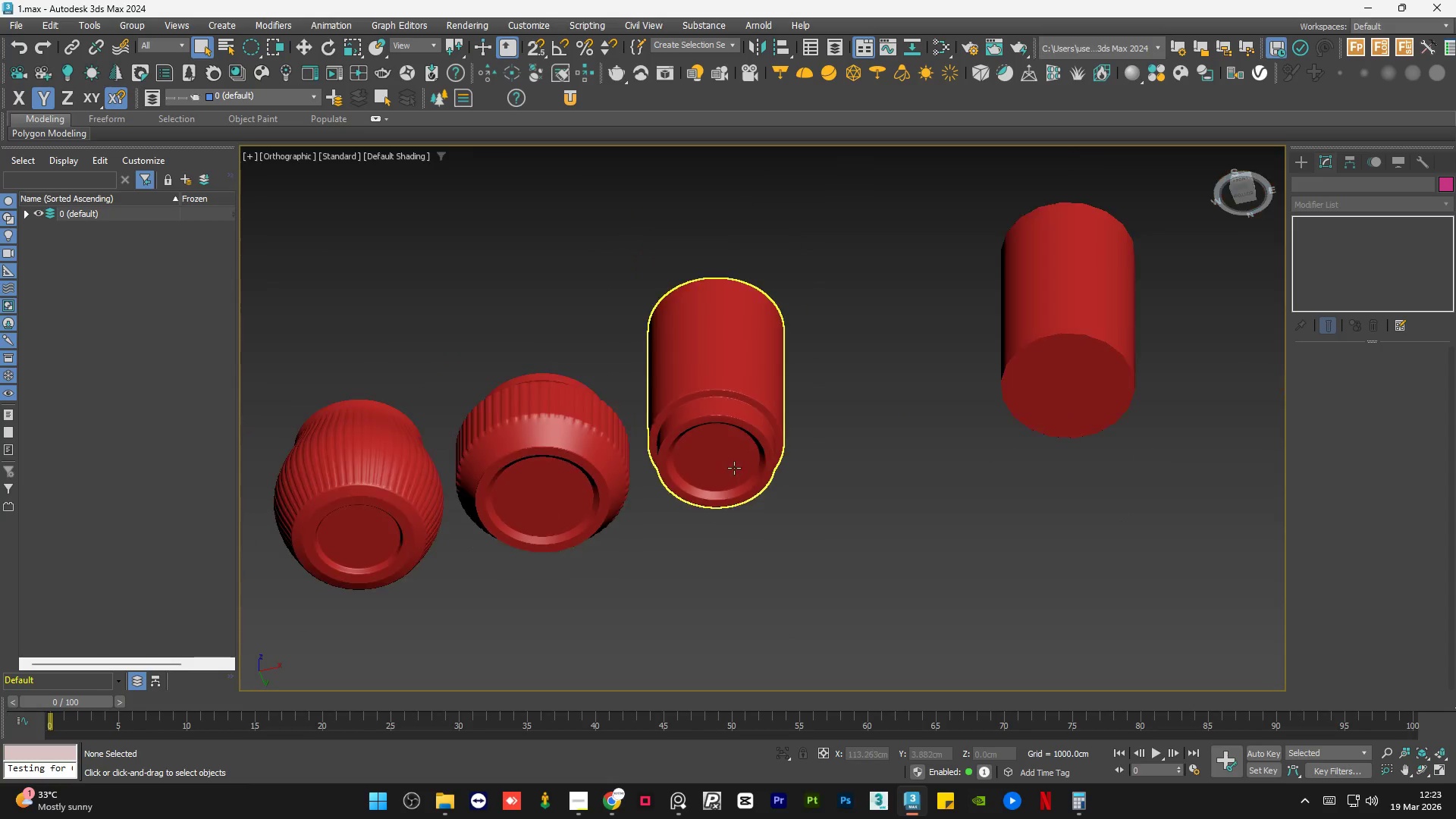 
left_click([718, 376])
 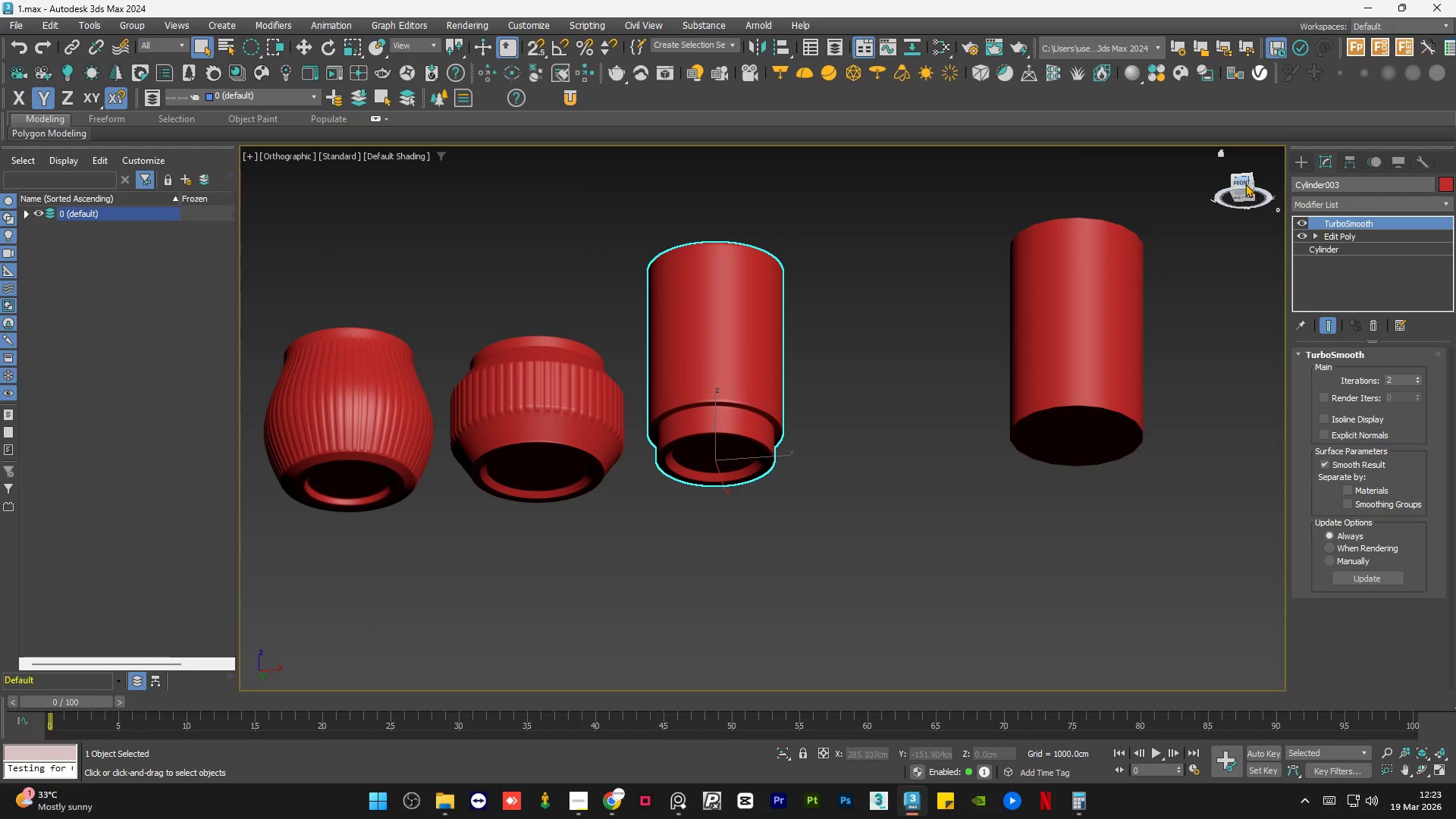 
left_click([1244, 183])
 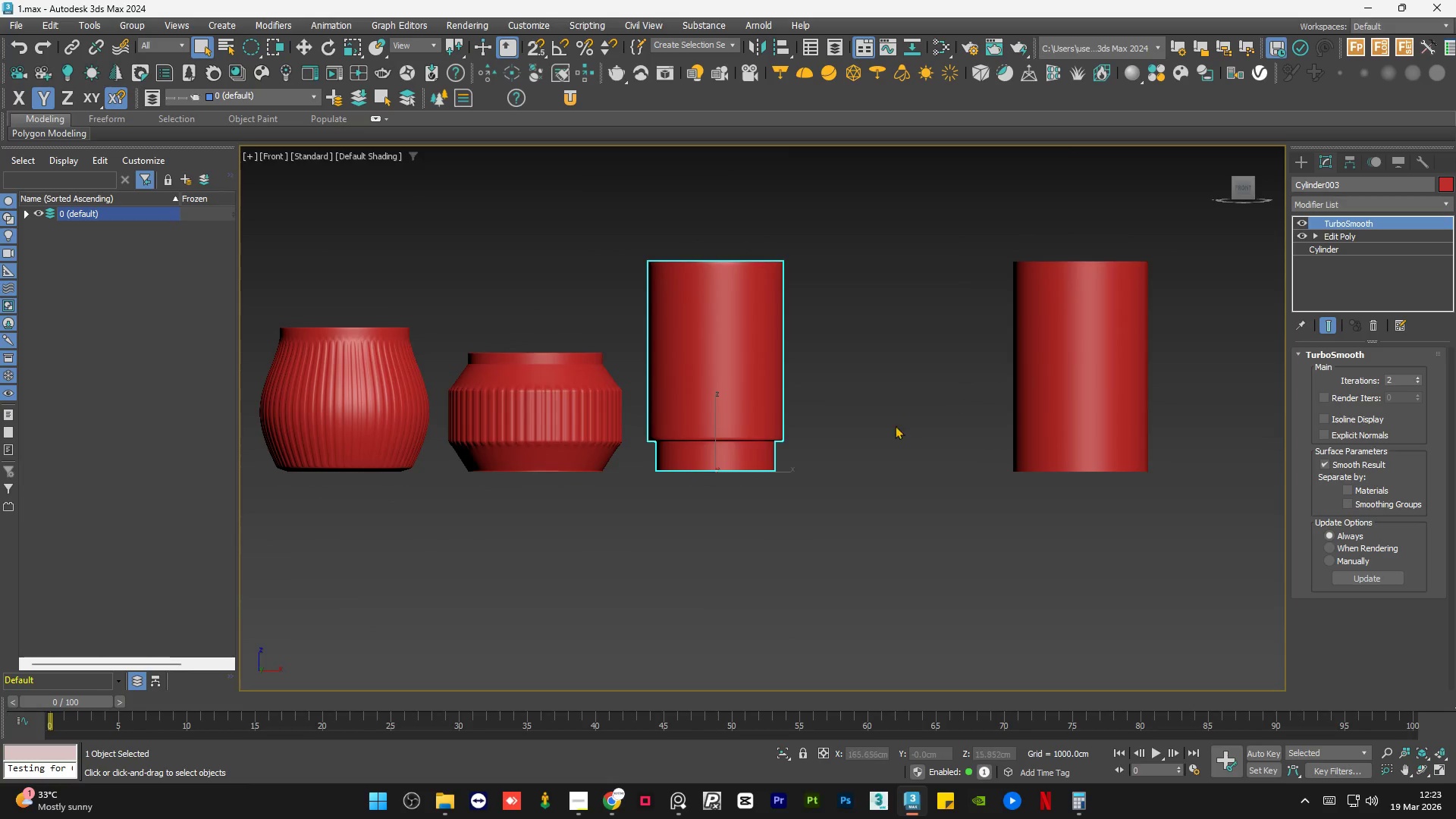 
scroll: coordinate [718, 453], scroll_direction: up, amount: 4.0
 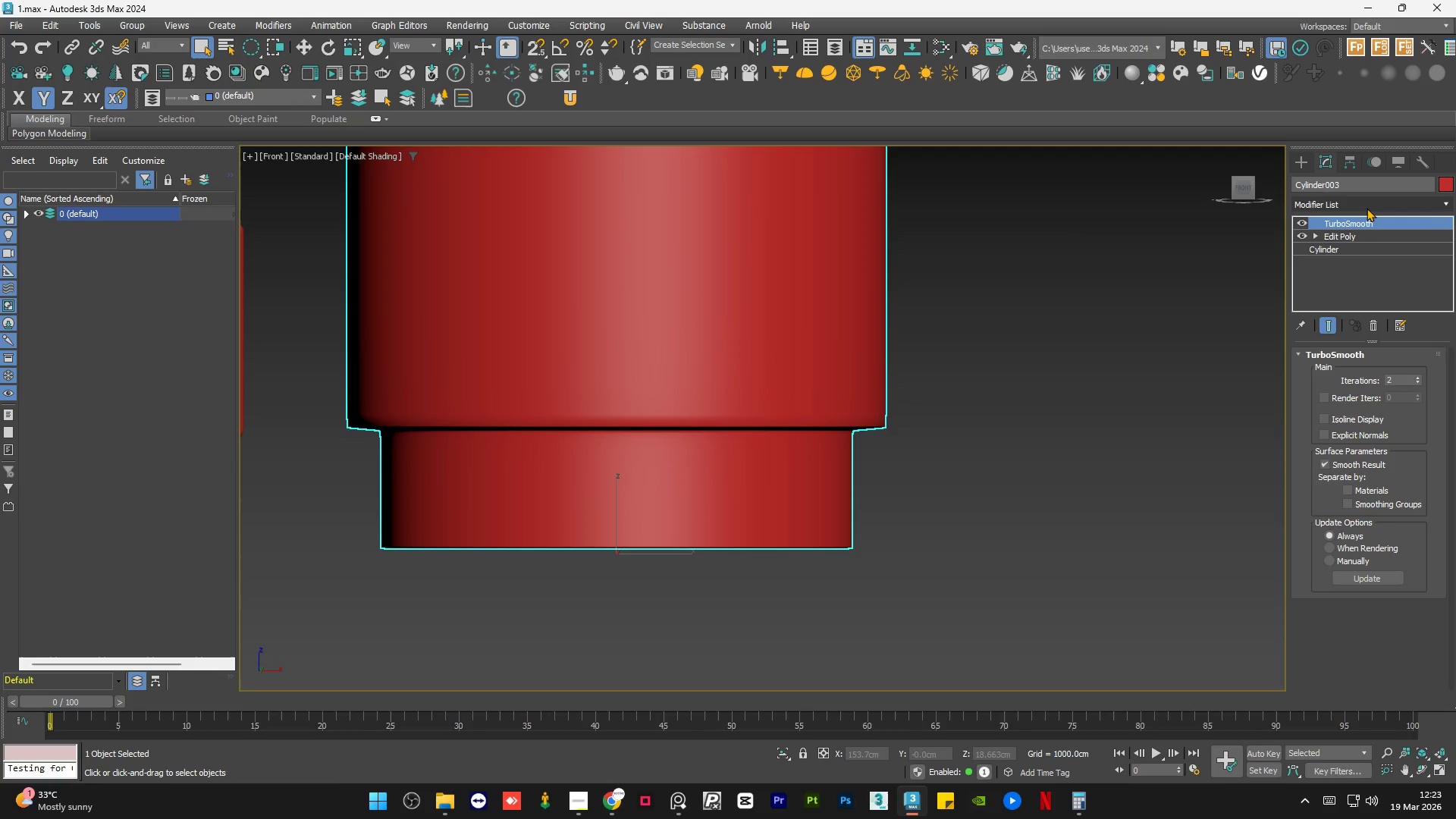 
key(F4)
 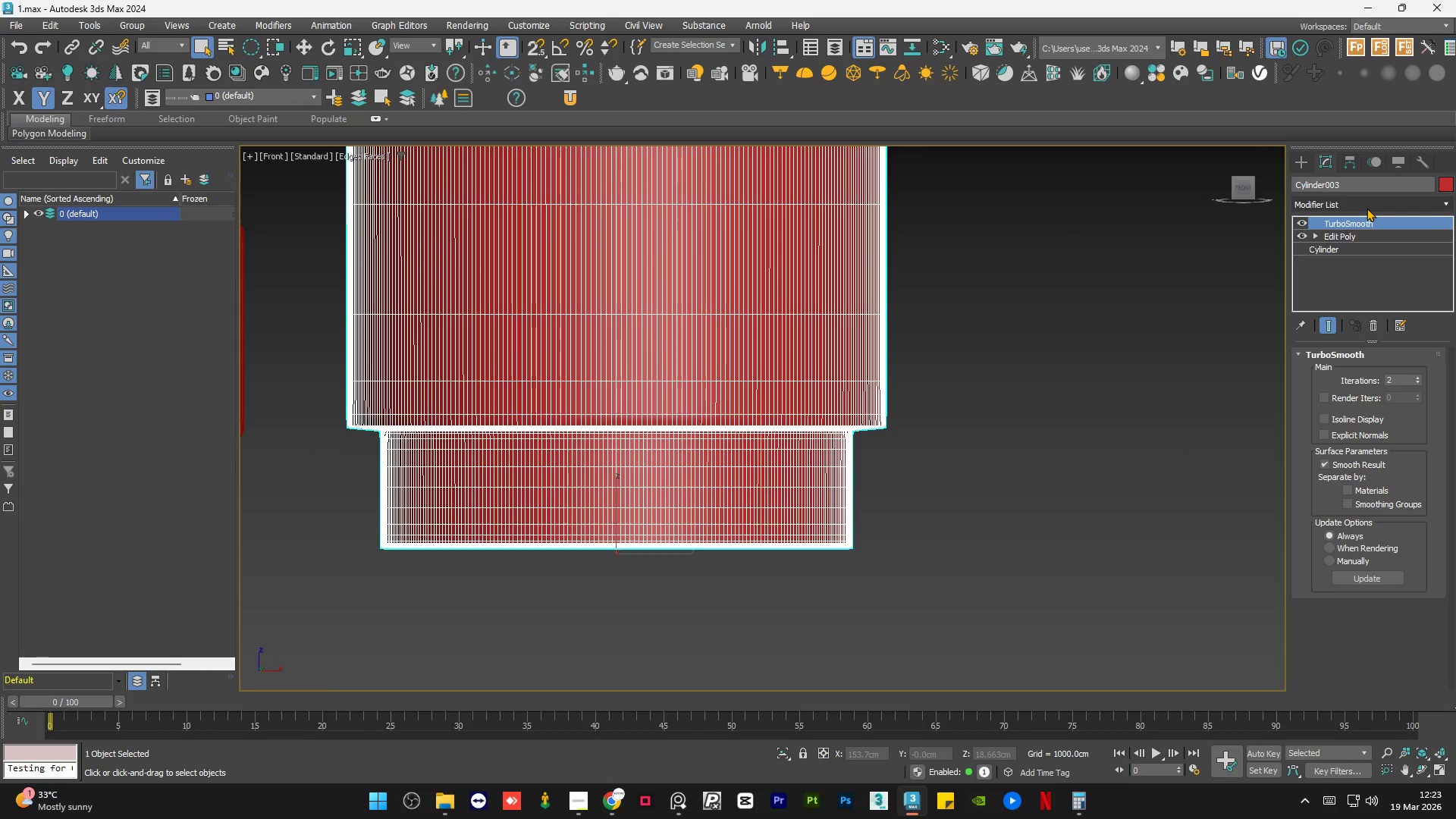 
key(F4)
 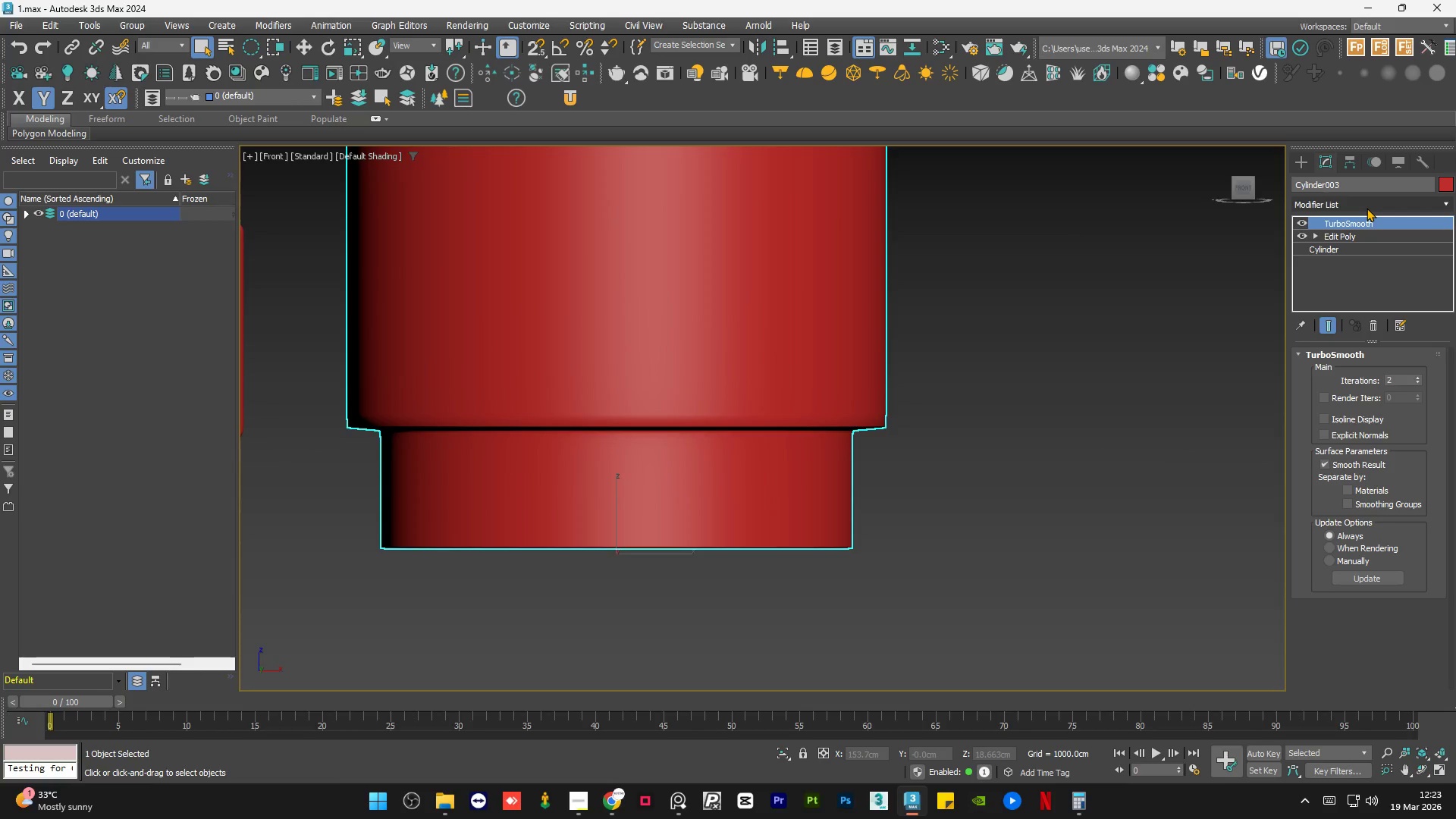 
left_click([1367, 208])
 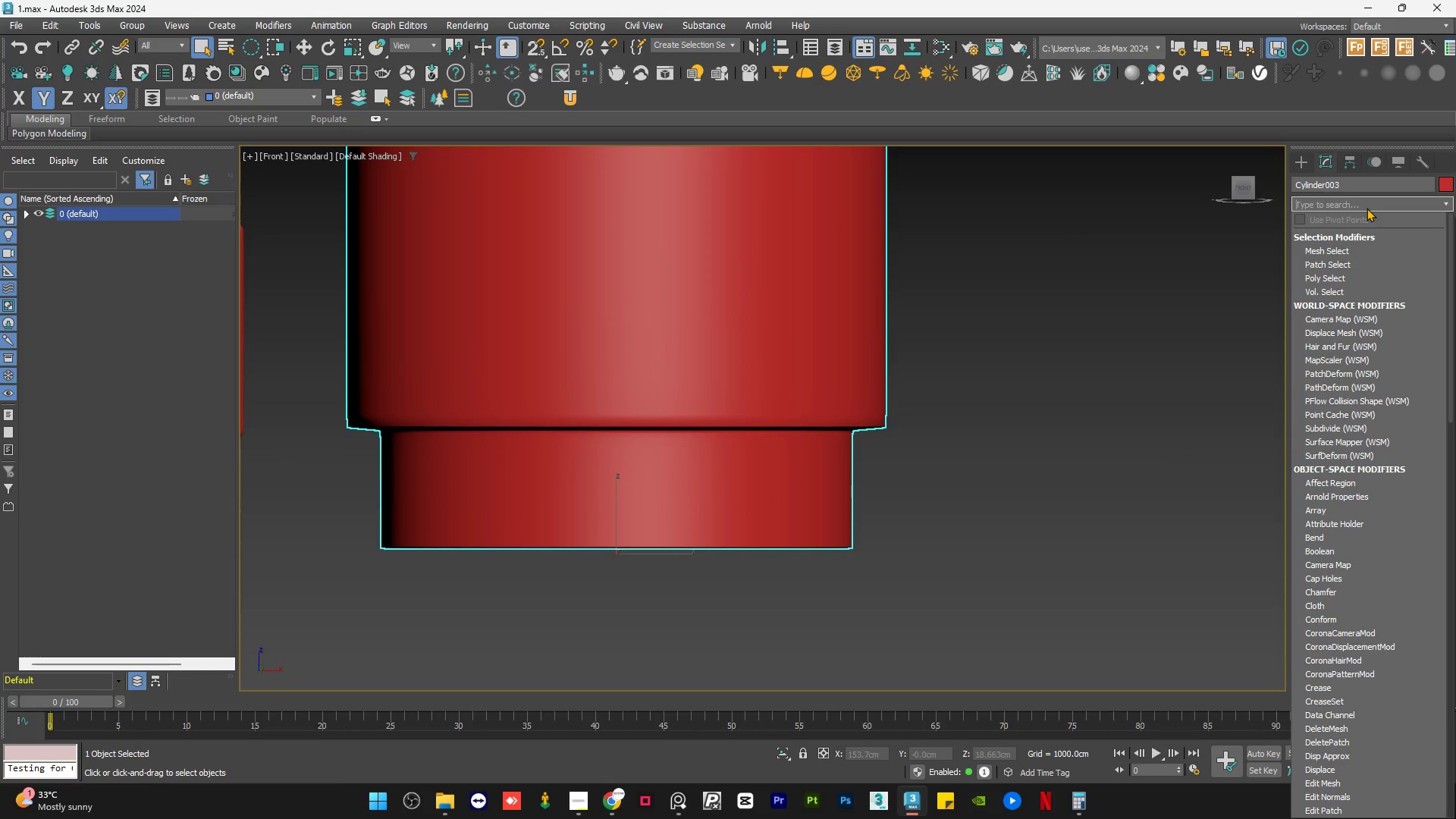 
type(ed)
 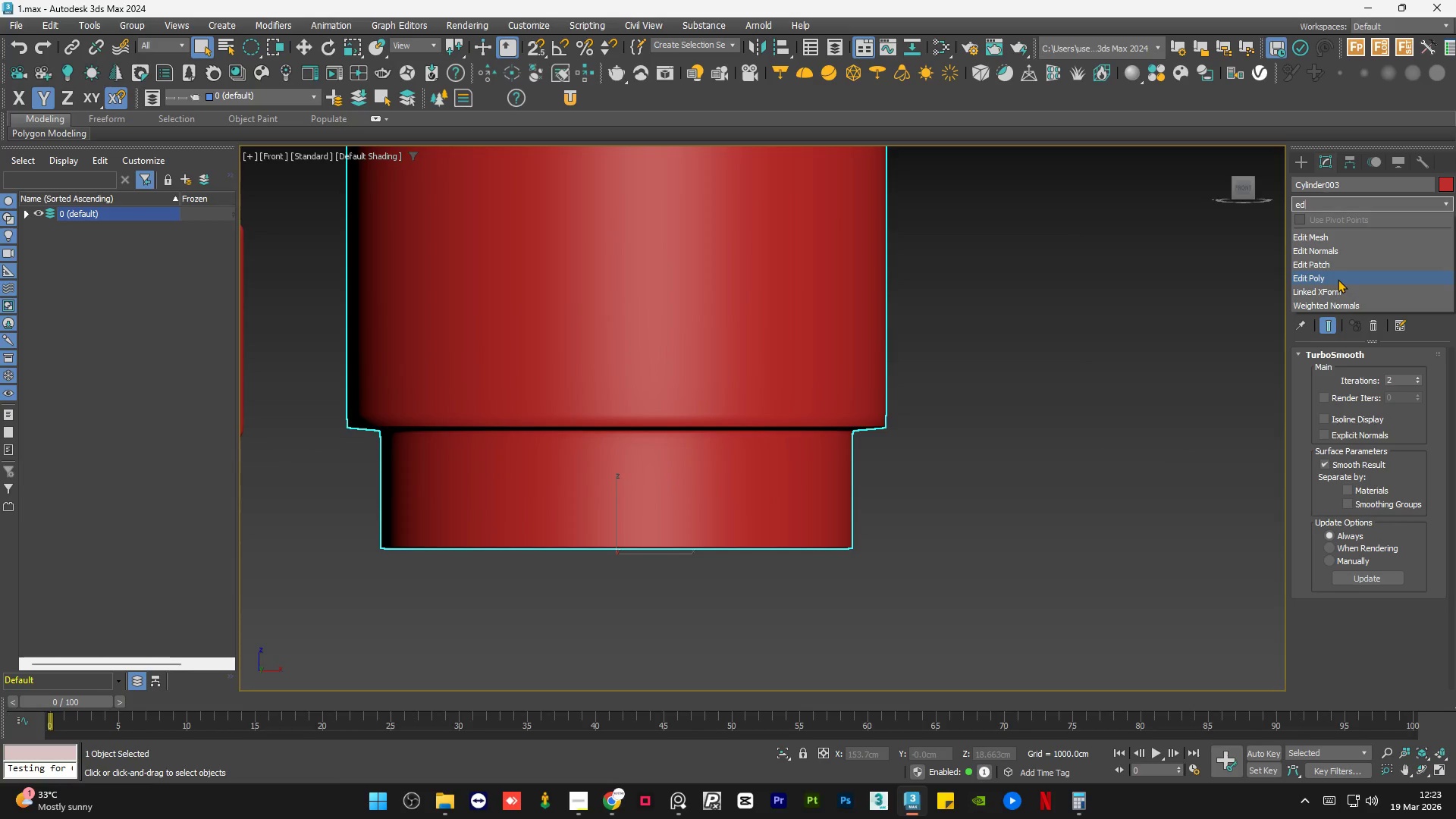 
left_click([1338, 279])
 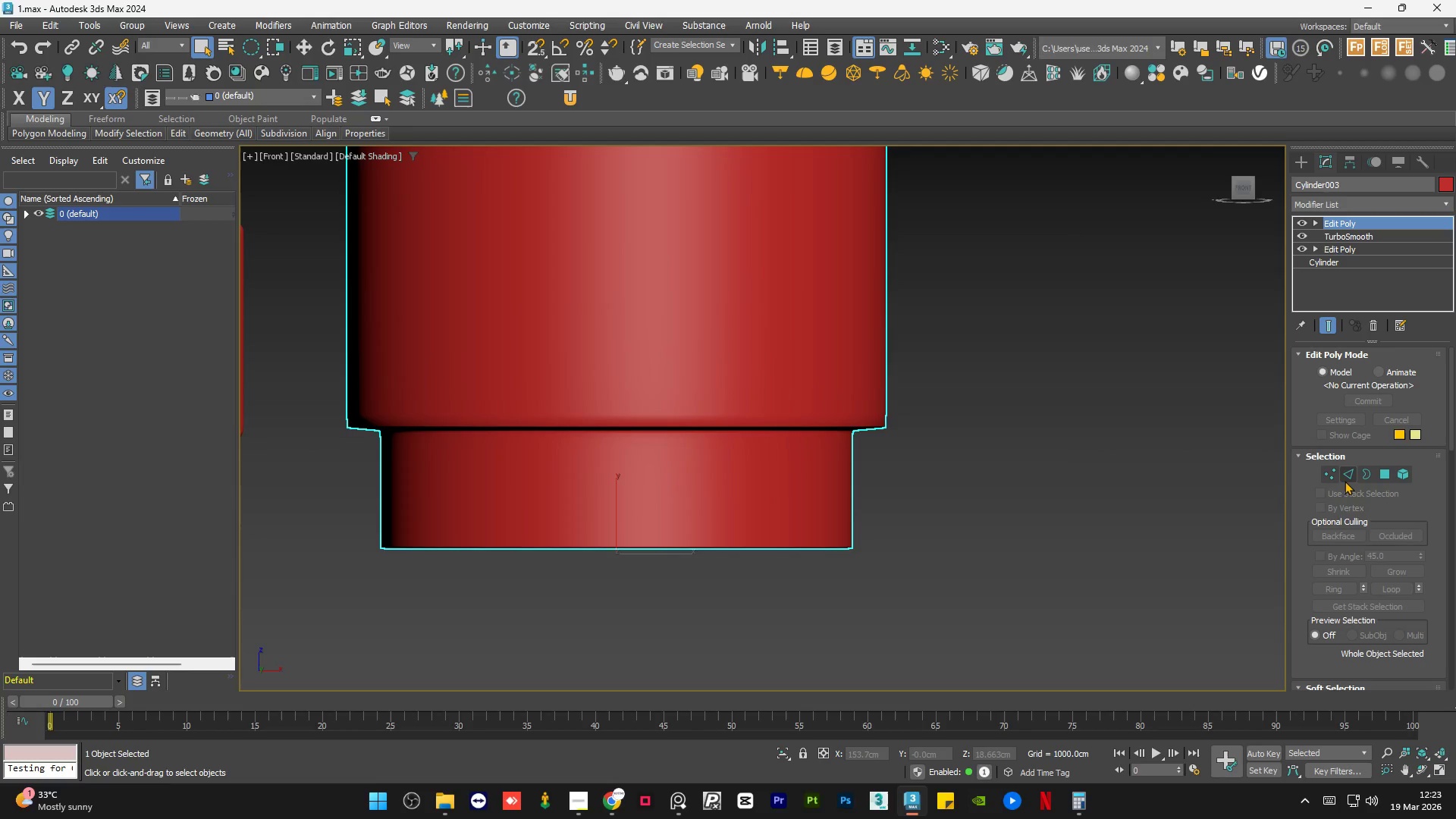 
wait(5.12)
 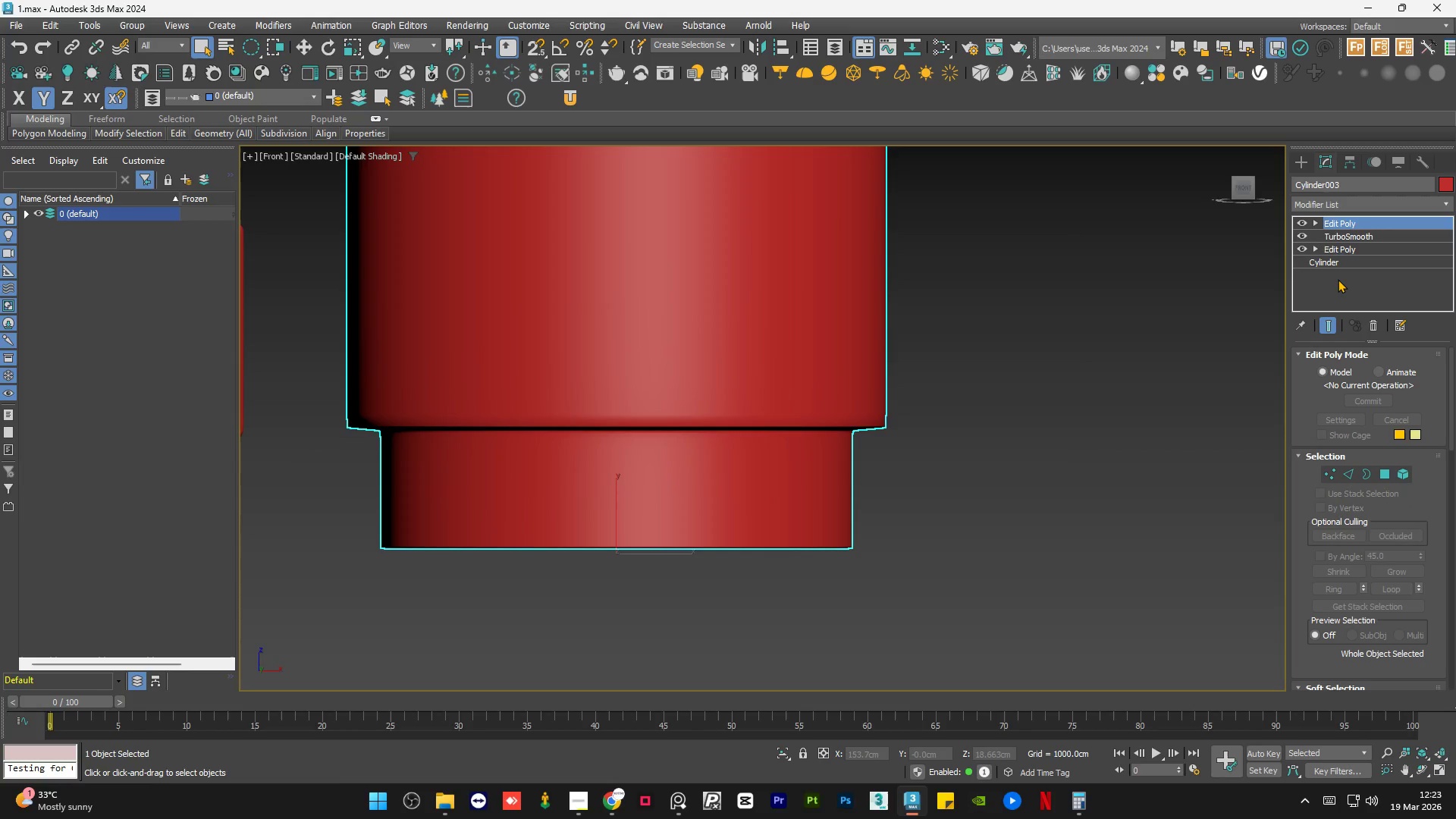 
key(F4)
 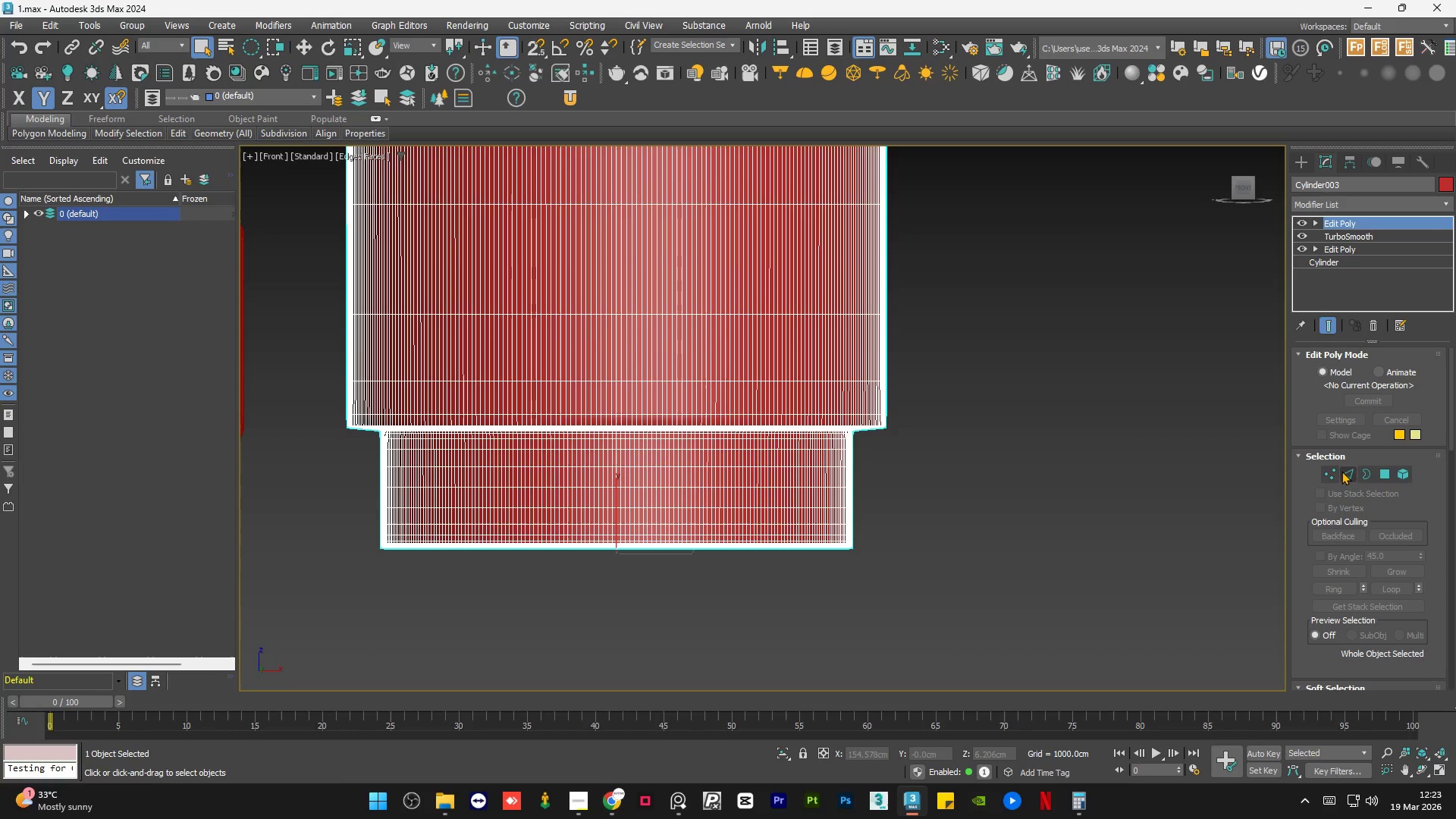 
left_click([1347, 471])
 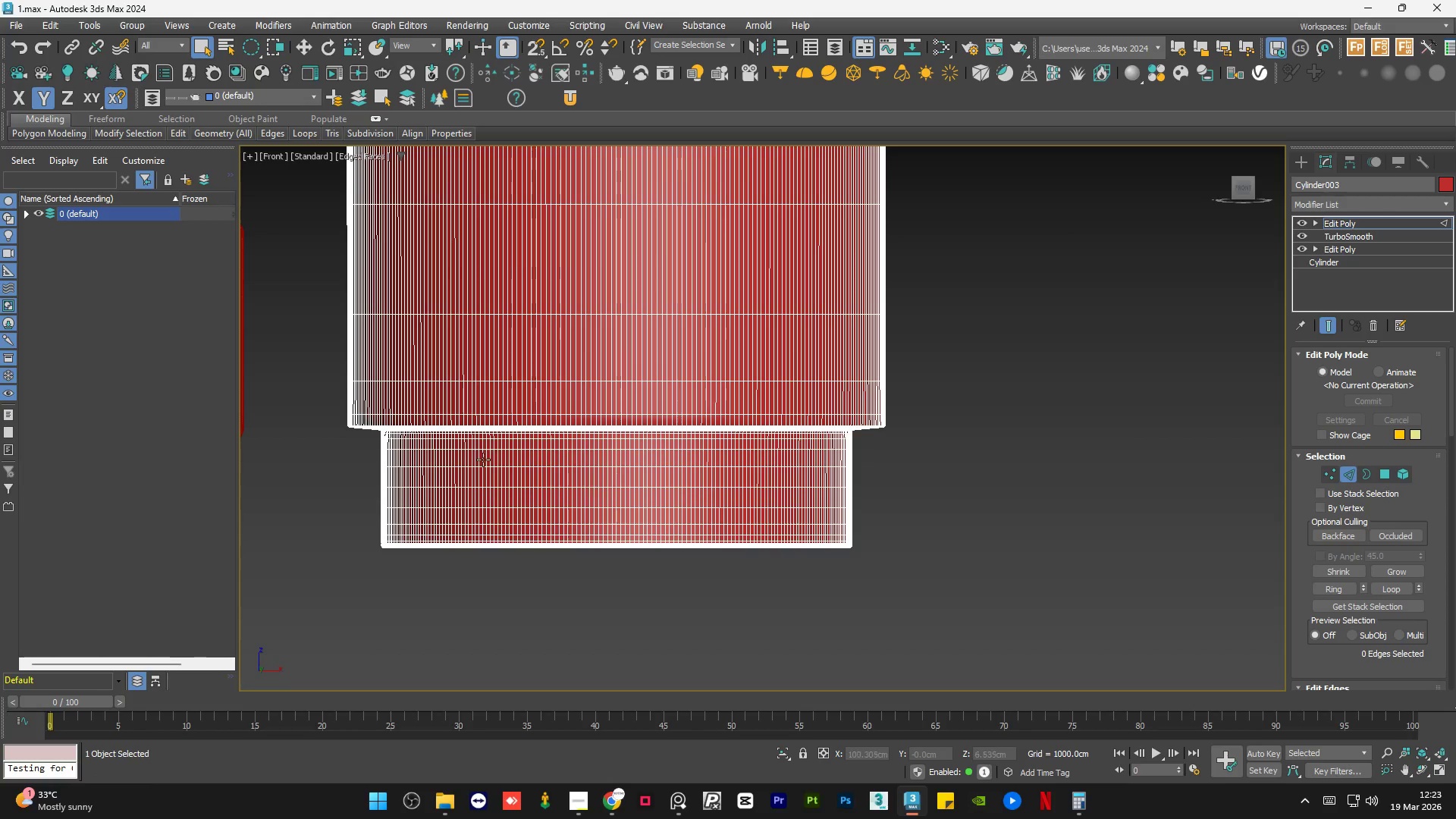 
scroll: coordinate [597, 442], scroll_direction: up, amount: 5.0
 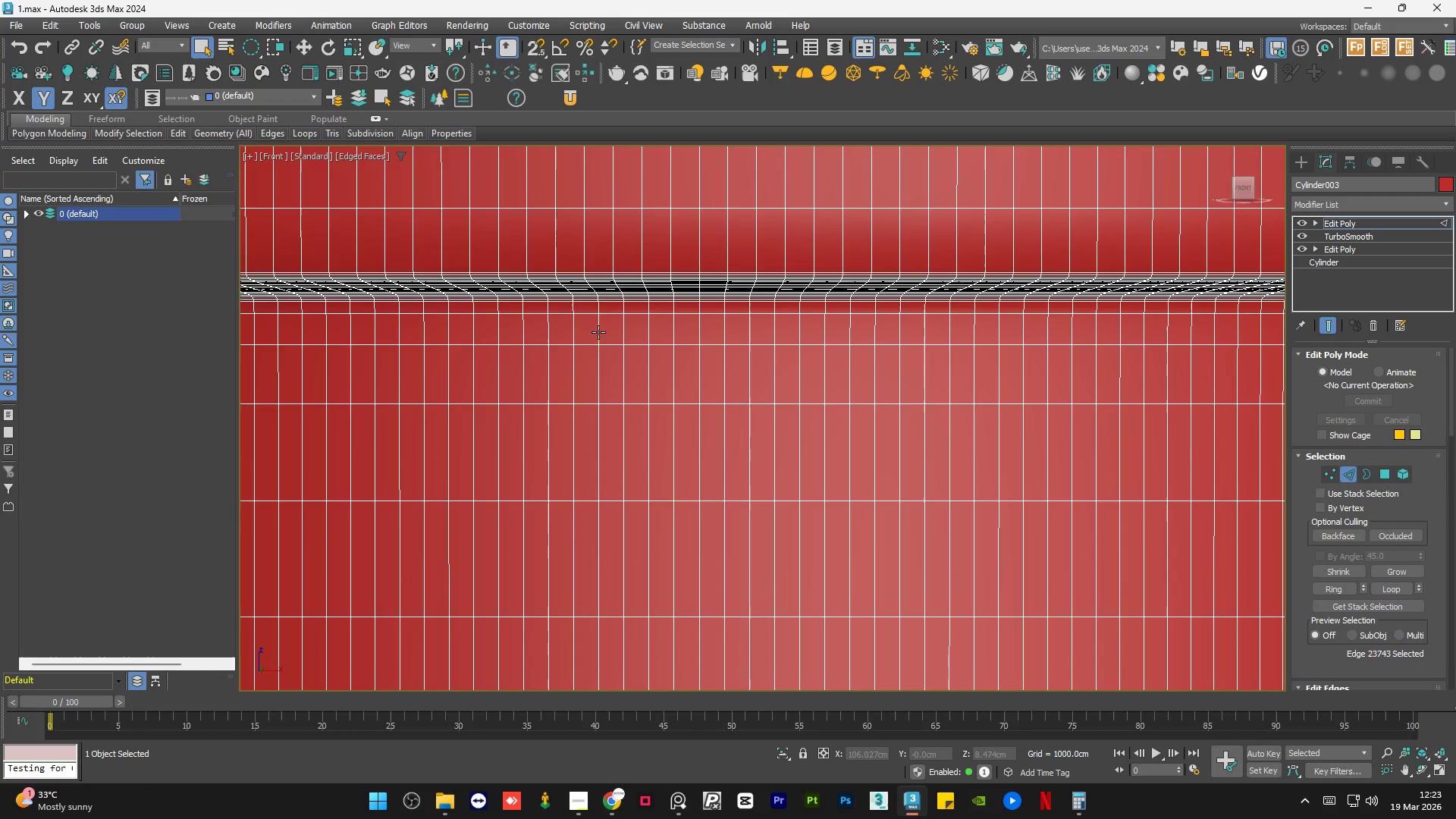 
hold_key(key=ControlLeft, duration=0.58)
left_click([595, 363])
 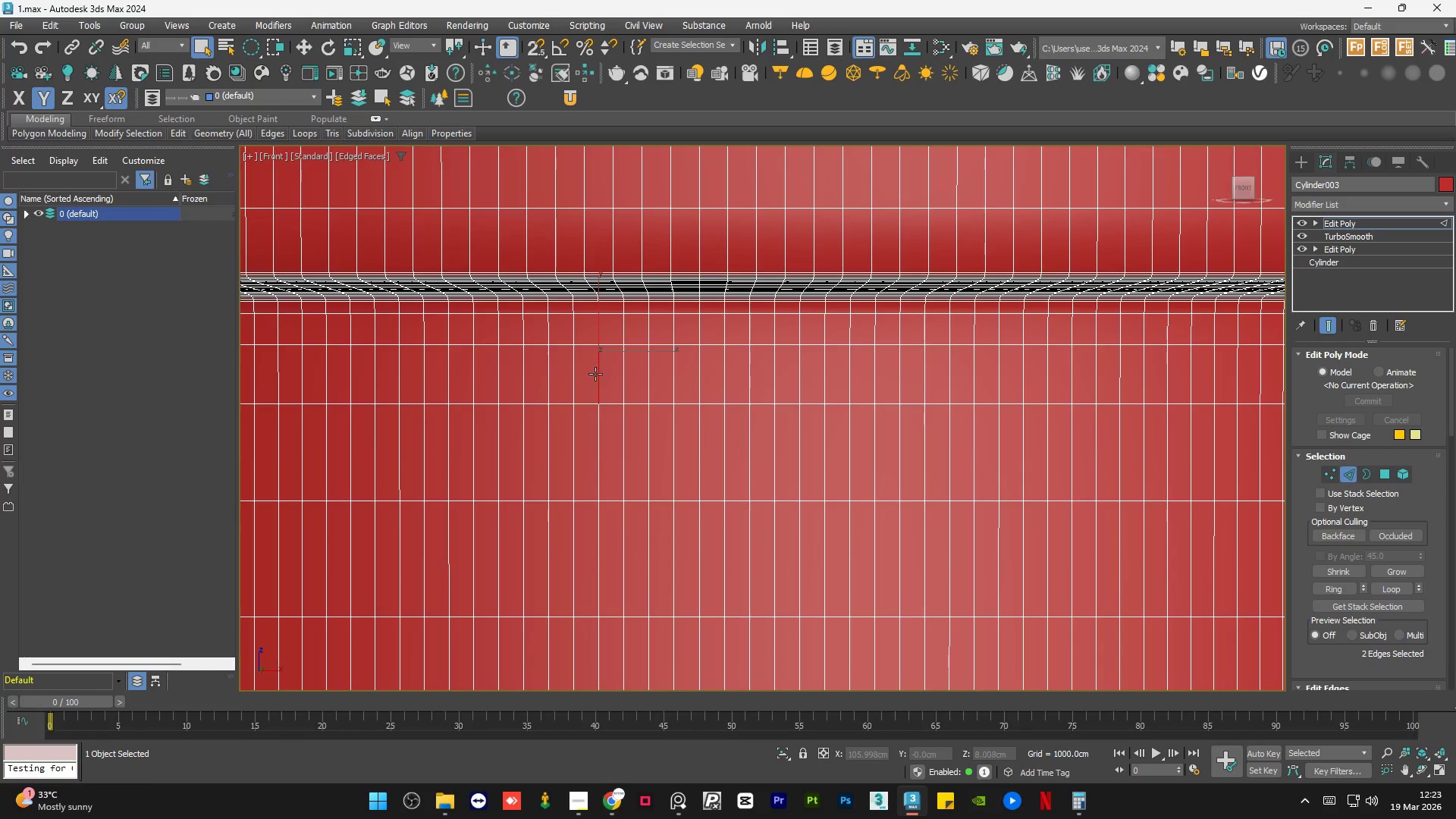 
hold_key(key=ControlLeft, duration=0.45)
left_click([595, 423])
 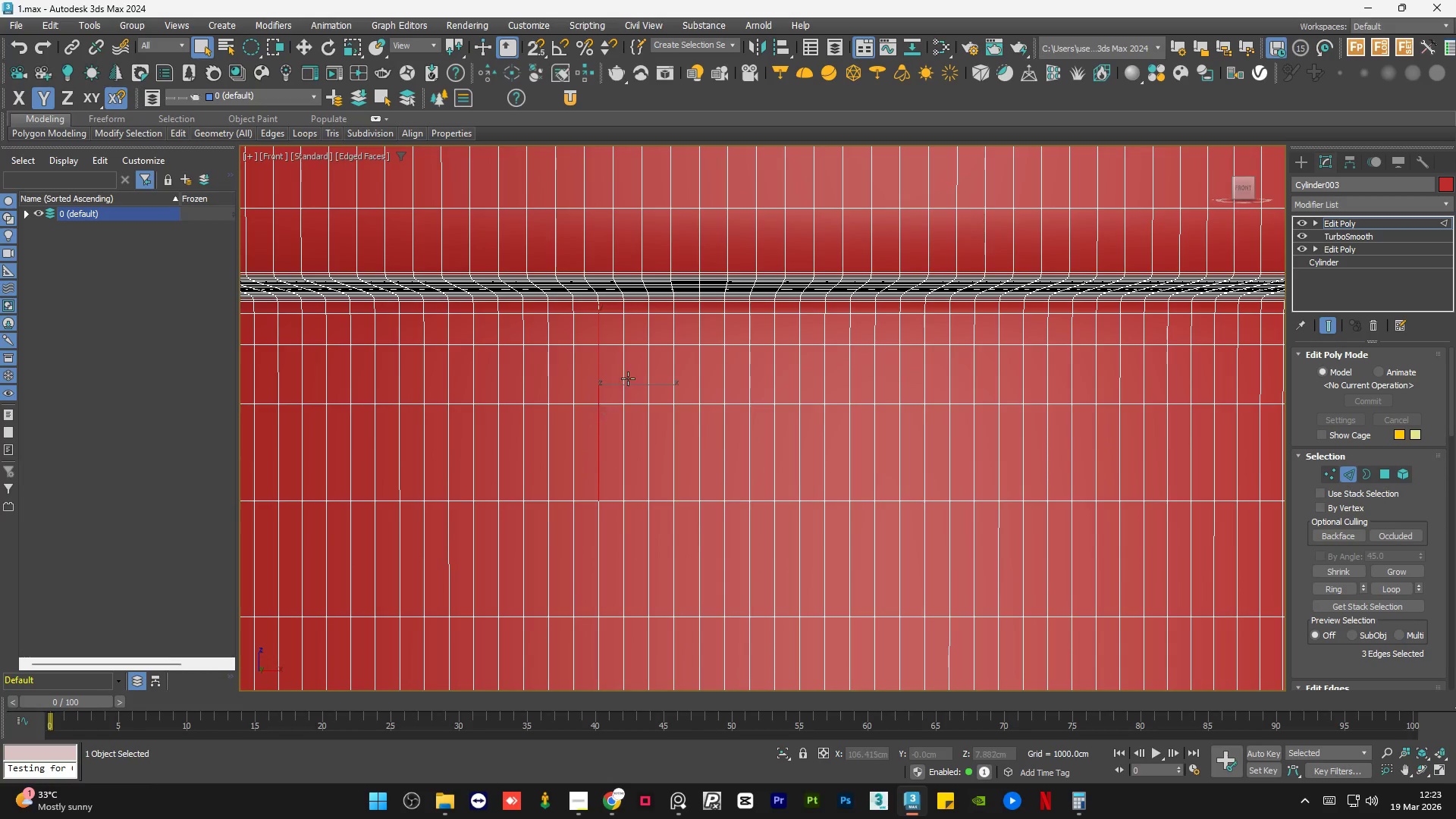 
hold_key(key=ControlLeft, duration=0.75)
 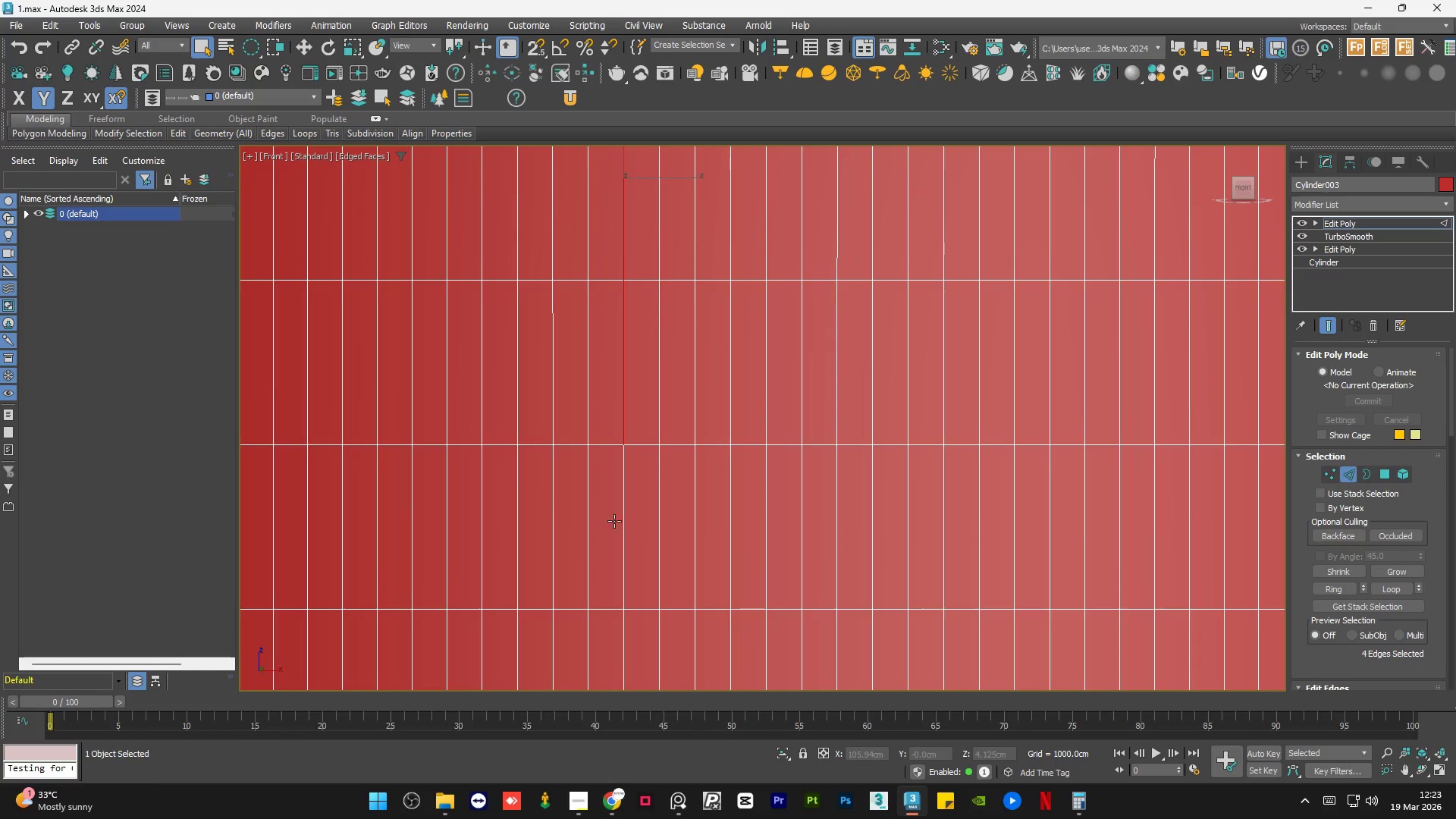 
scroll: coordinate [628, 378], scroll_direction: down, amount: 2.0
 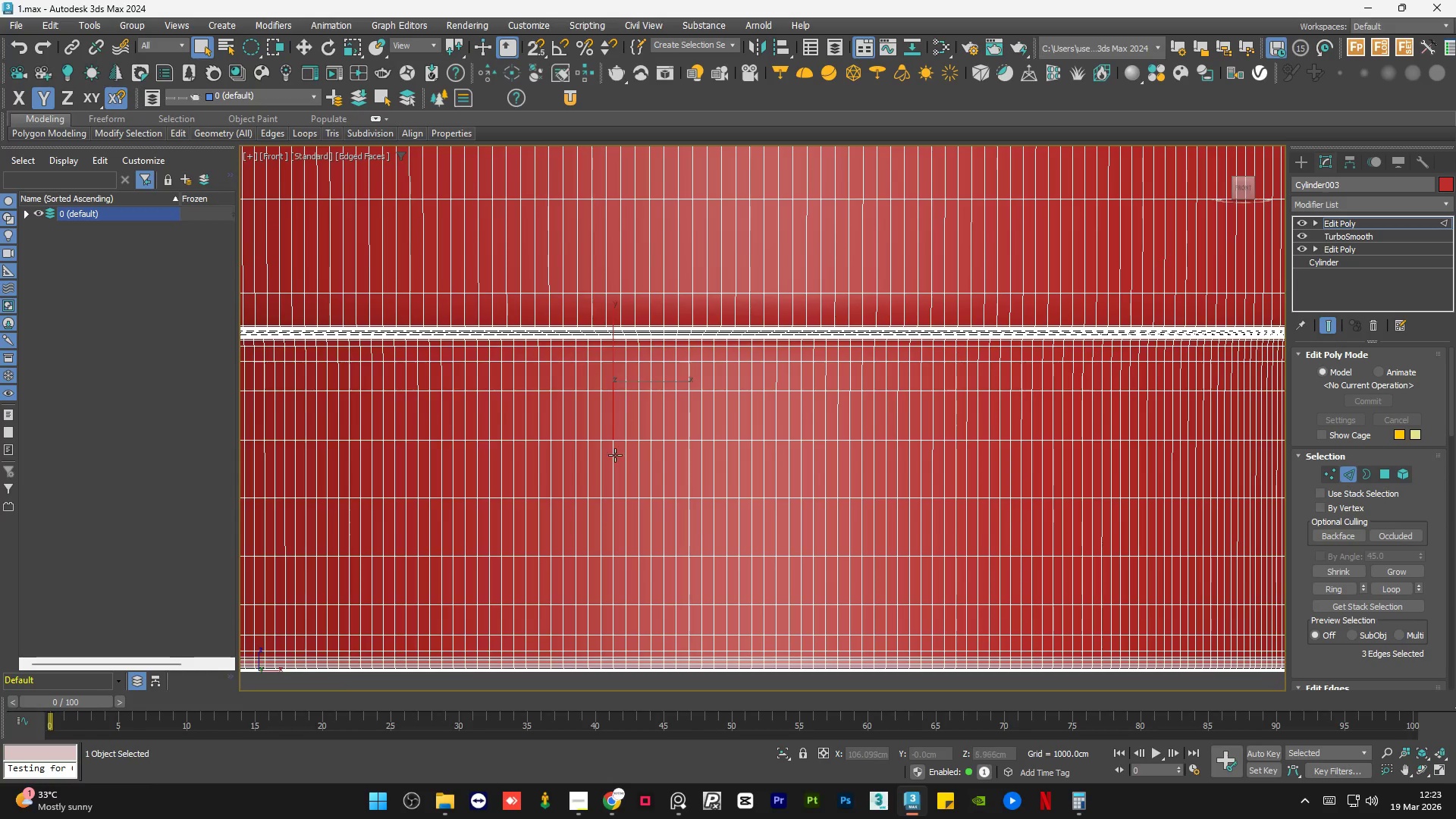 
left_click([613, 460])
 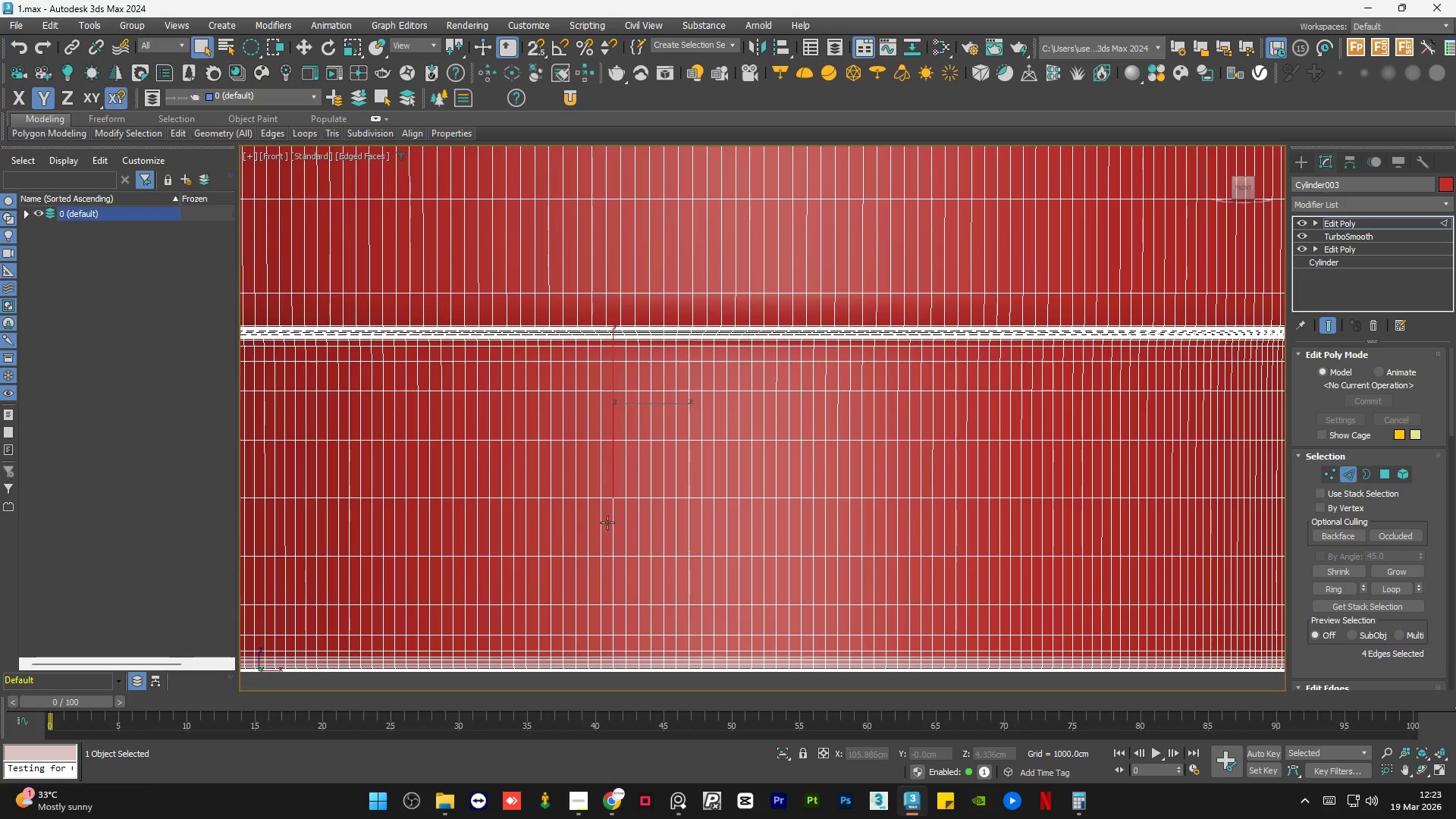 
hold_key(key=ControlLeft, duration=0.72)
 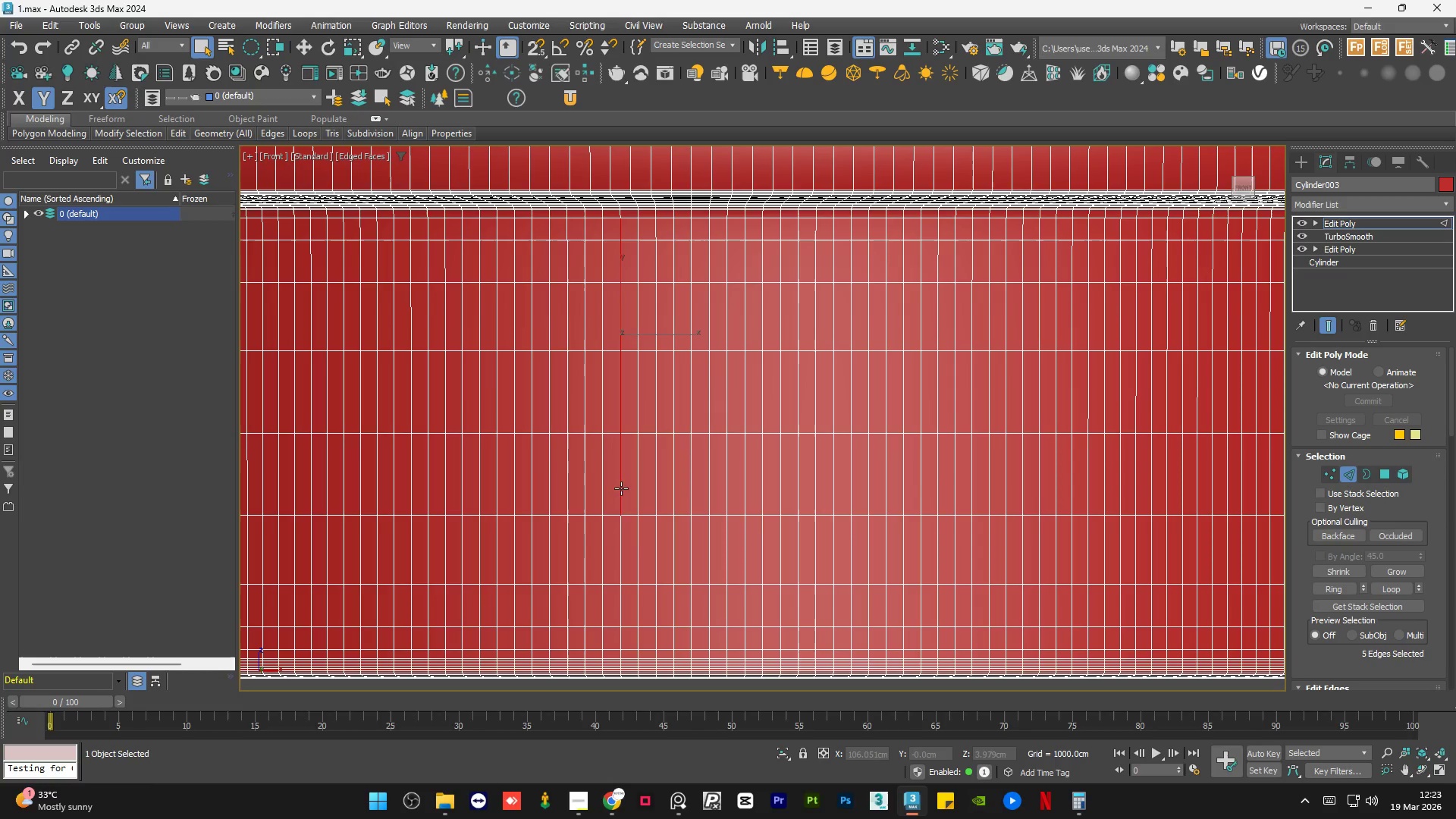 
scroll: coordinate [607, 527], scroll_direction: up, amount: 3.0
 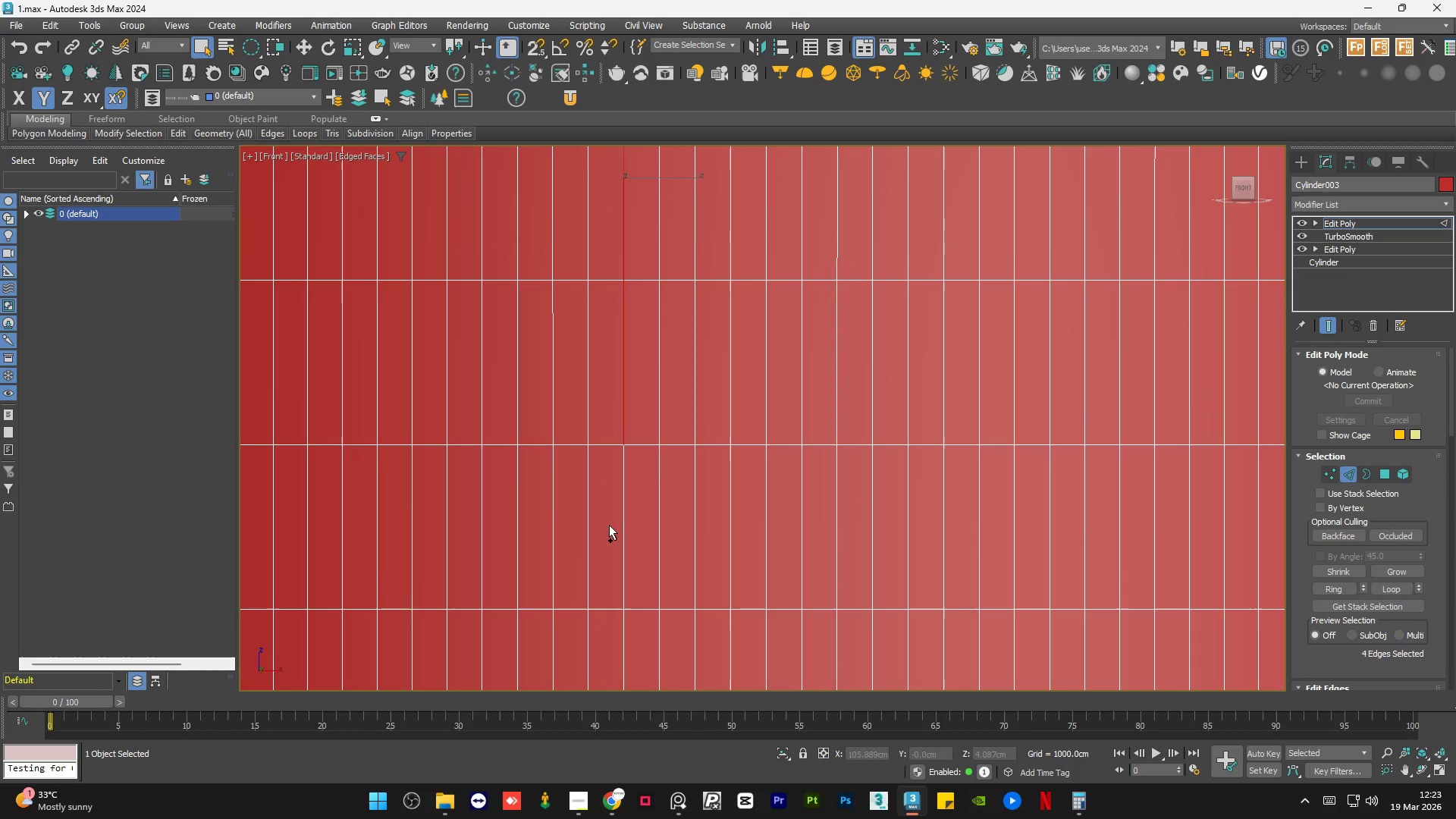 
left_click([623, 512])
 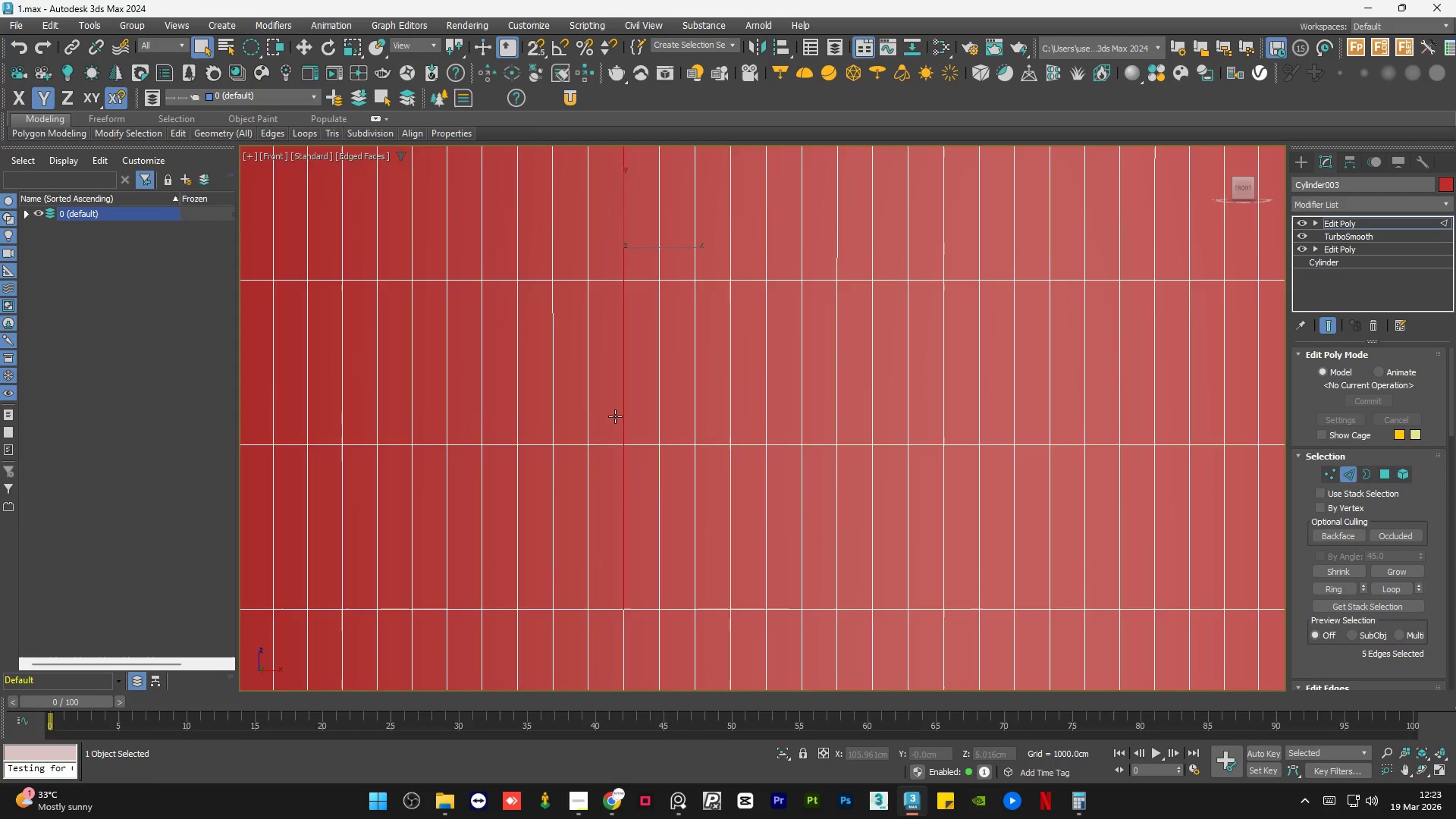 
scroll: coordinate [618, 428], scroll_direction: down, amount: 2.0
 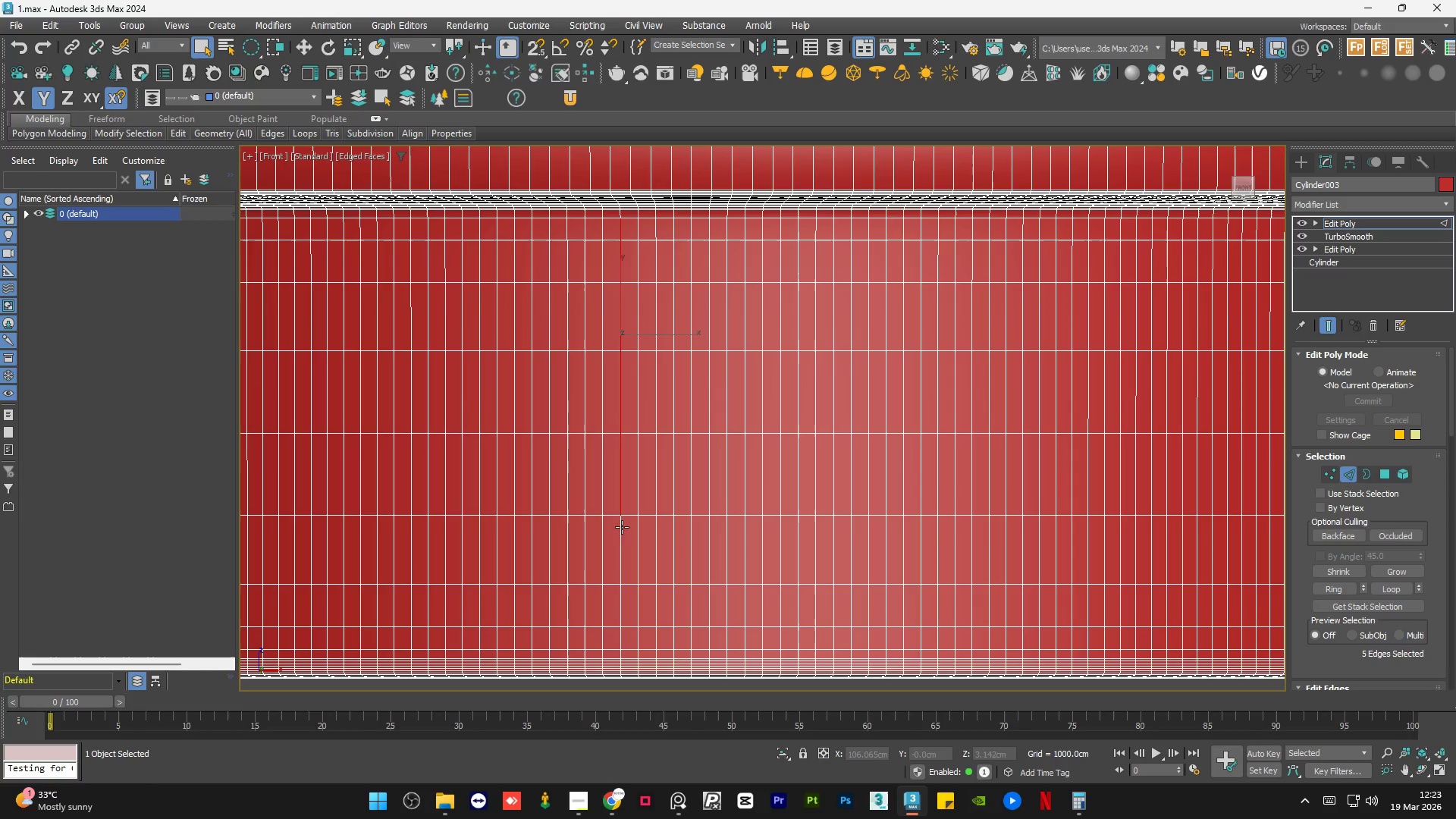 
hold_key(key=ControlLeft, duration=0.52)
left_click([621, 556])
 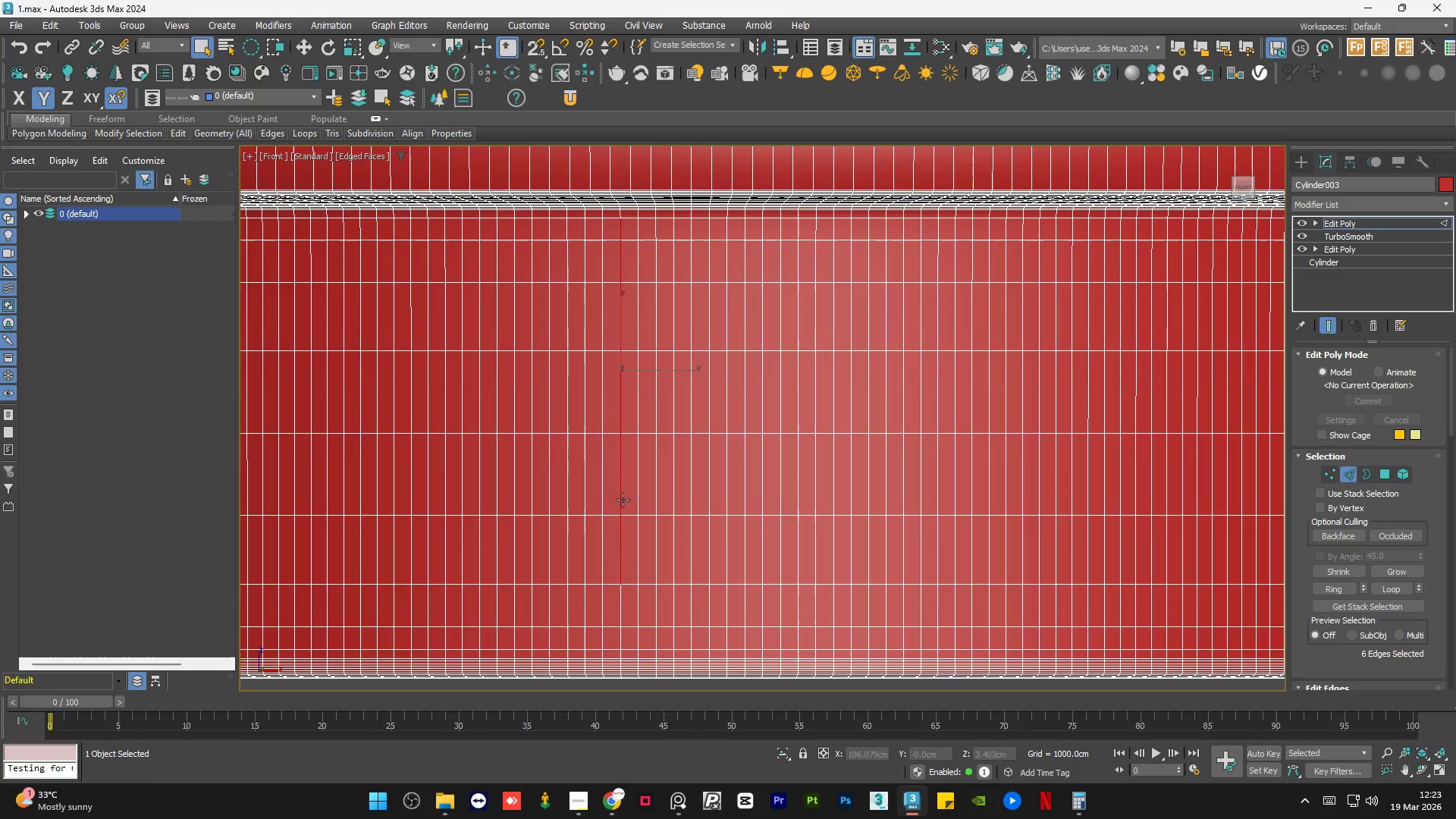 
hold_key(key=ControlLeft, duration=0.73)
 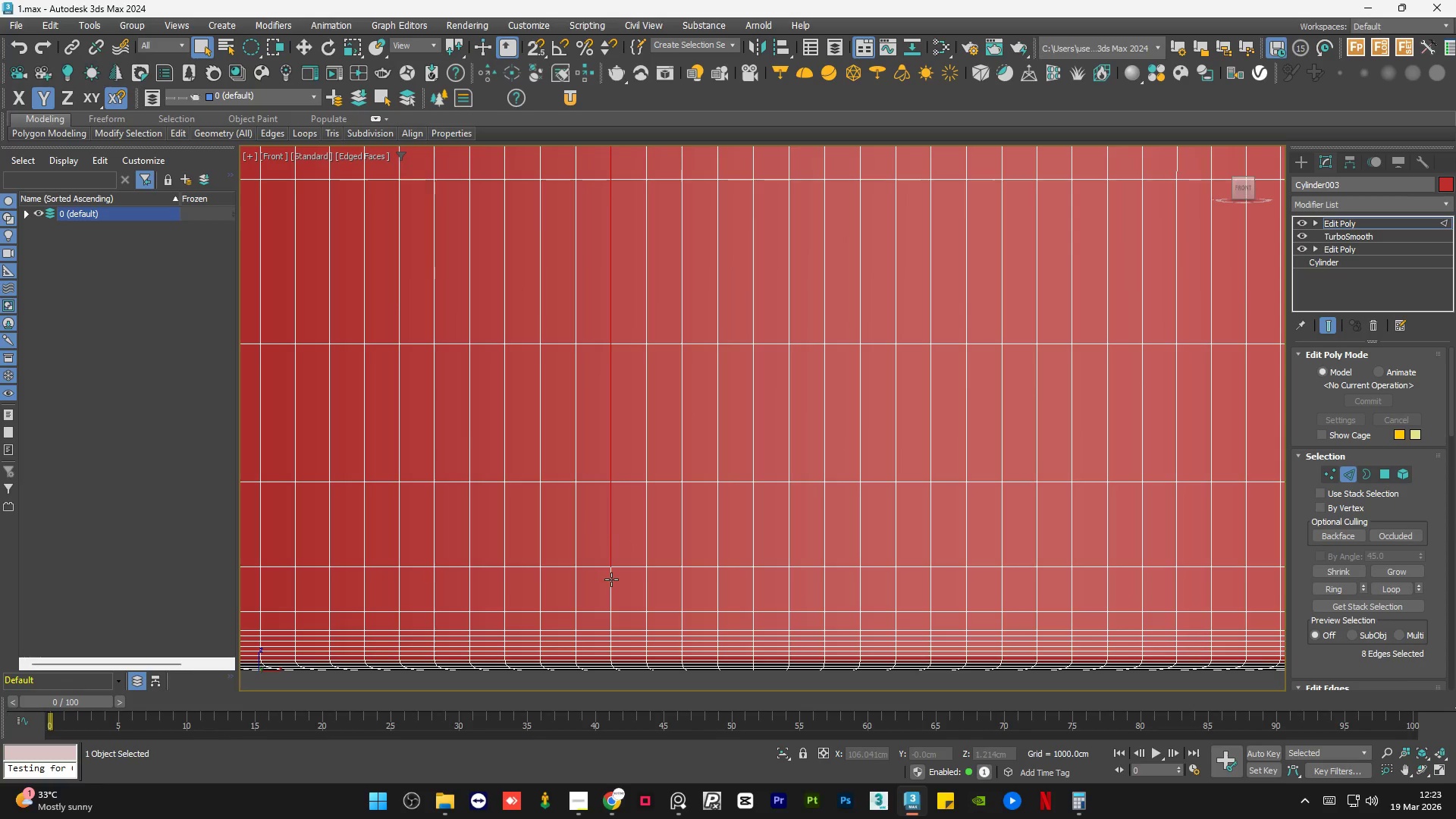 
scroll: coordinate [625, 549], scroll_direction: up, amount: 2.0
 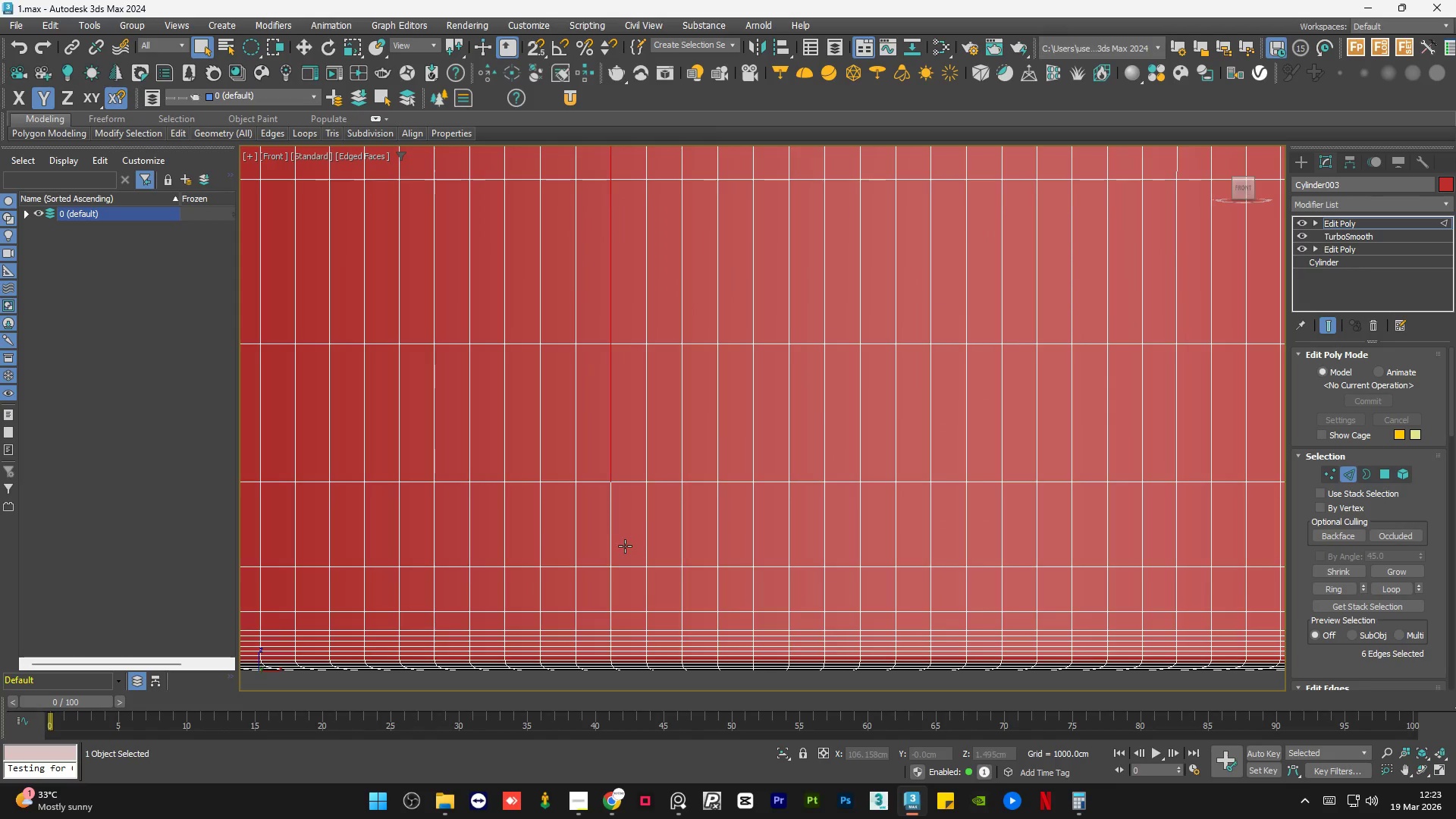 
left_click([612, 536])
 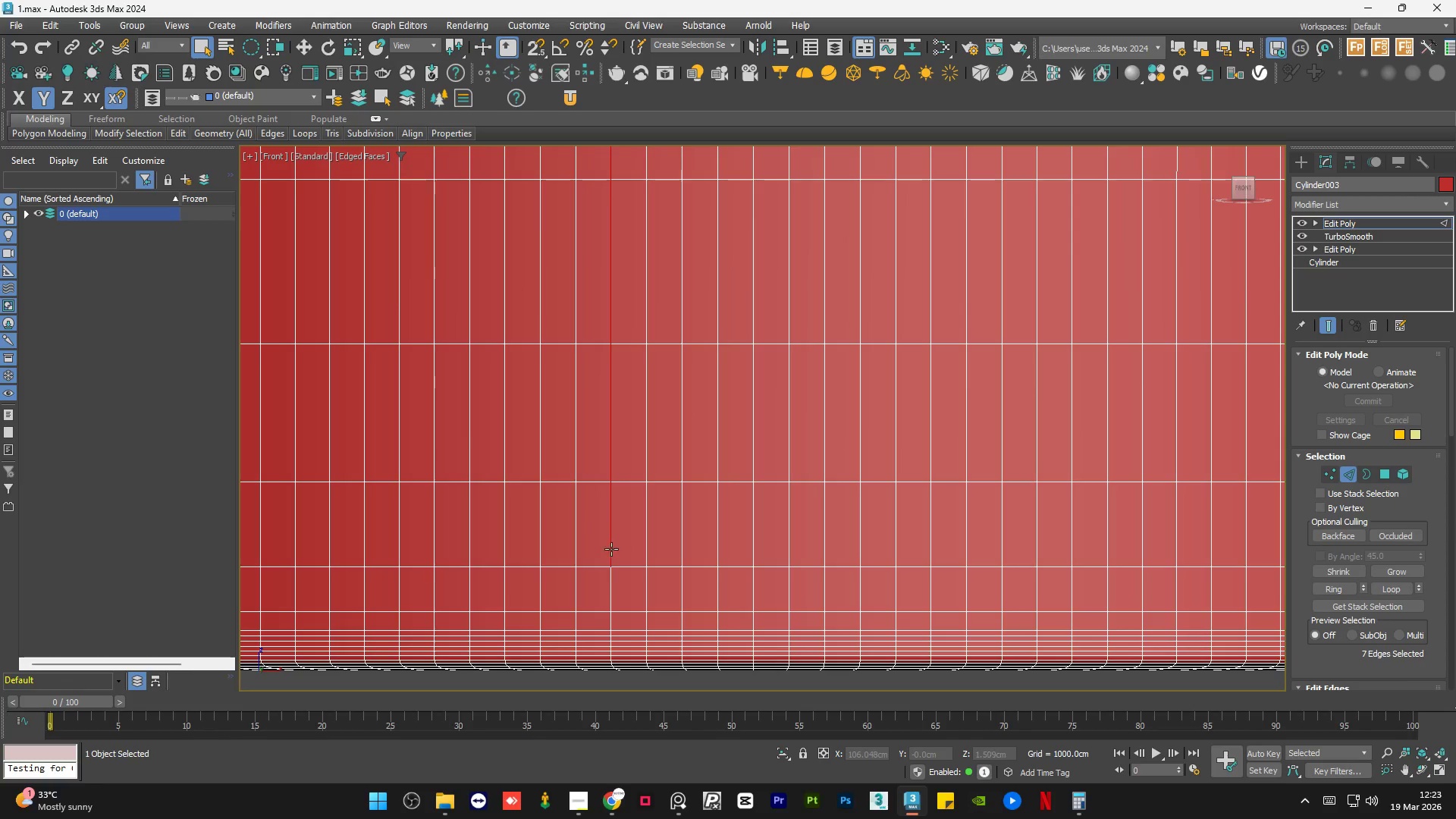 
hold_key(key=ControlLeft, duration=0.48)
left_click([611, 579])
 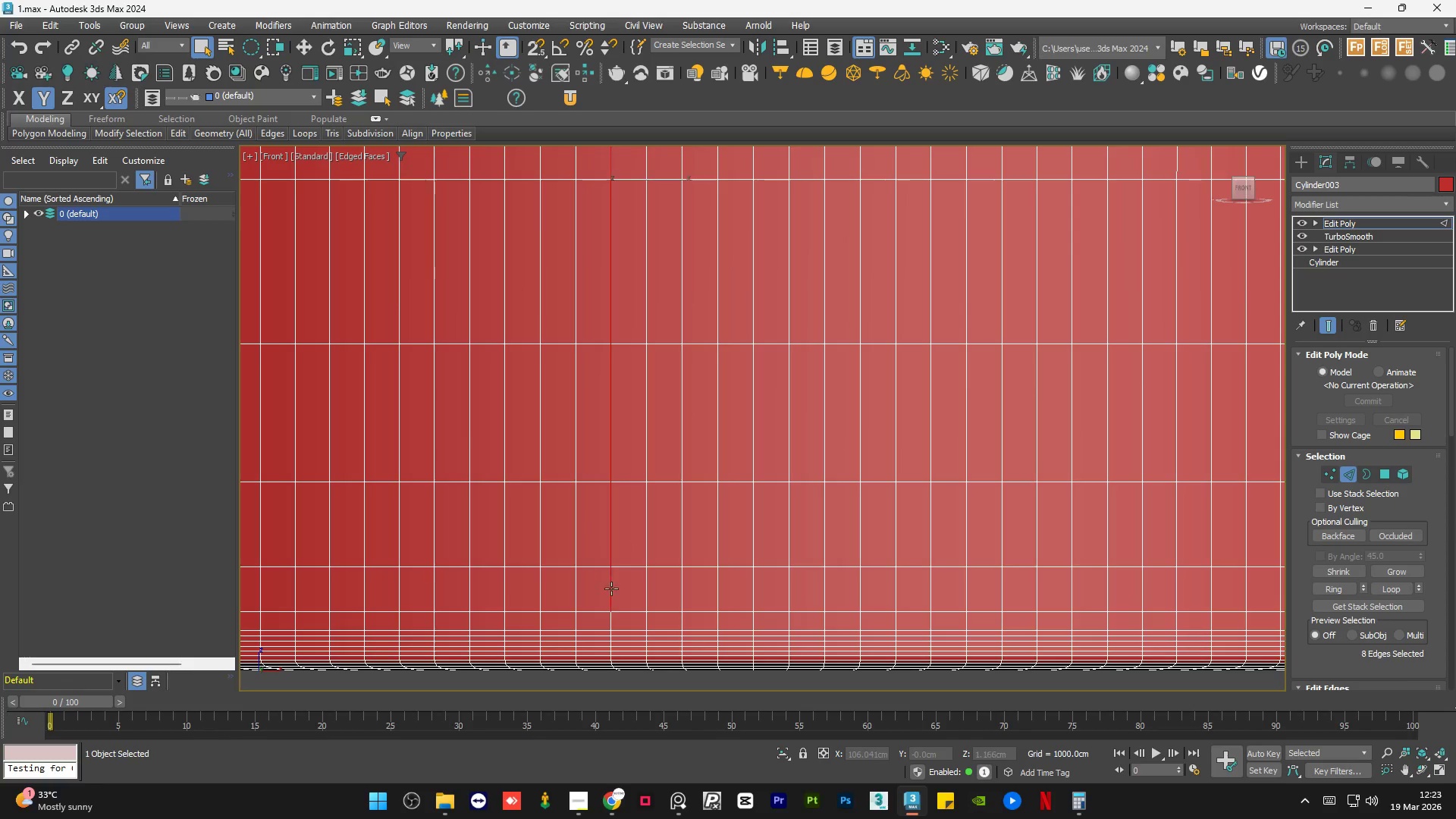 
hold_key(key=ControlLeft, duration=0.56)
left_click([611, 619])
 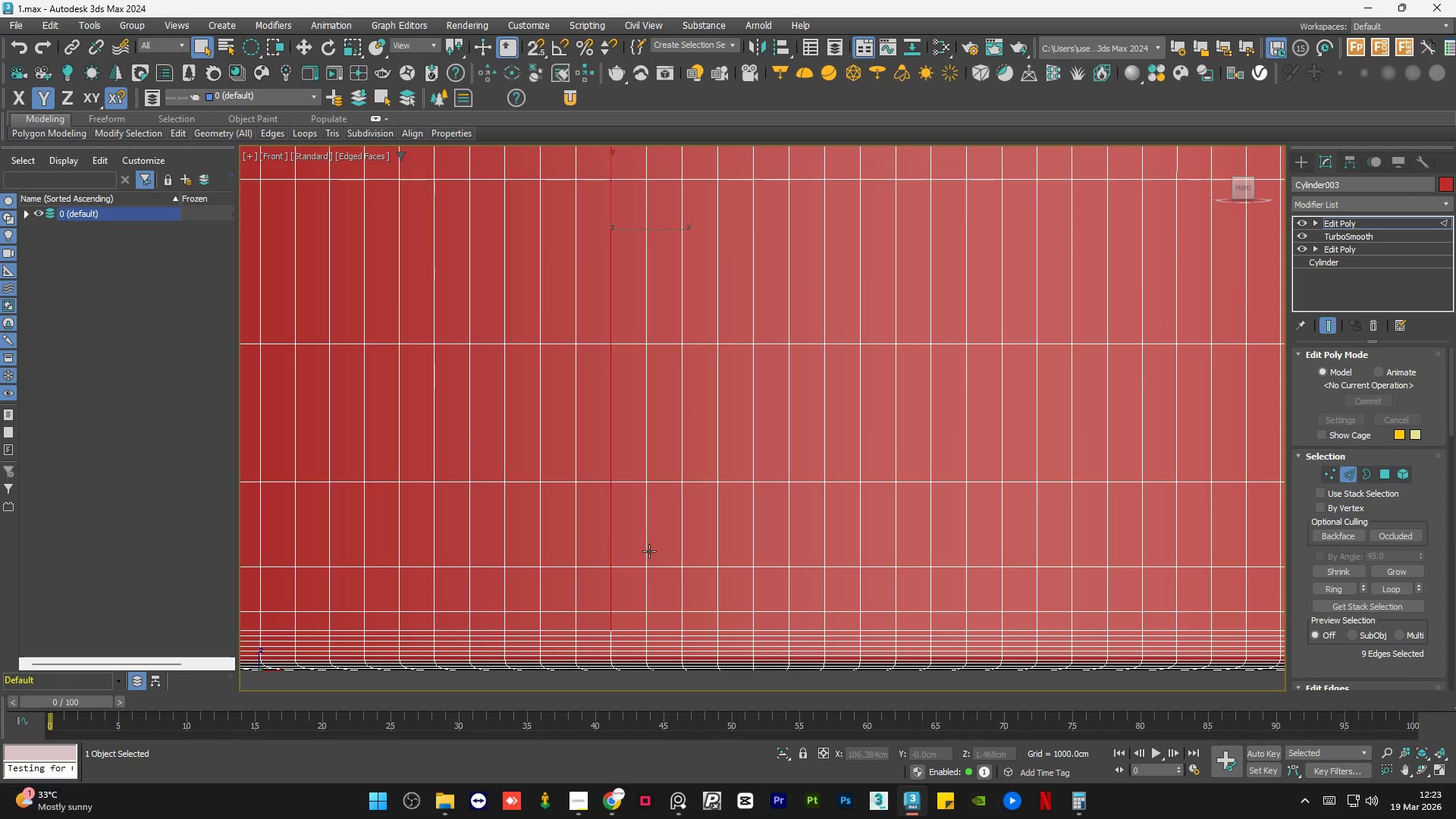 
scroll: coordinate [649, 551], scroll_direction: down, amount: 5.0
 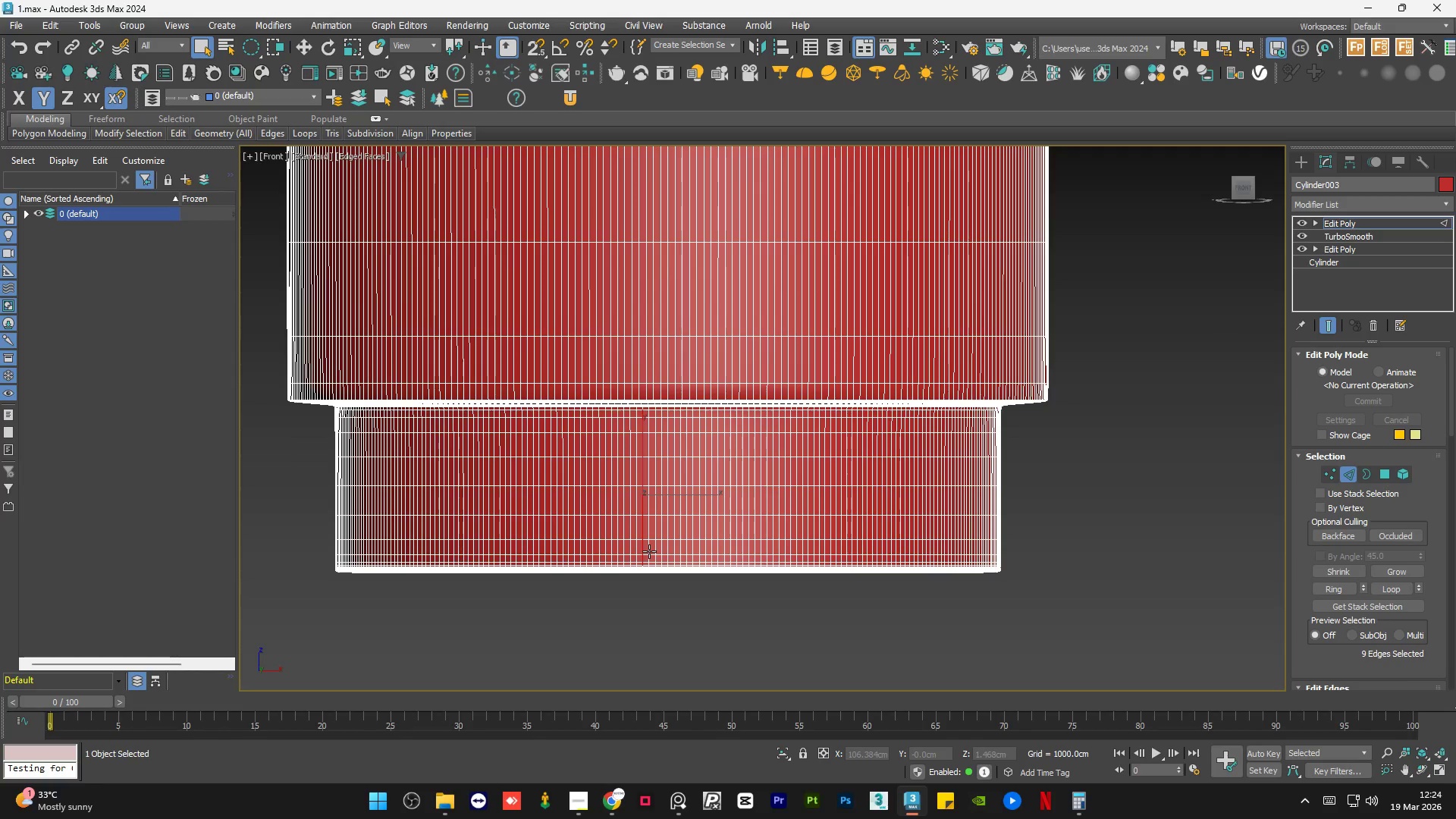 
hold_key(key=ControlLeft, duration=0.88)
 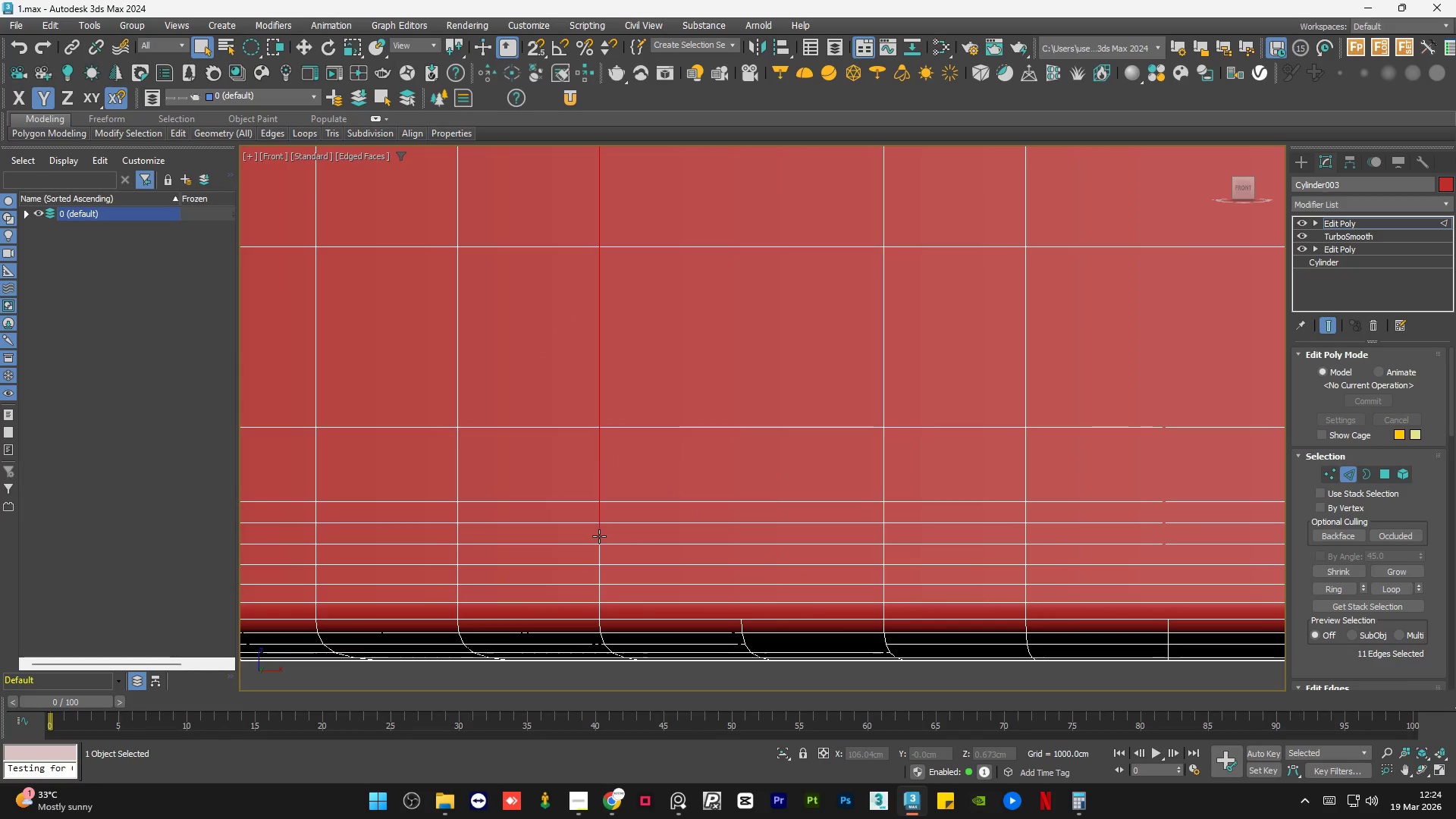 
scroll: coordinate [630, 541], scroll_direction: up, amount: 9.0
 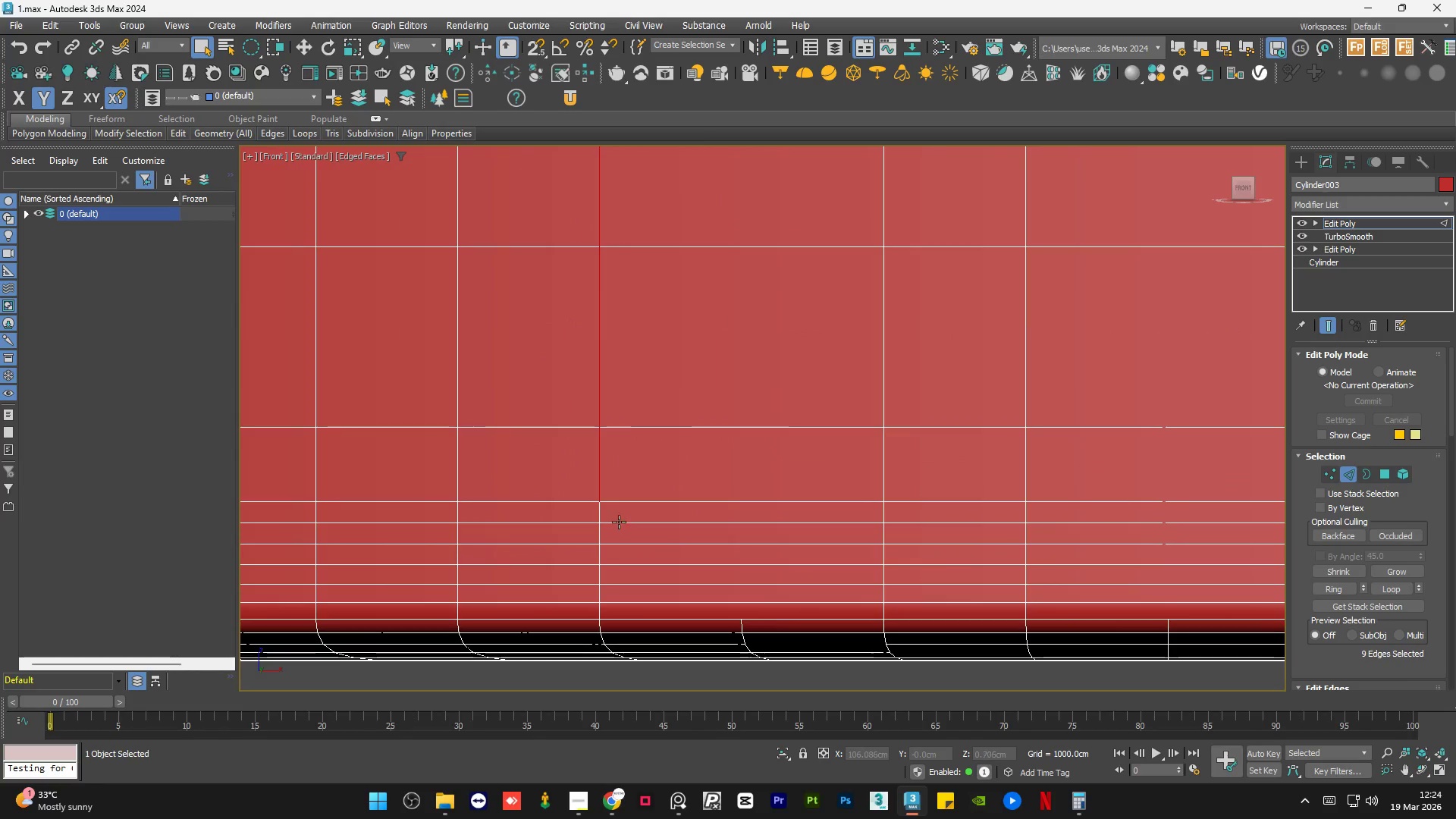 
left_click([600, 514])
 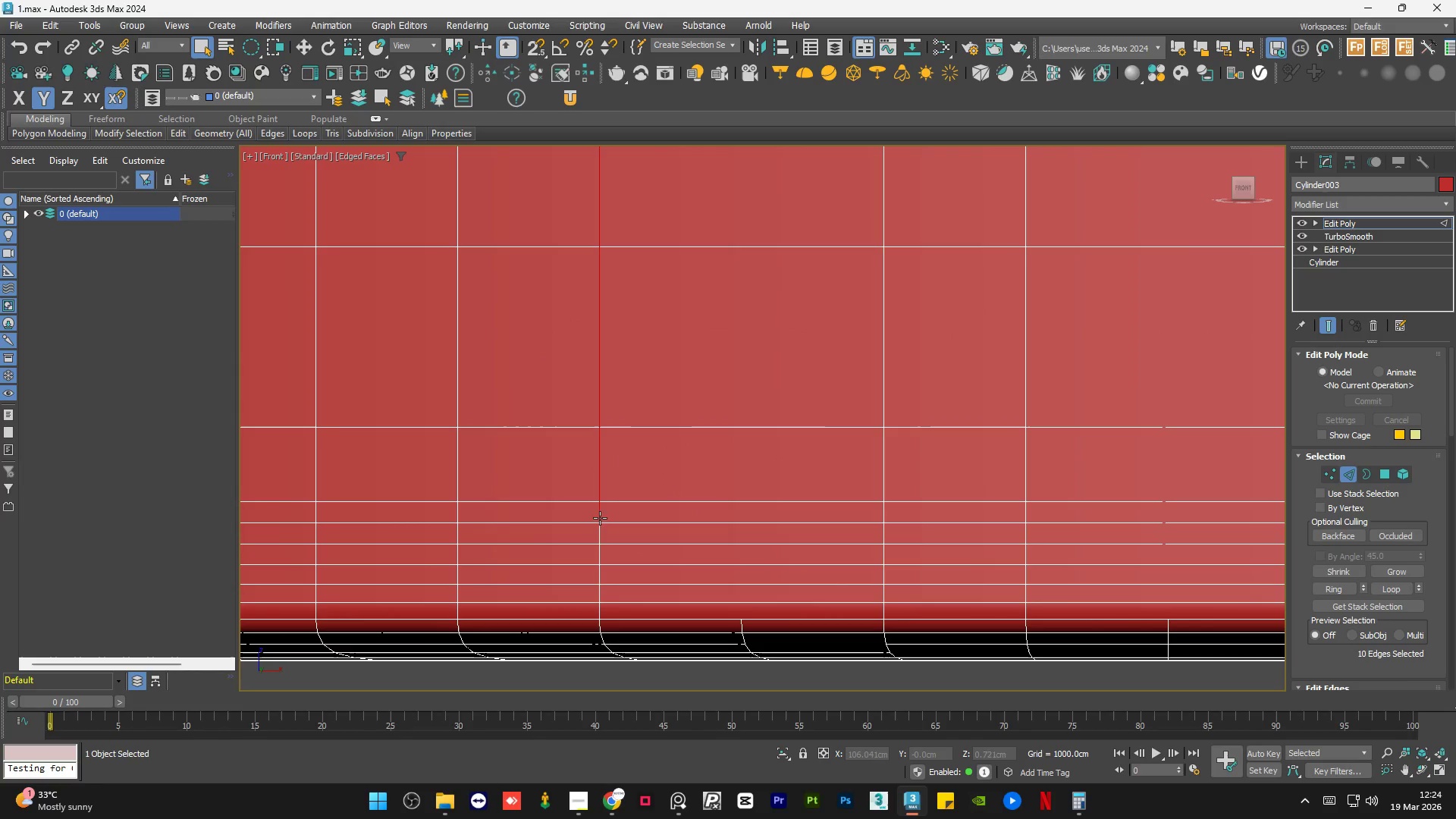 
hold_key(key=ControlLeft, duration=0.45)
left_click([599, 536])
 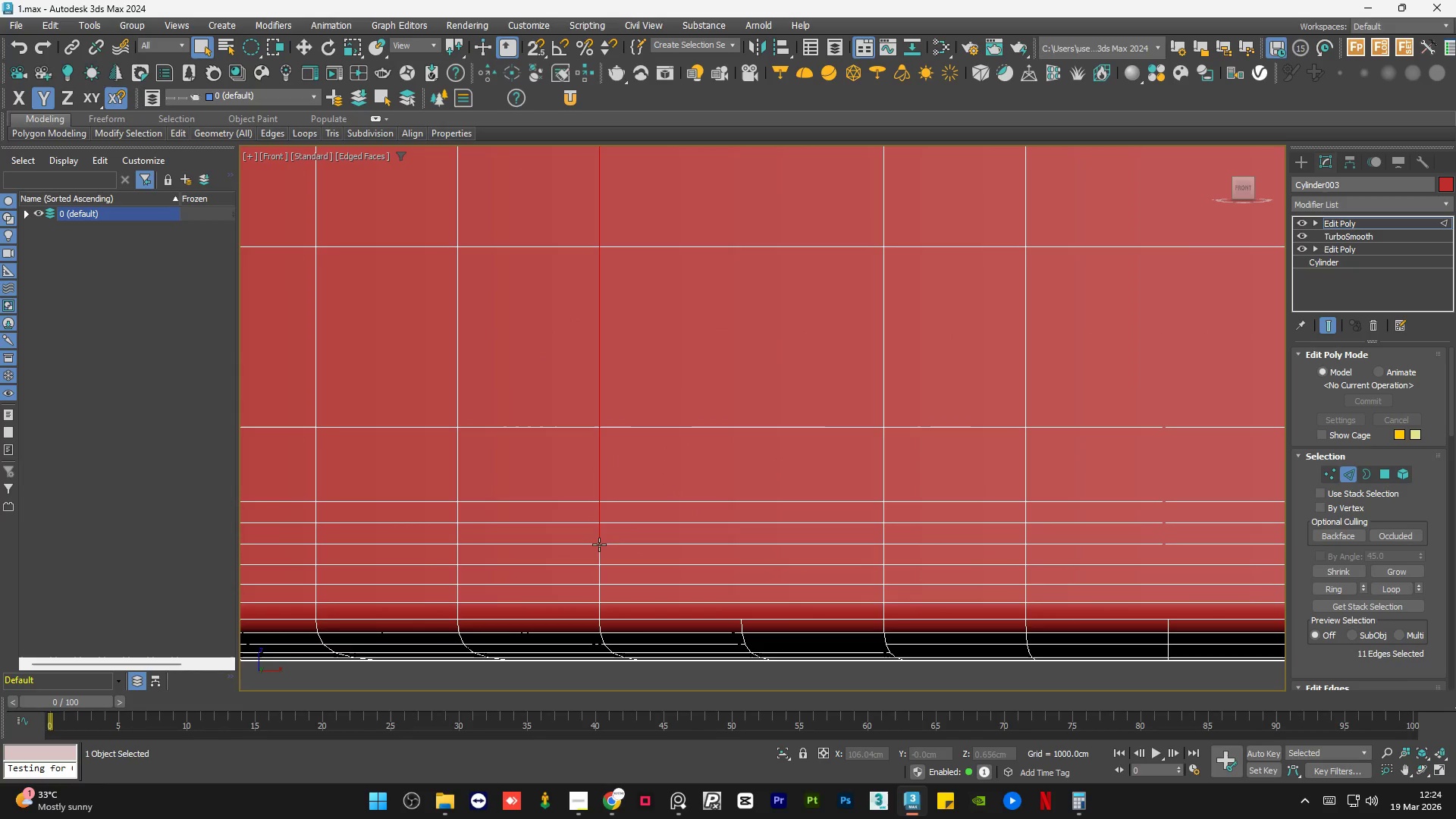 
hold_key(key=ControlLeft, duration=0.38)
double_click([599, 554])
 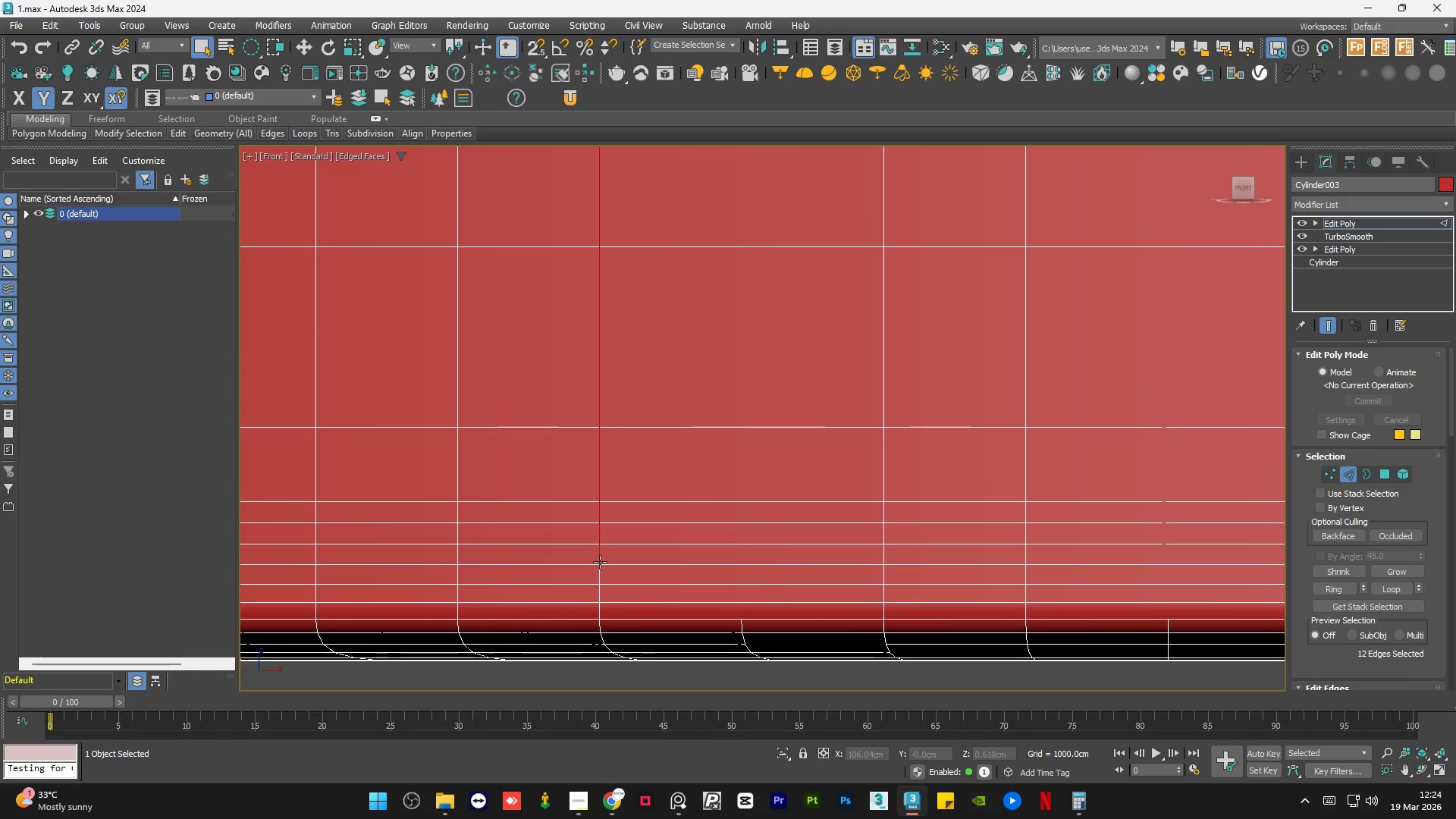 
hold_key(key=ControlLeft, duration=0.47)
left_click([602, 579])
 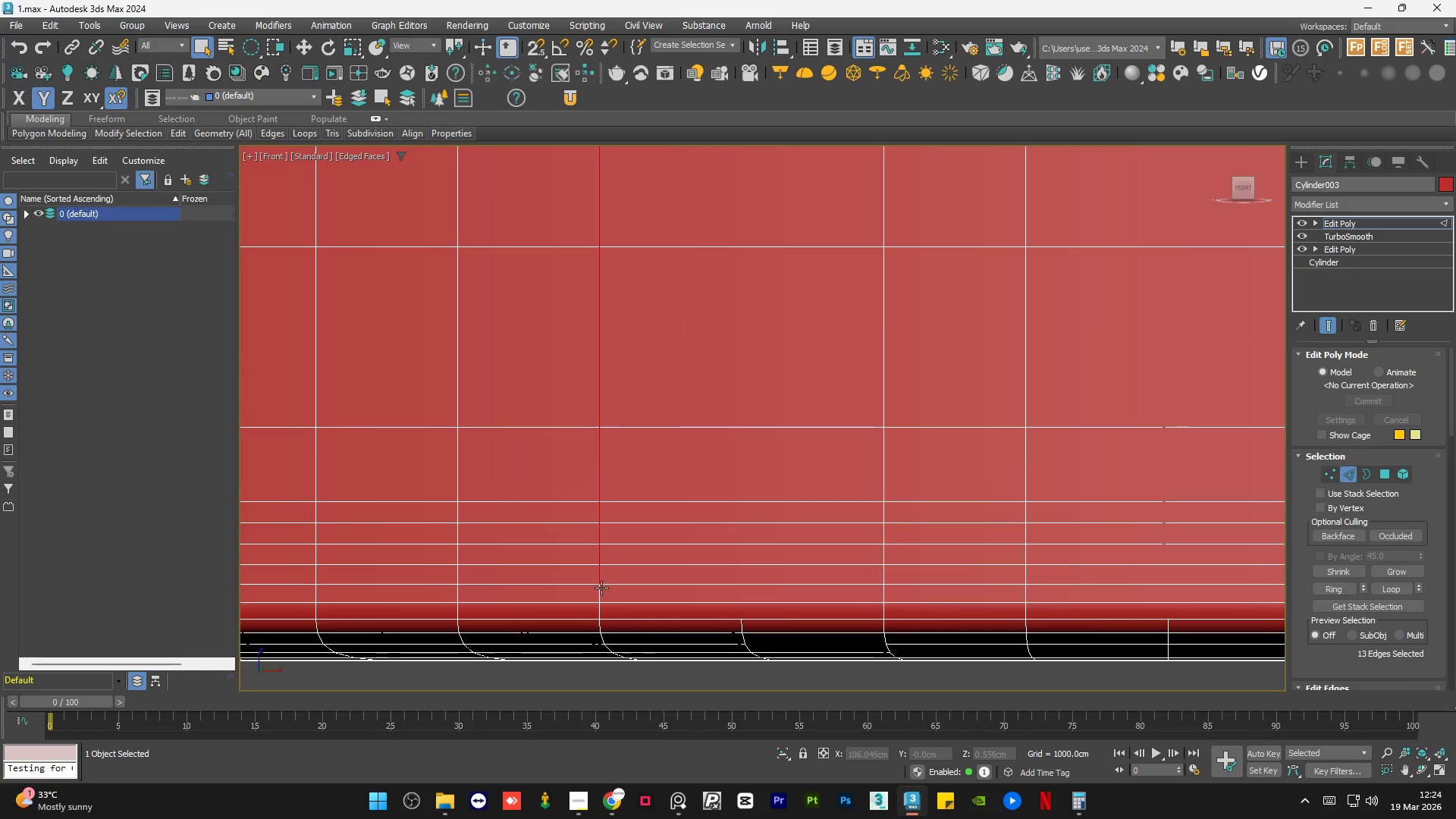 
hold_key(key=ControlLeft, duration=0.39)
left_click([599, 598])
 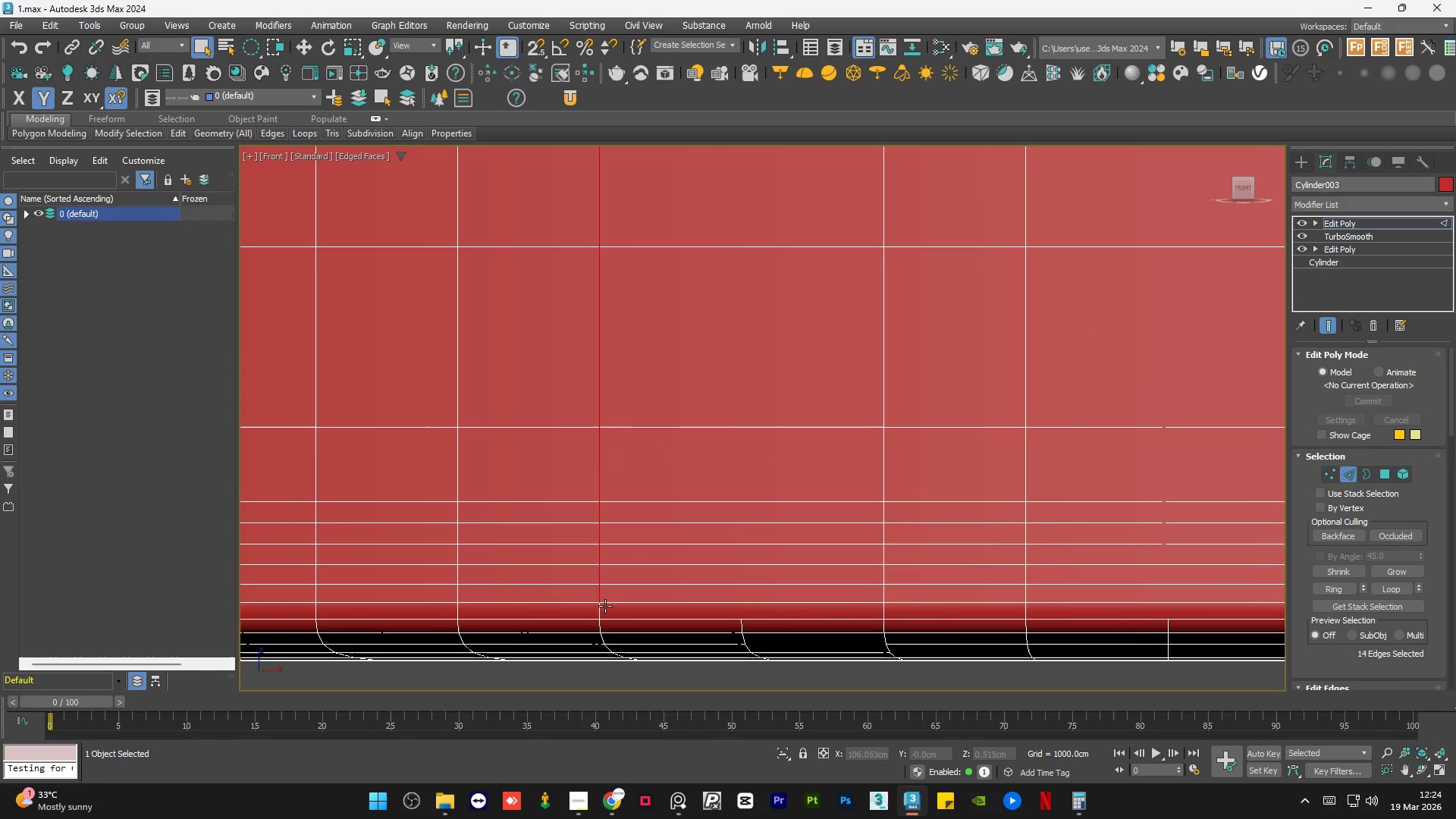 
hold_key(key=ControlLeft, duration=0.52)
left_click([601, 610])
 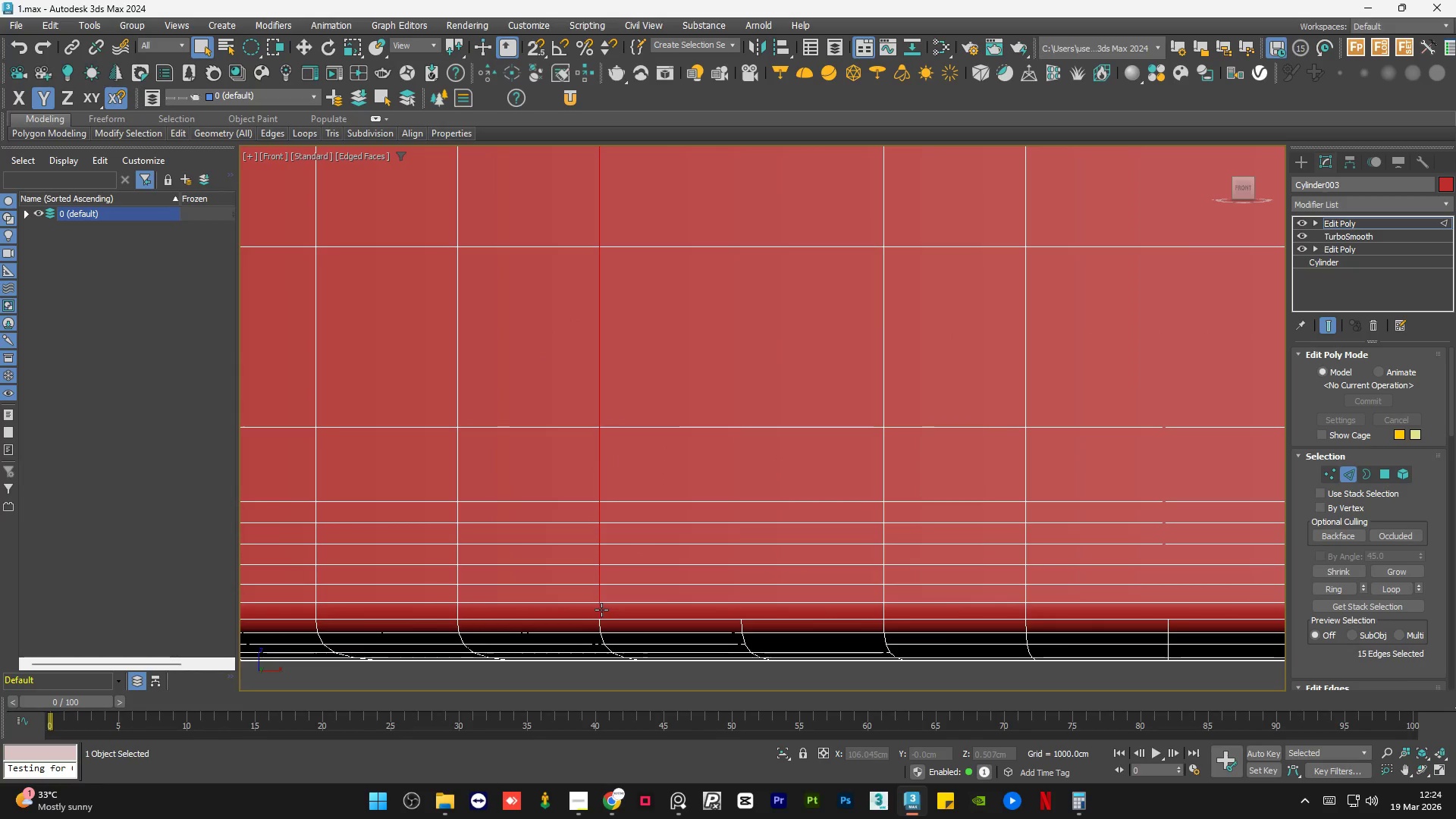 
hold_key(key=ControlLeft, duration=11.64)
scroll: coordinate [619, 613], scroll_direction: down, amount: 7.0
 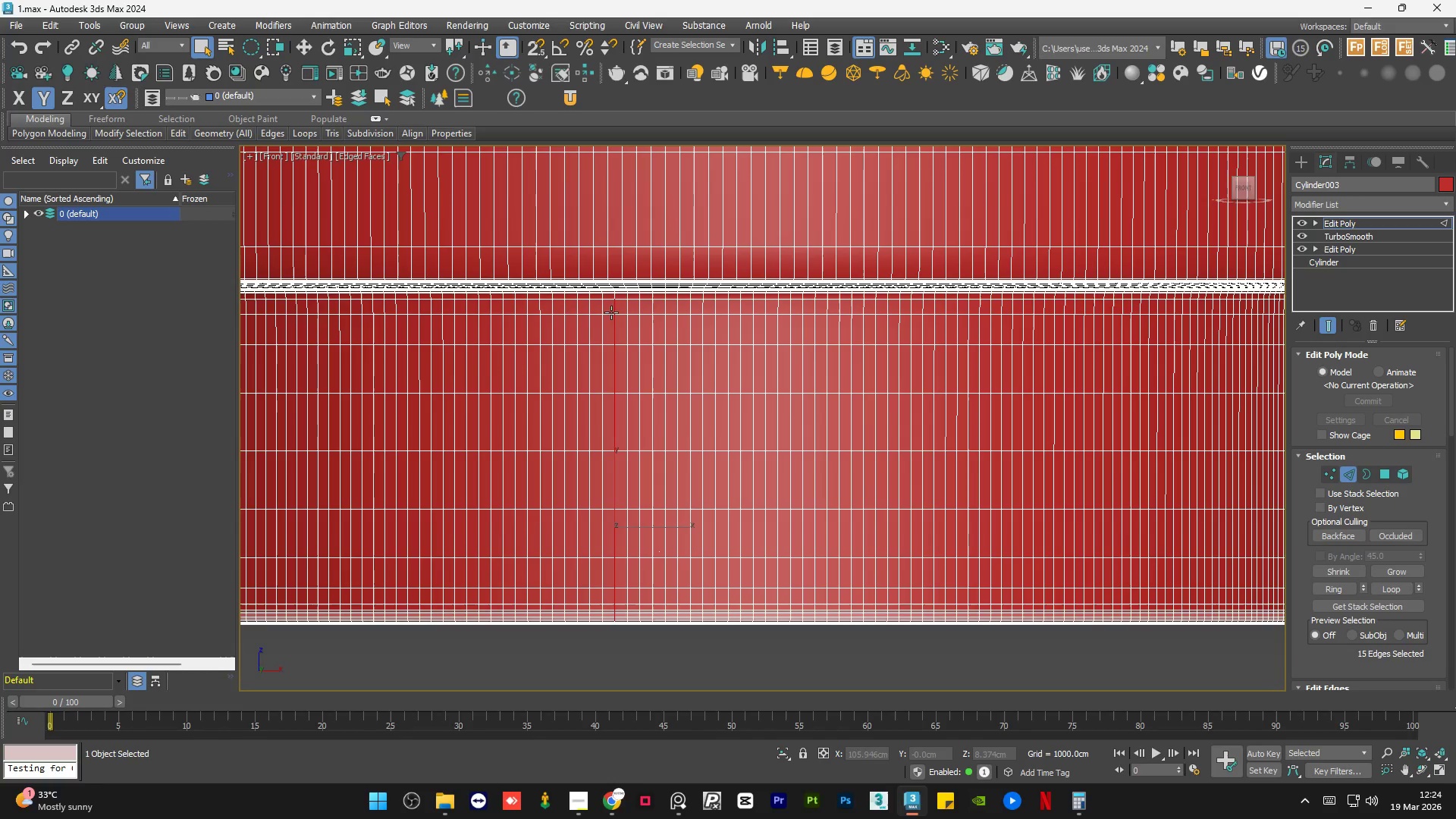 
scroll: coordinate [642, 334], scroll_direction: none, amount: 0.0
 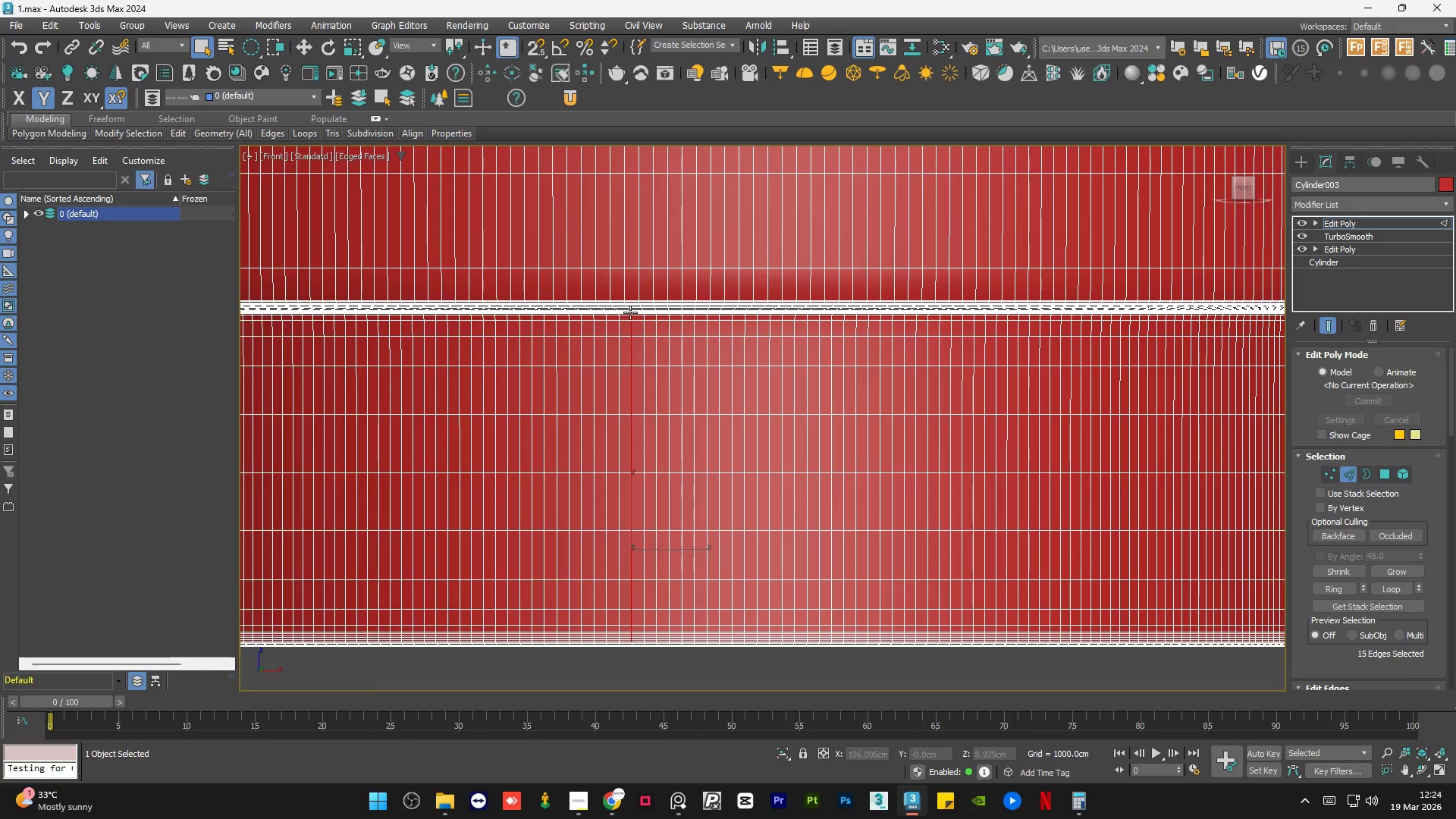 
scroll: coordinate [631, 313], scroll_direction: up, amount: 5.0
 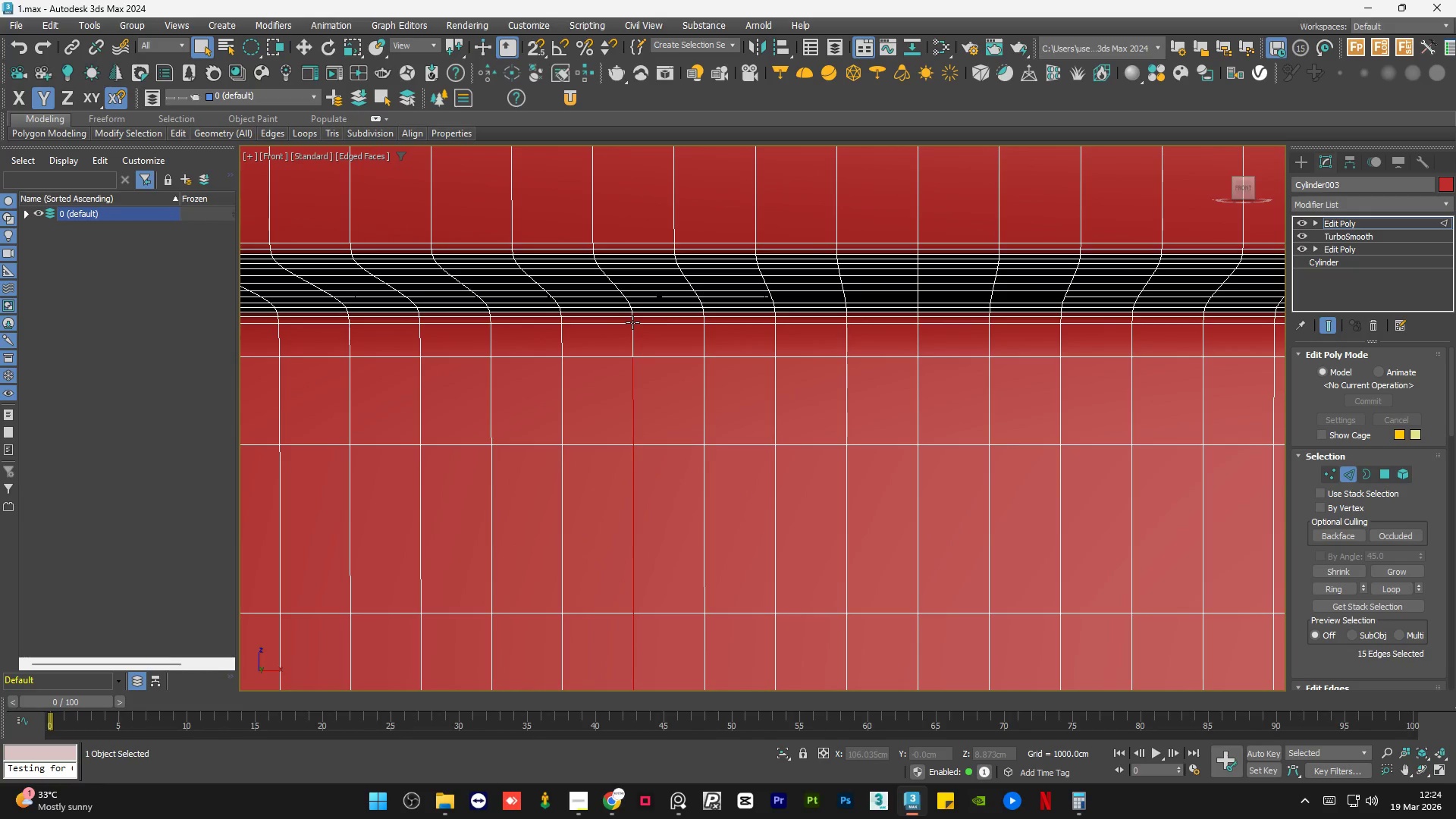 
scroll: coordinate [816, 411], scroll_direction: down, amount: 6.0
 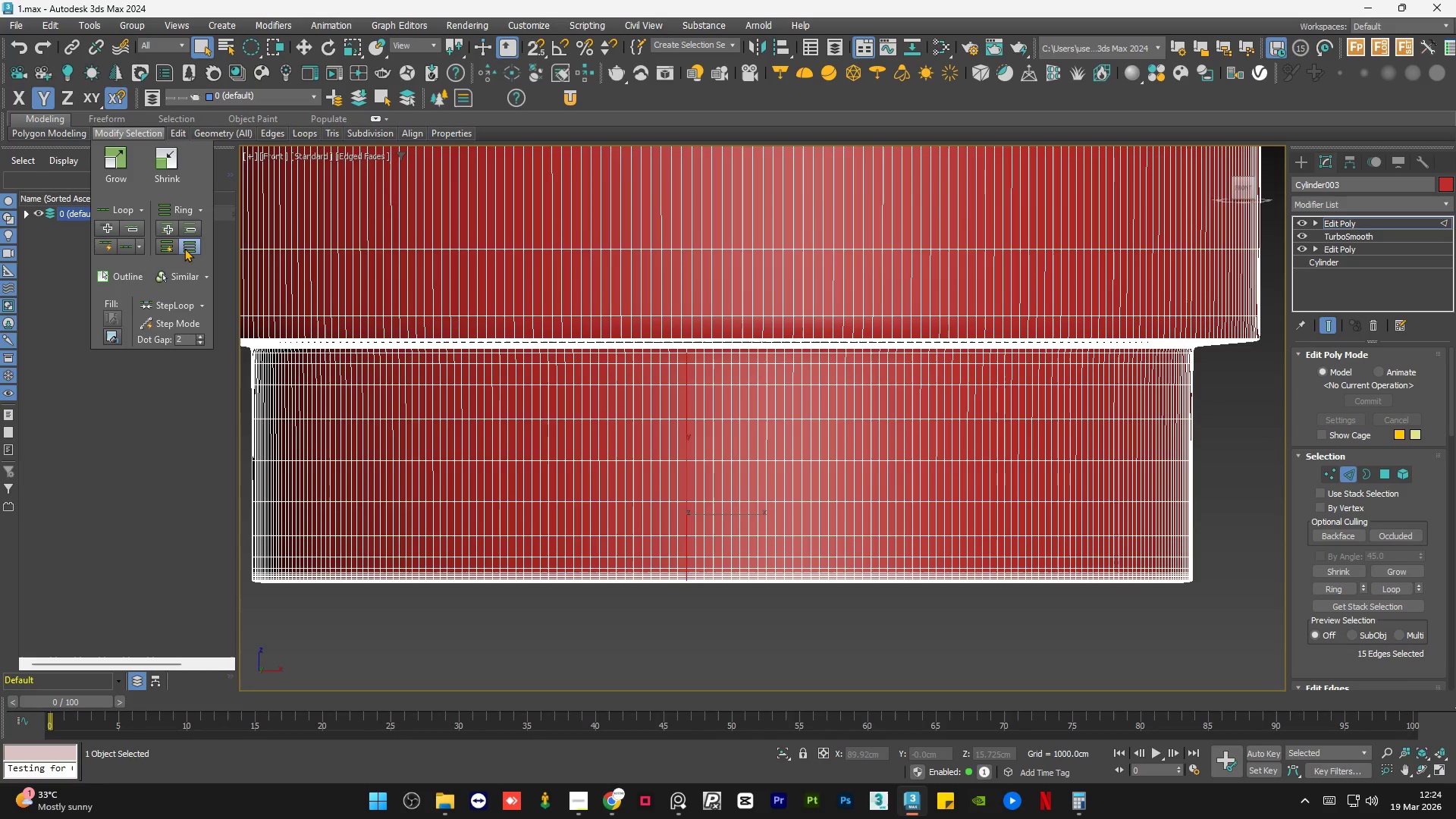 
left_click([184, 248])
 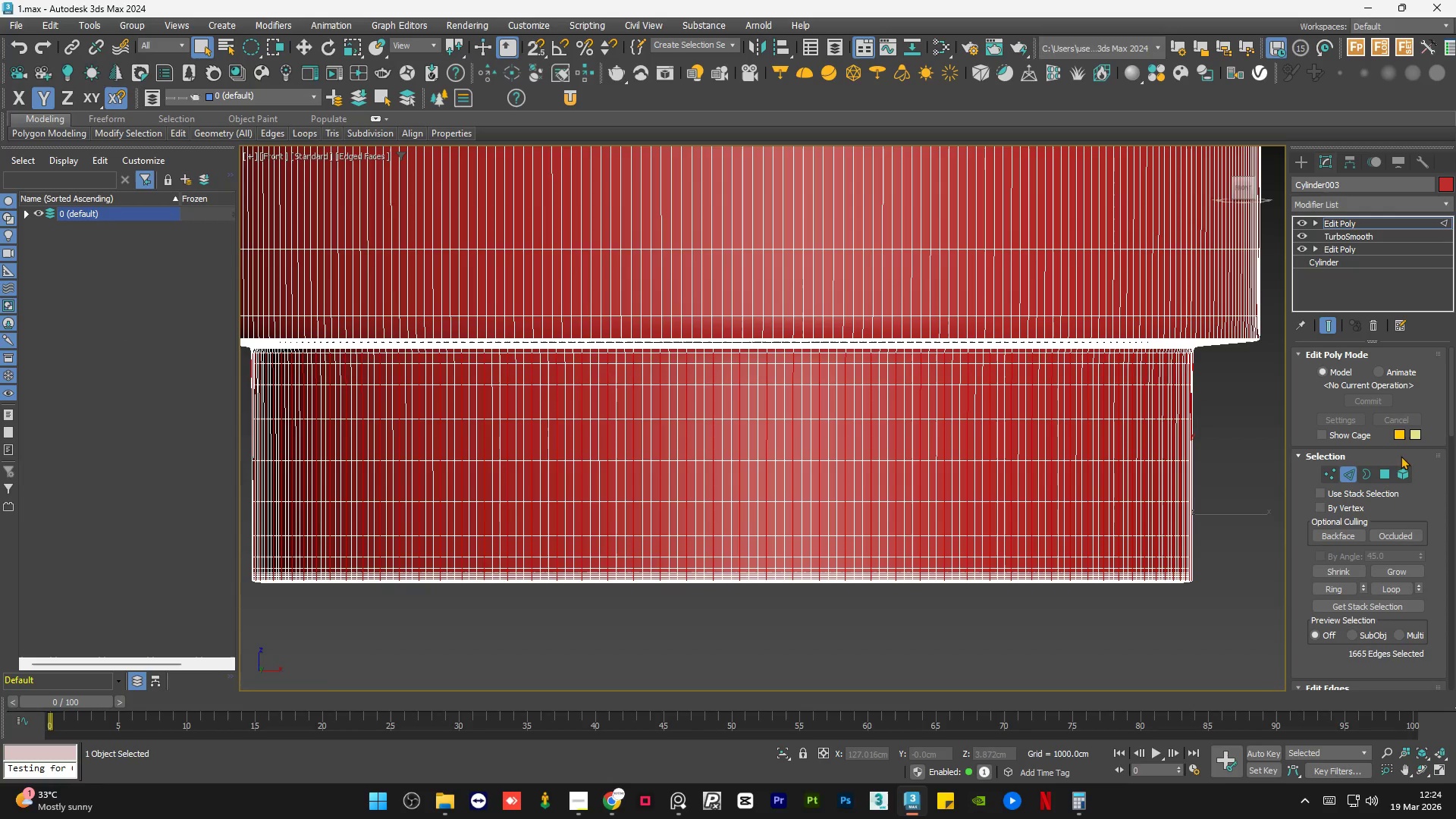 
hold_key(key=ControlLeft, duration=1.06)
left_click([1382, 479])
 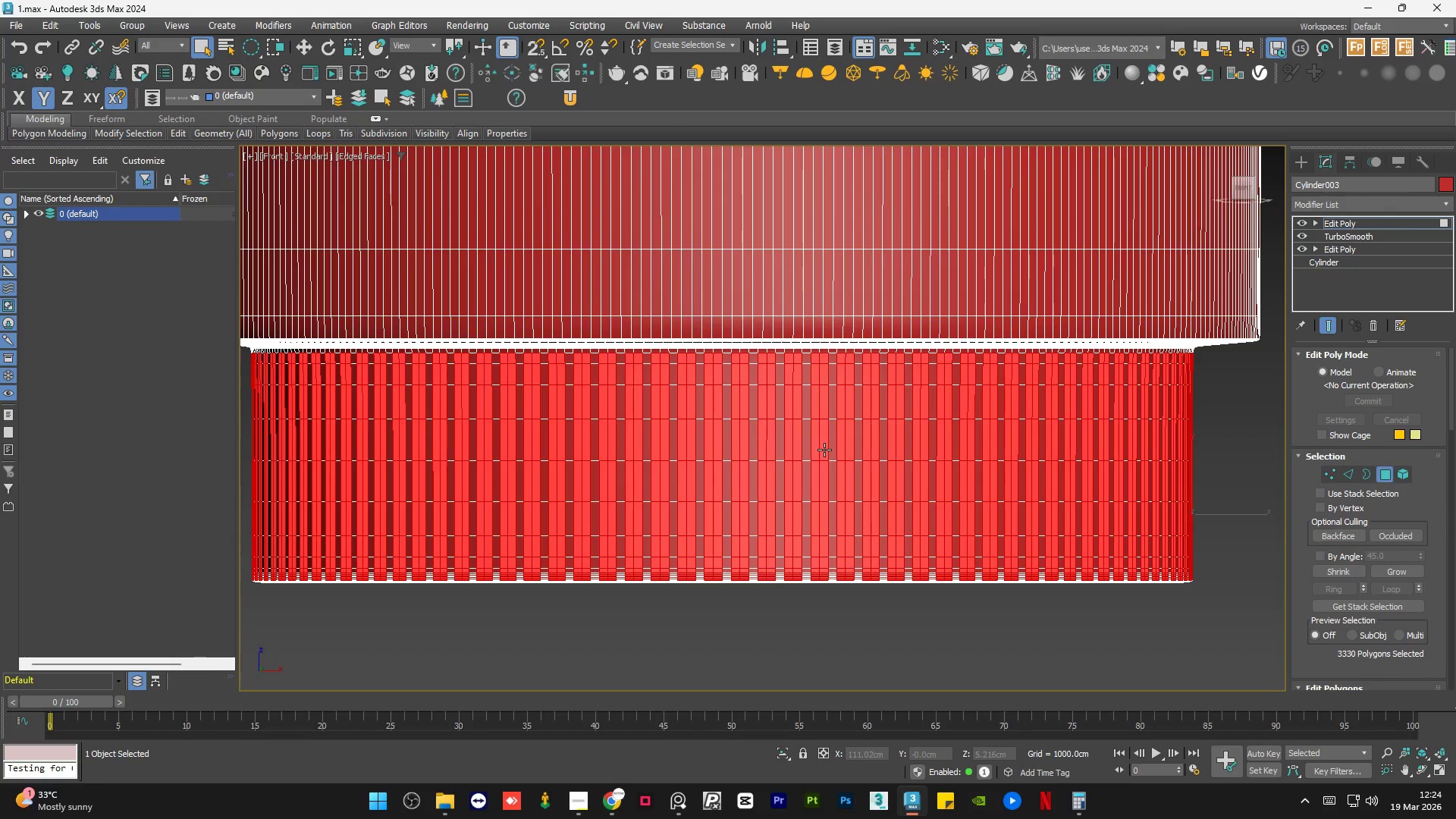 
key(F4)
 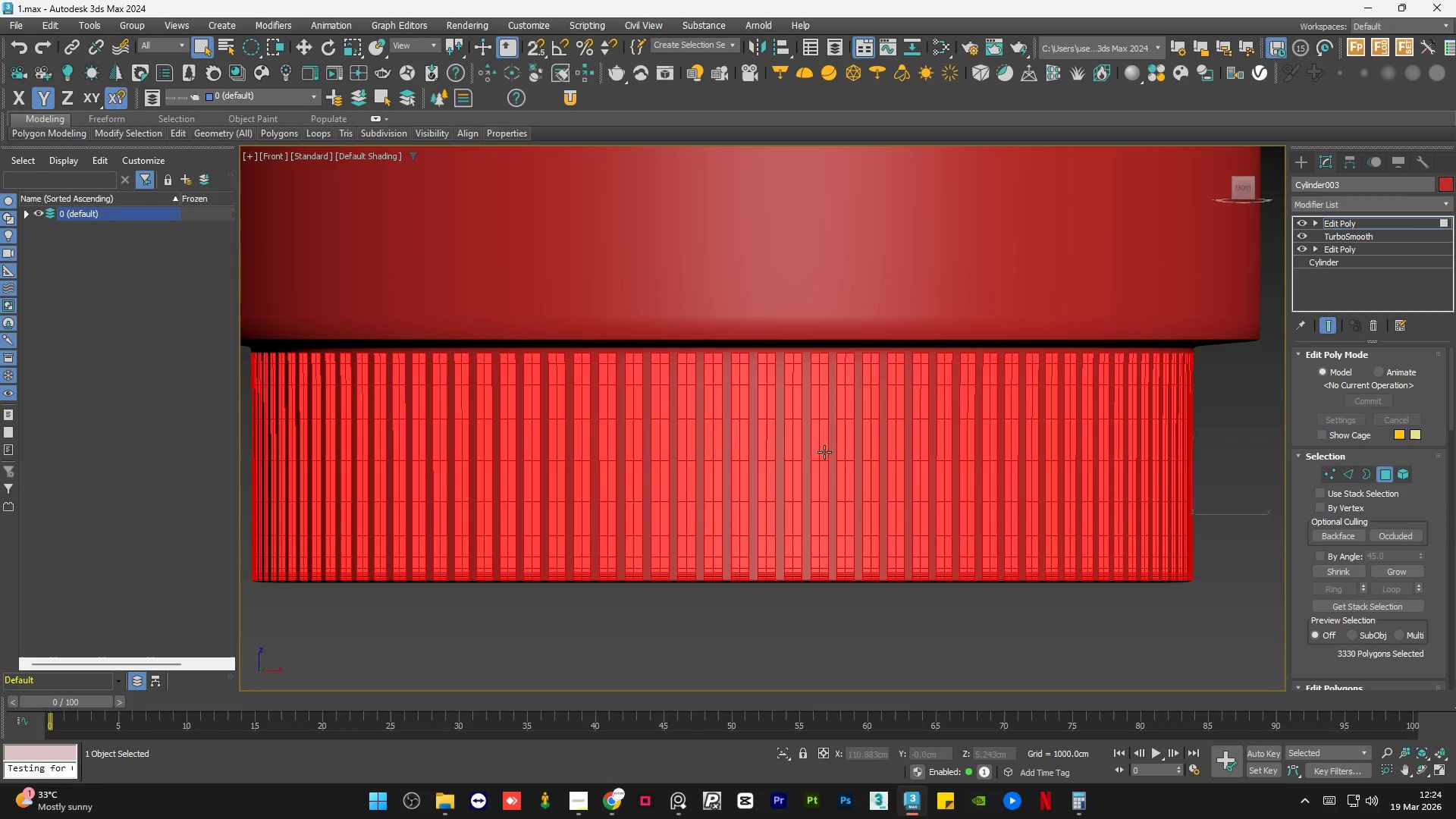 
scroll: coordinate [853, 463], scroll_direction: down, amount: 2.0
 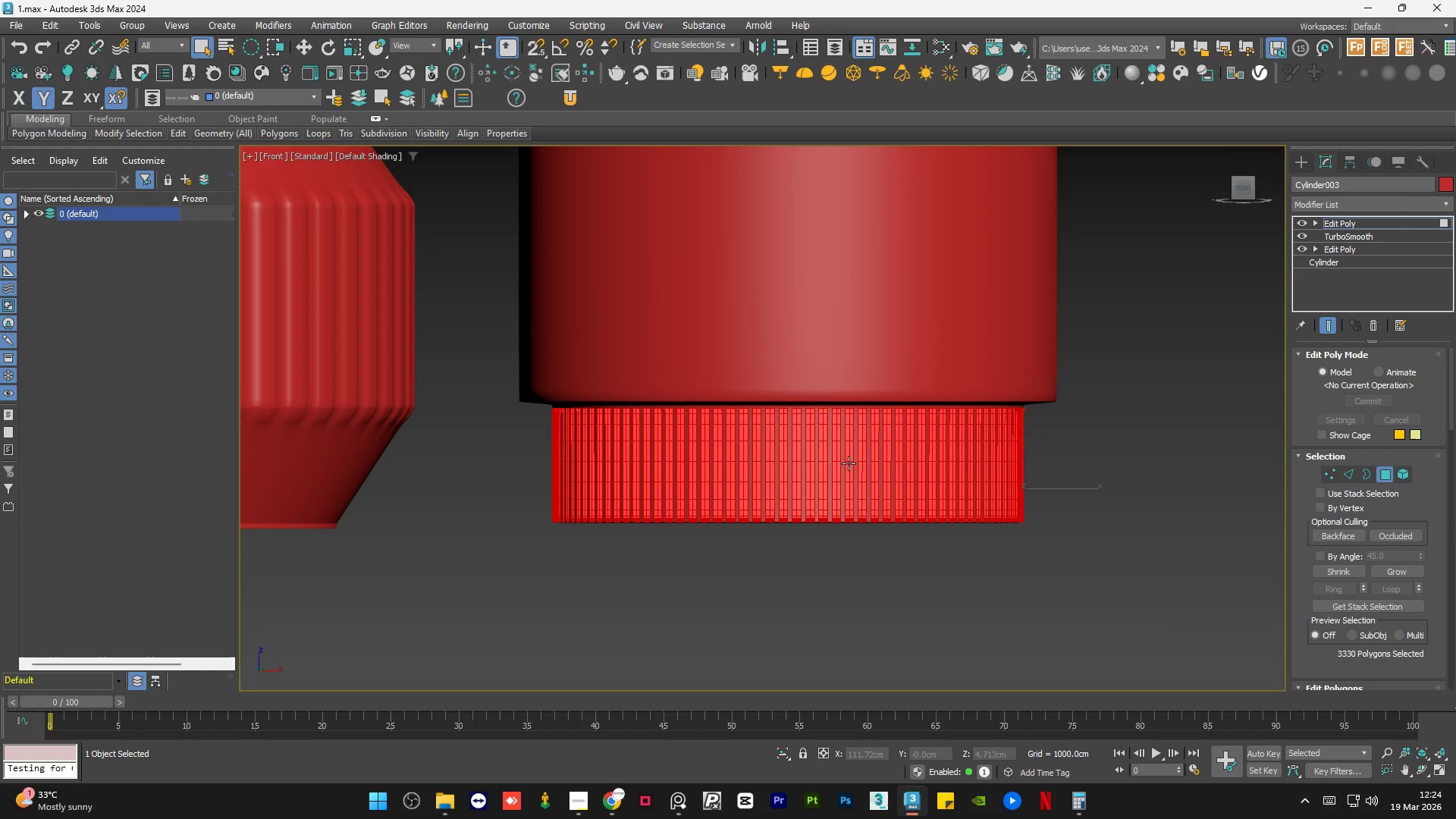 
key(F4)
 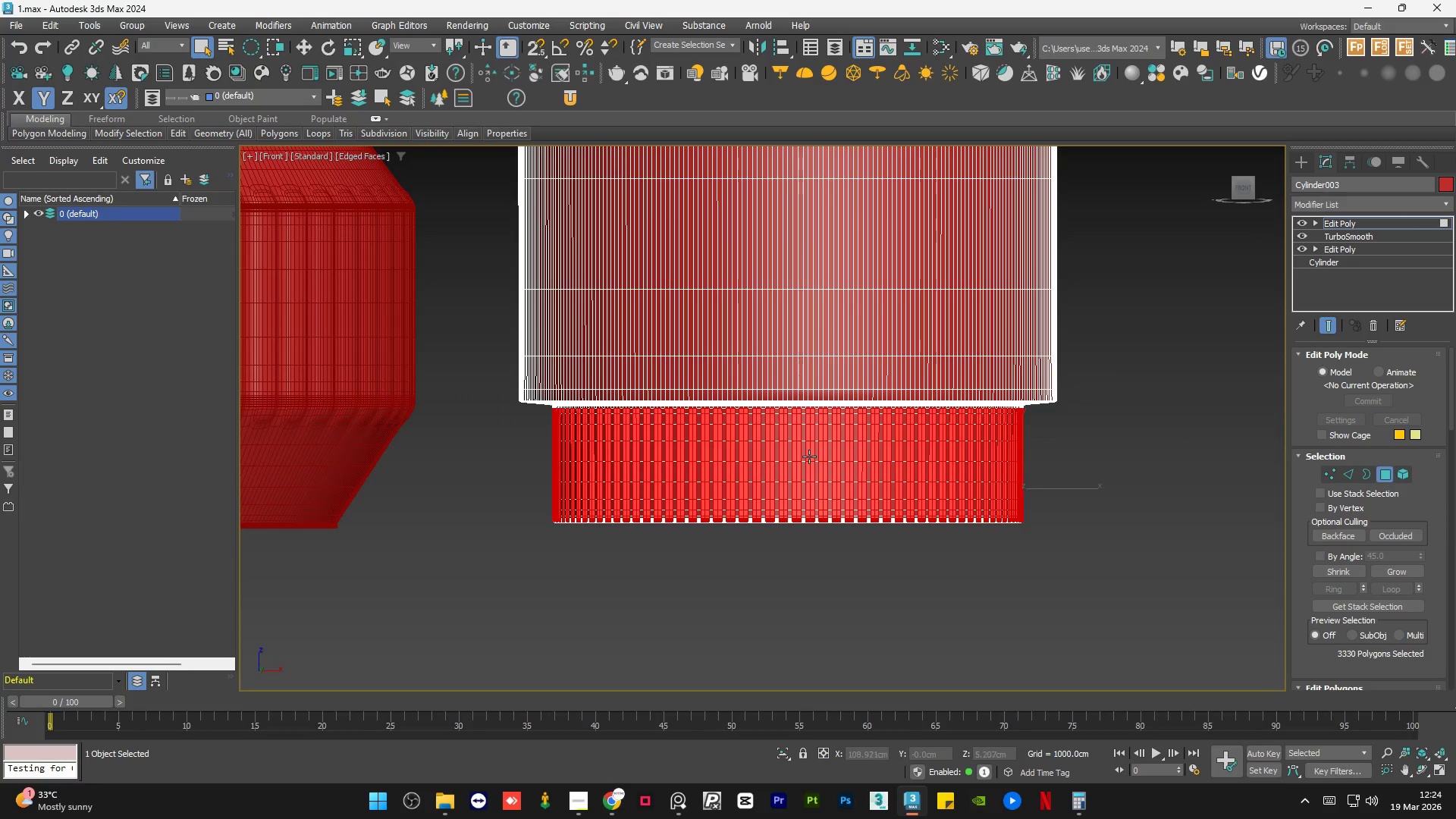 
scroll: coordinate [705, 607], scroll_direction: up, amount: 4.0
 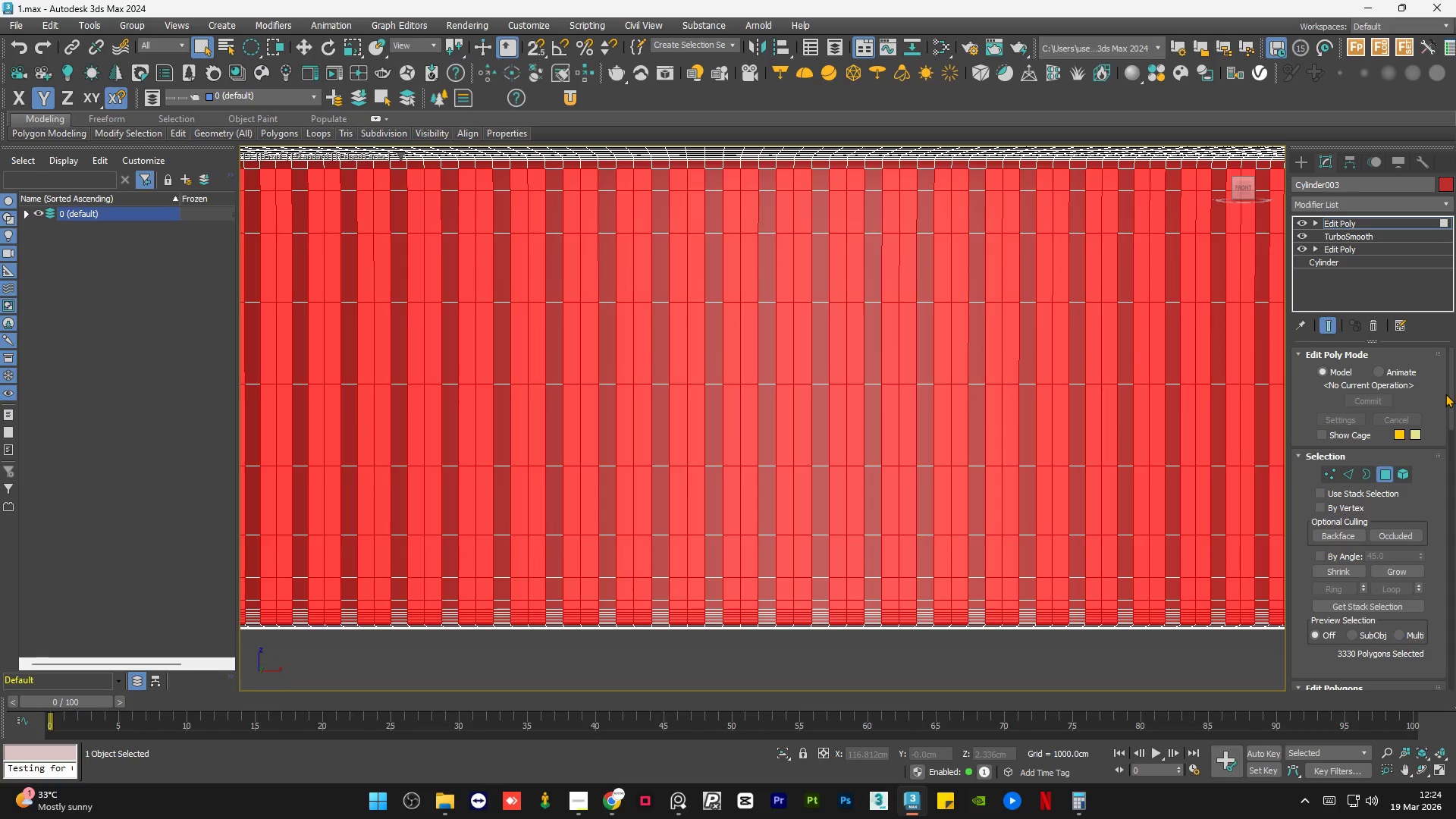 
left_click_drag(start_coordinate=[1449, 400], to_coordinate=[1454, 471])
 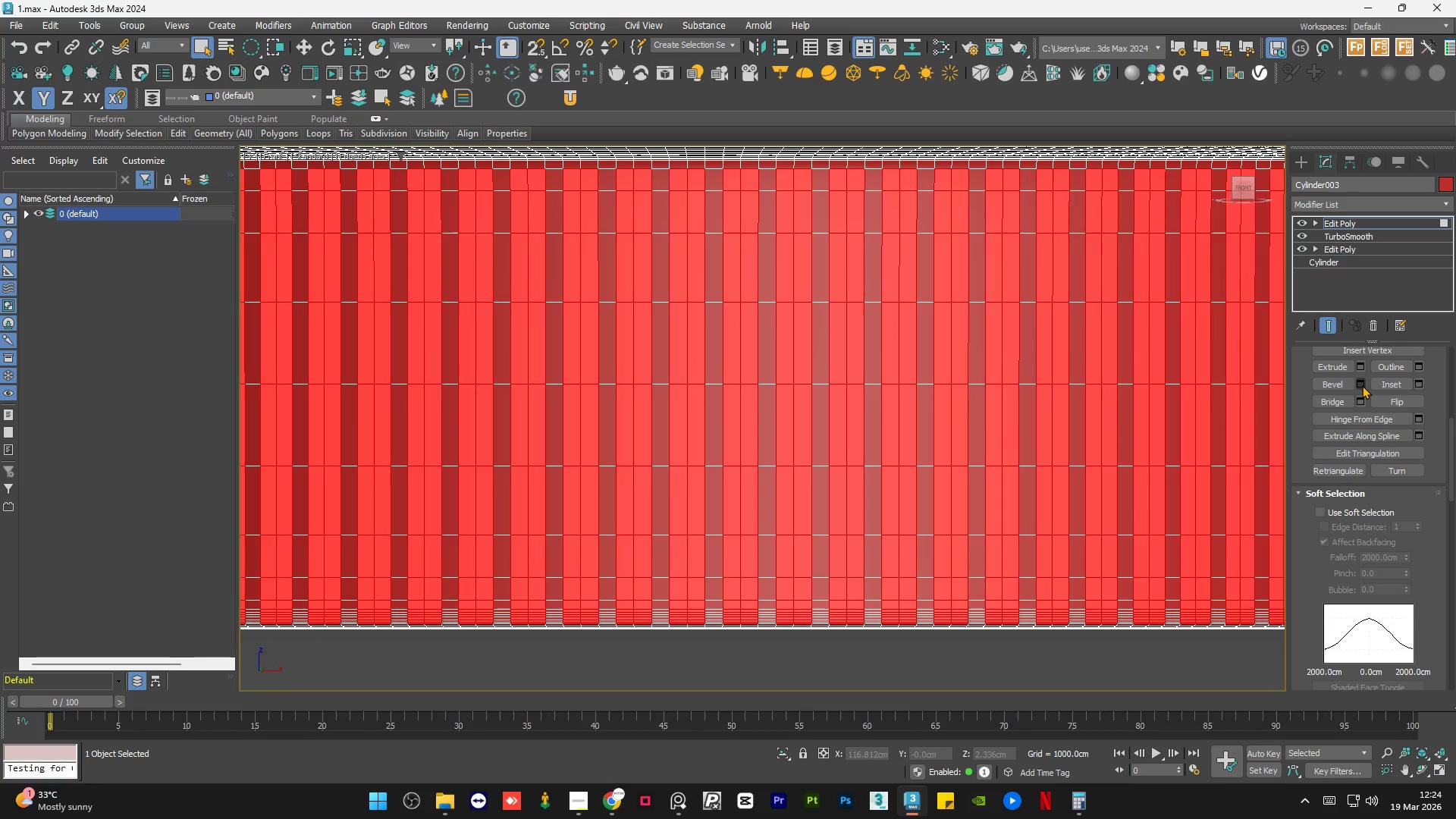 
left_click([1362, 384])
 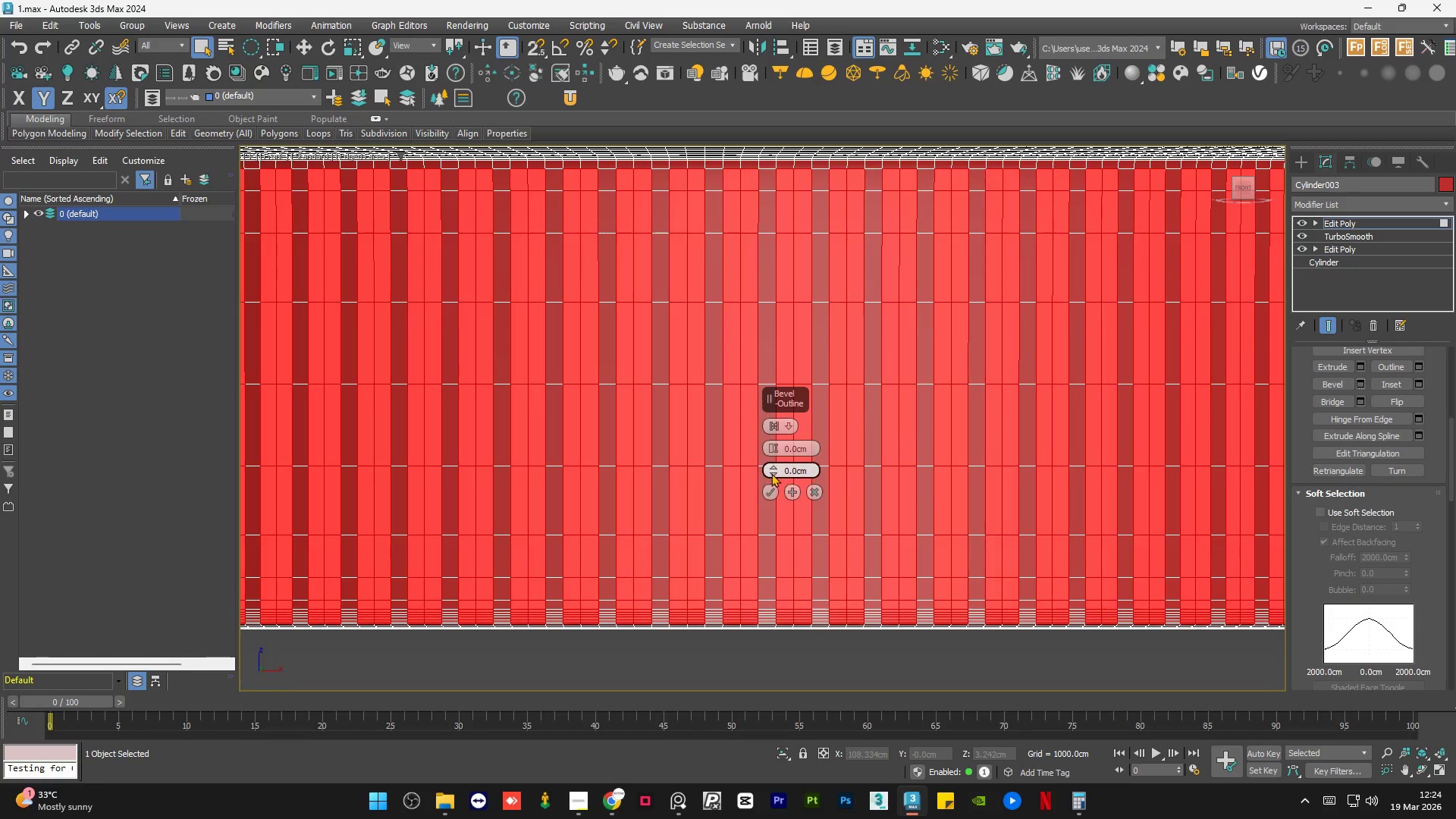 
left_click_drag(start_coordinate=[770, 466], to_coordinate=[775, 469])
 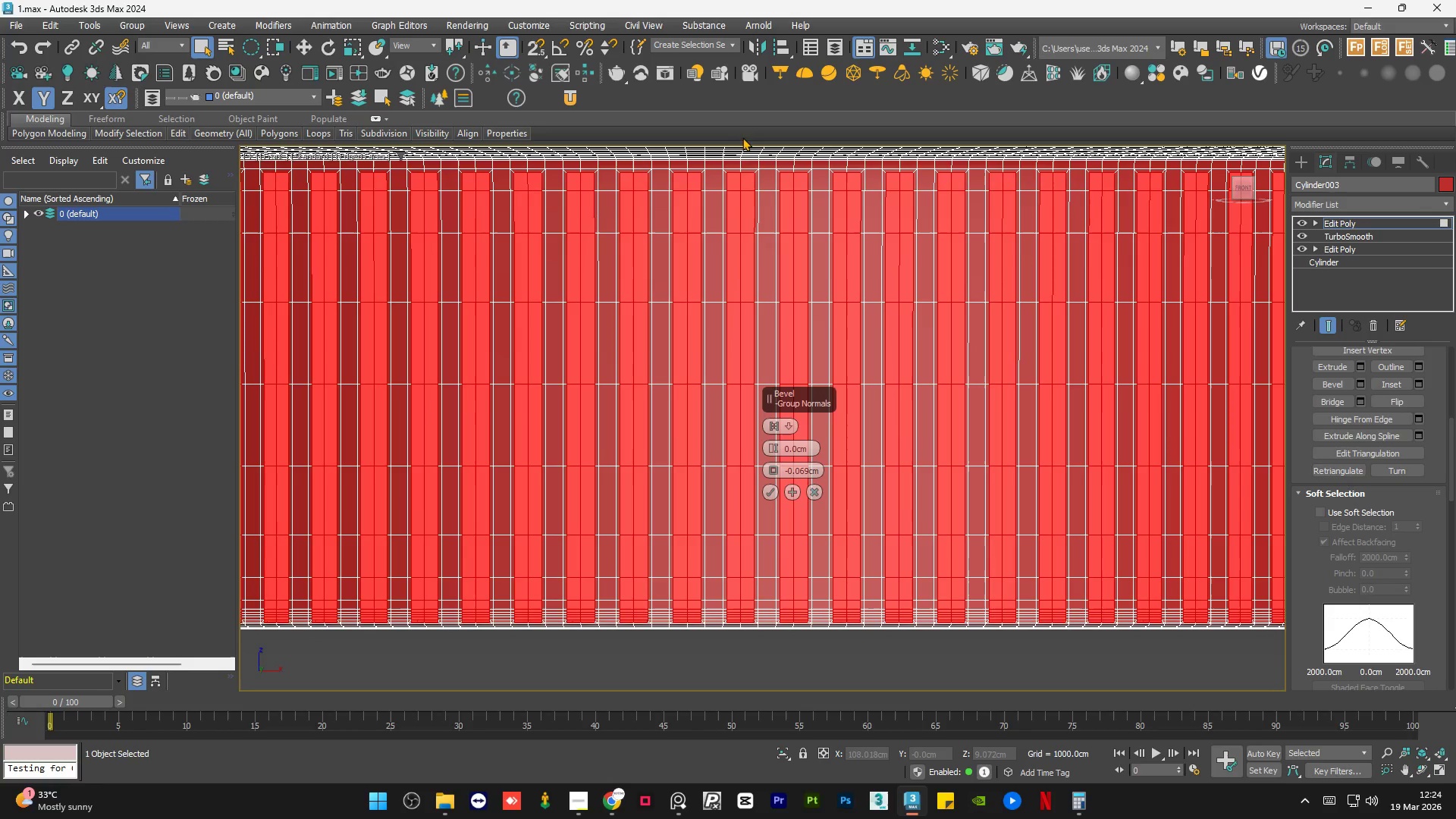 
scroll: coordinate [927, 281], scroll_direction: down, amount: 2.0
 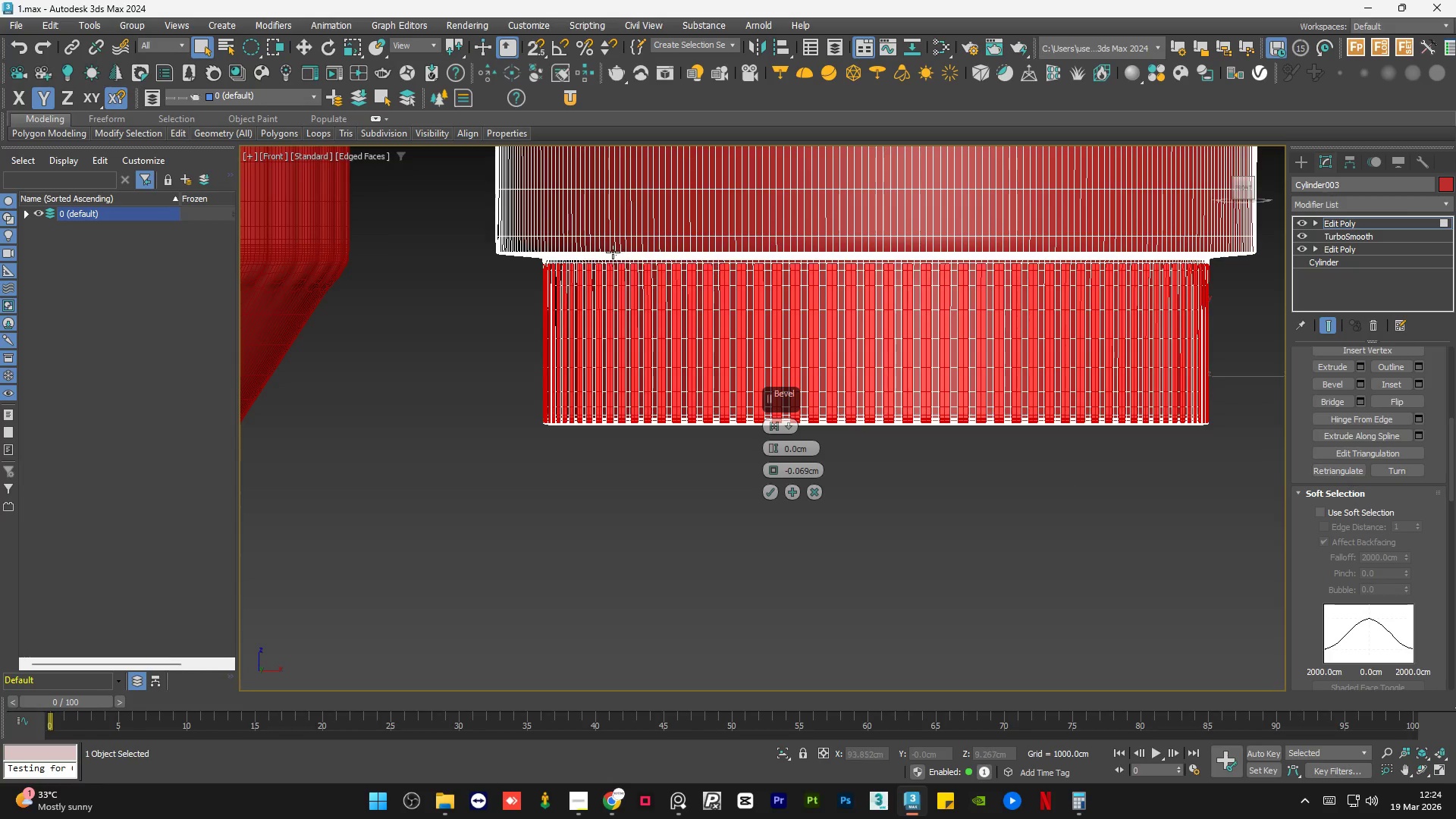 
scroll: coordinate [535, 262], scroll_direction: up, amount: 7.0
 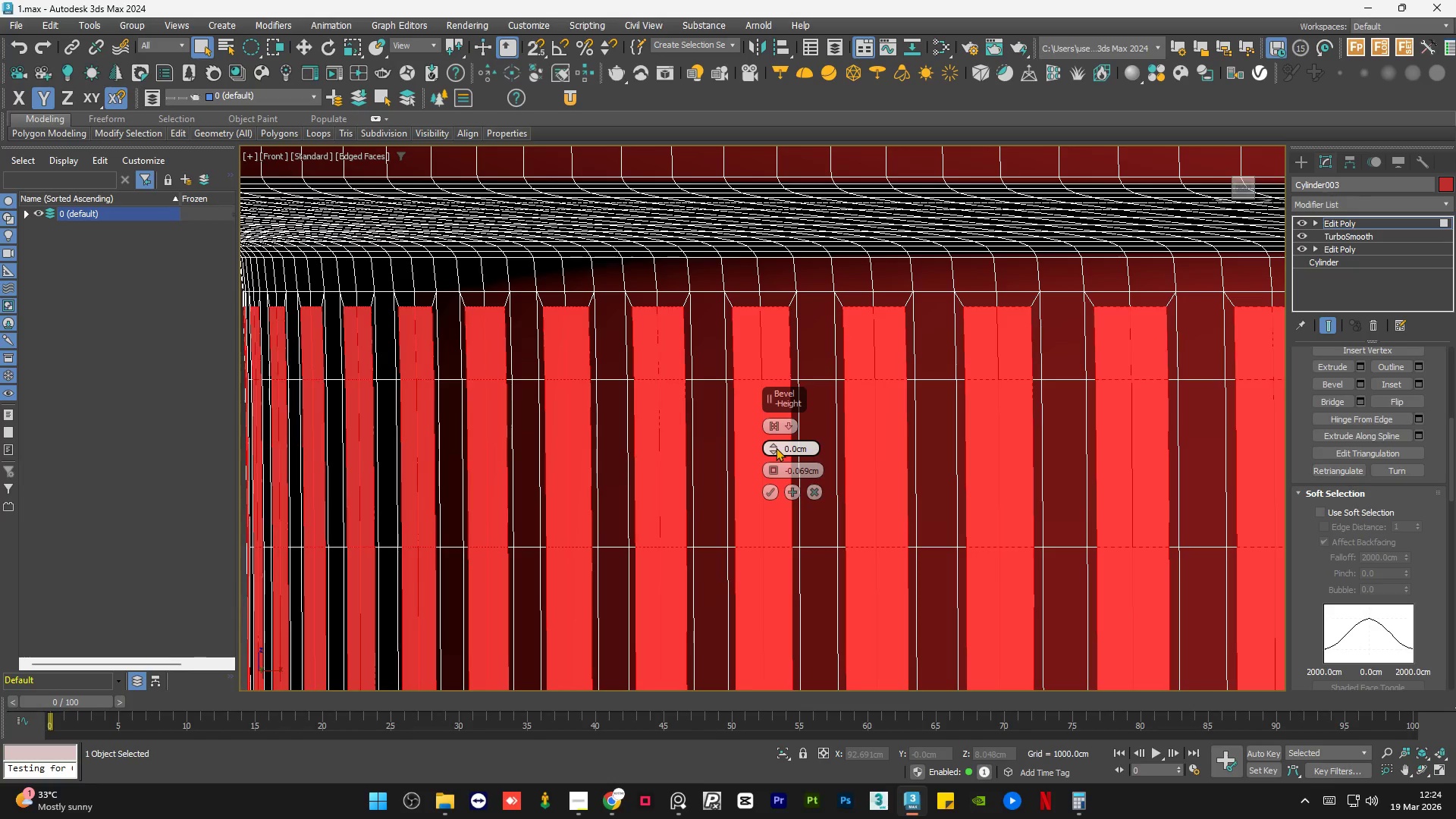 
left_click_drag(start_coordinate=[774, 445], to_coordinate=[775, 438])
 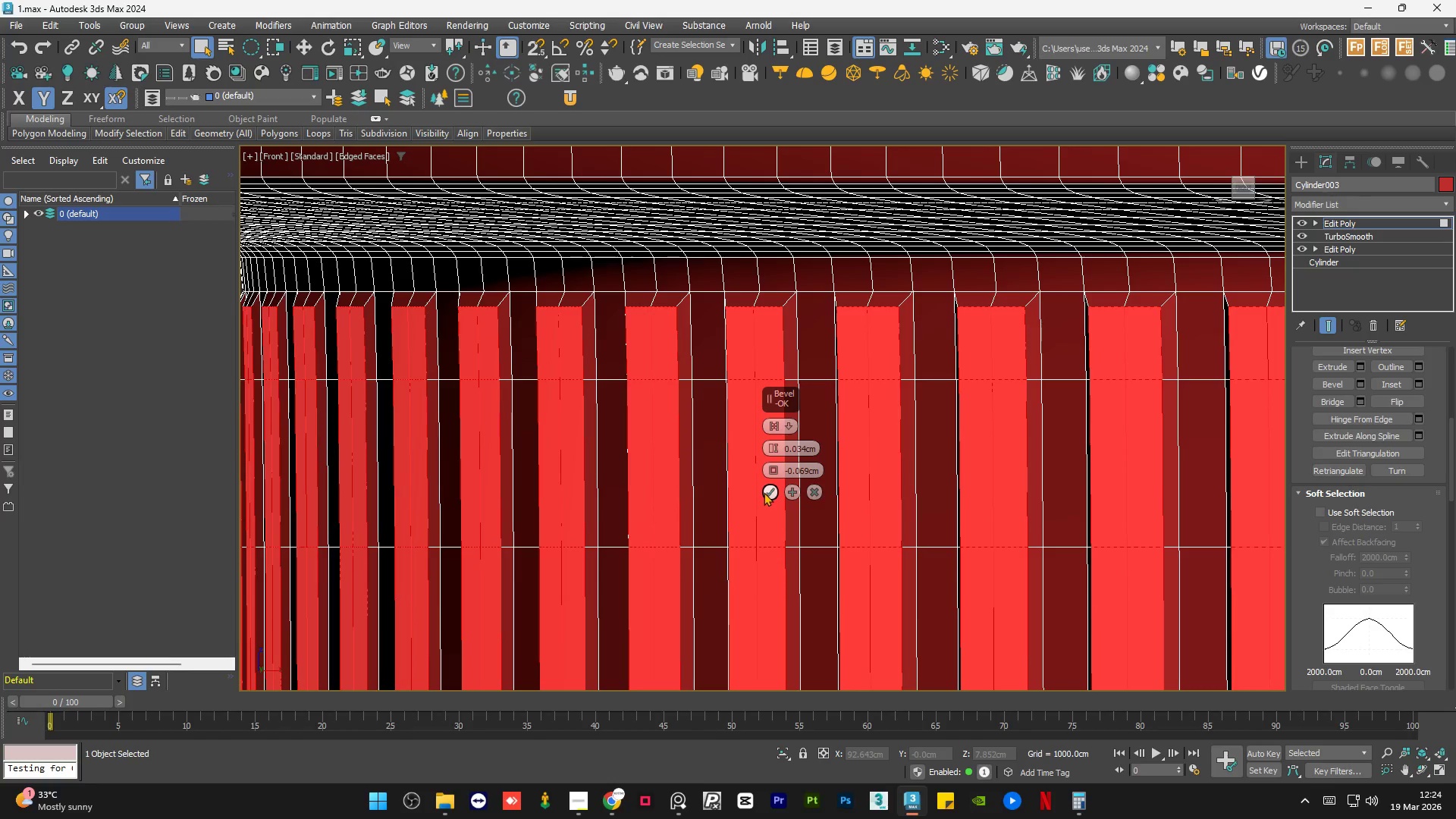 
left_click([767, 491])
 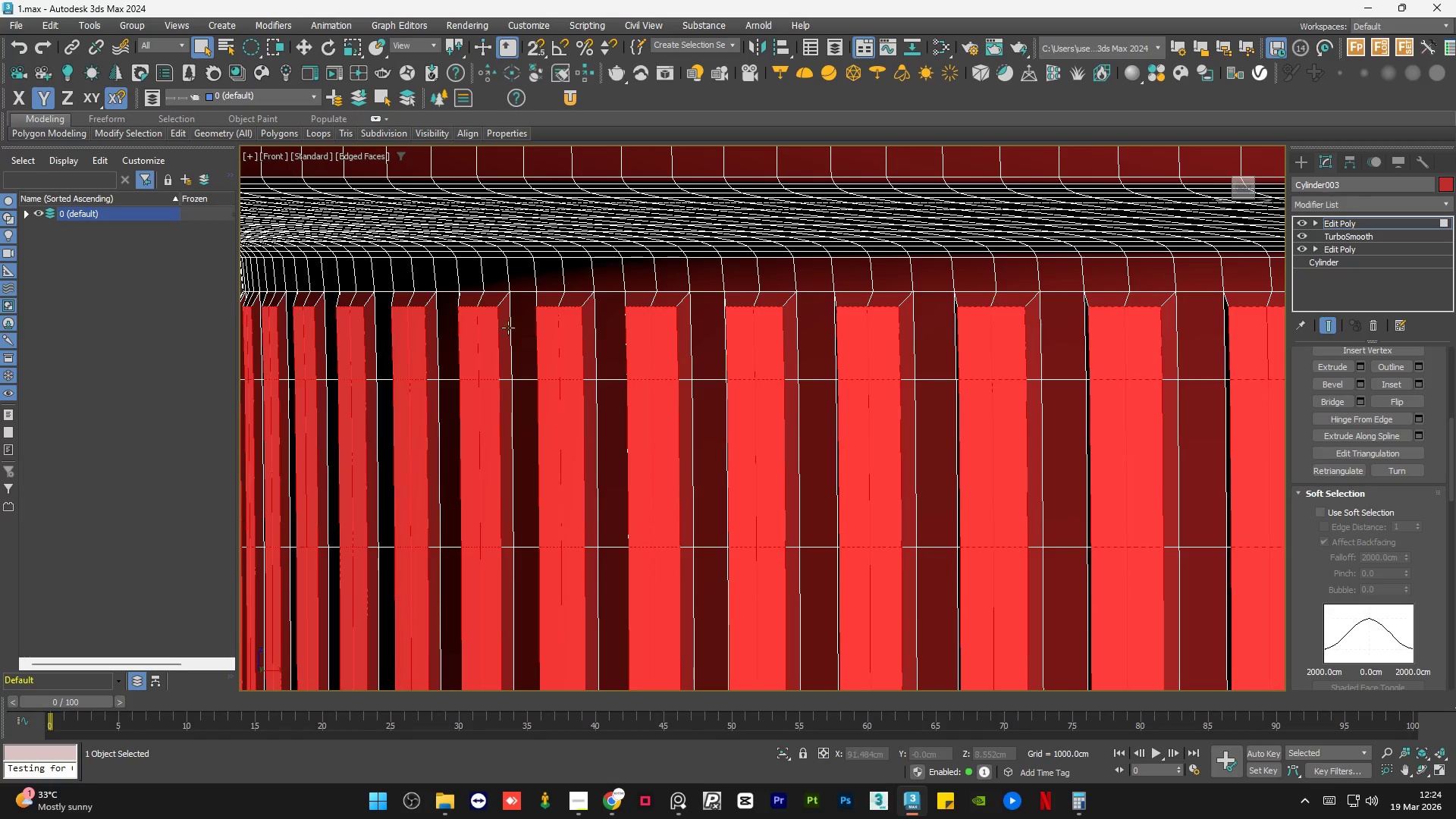 
scroll: coordinate [507, 328], scroll_direction: down, amount: 8.0
 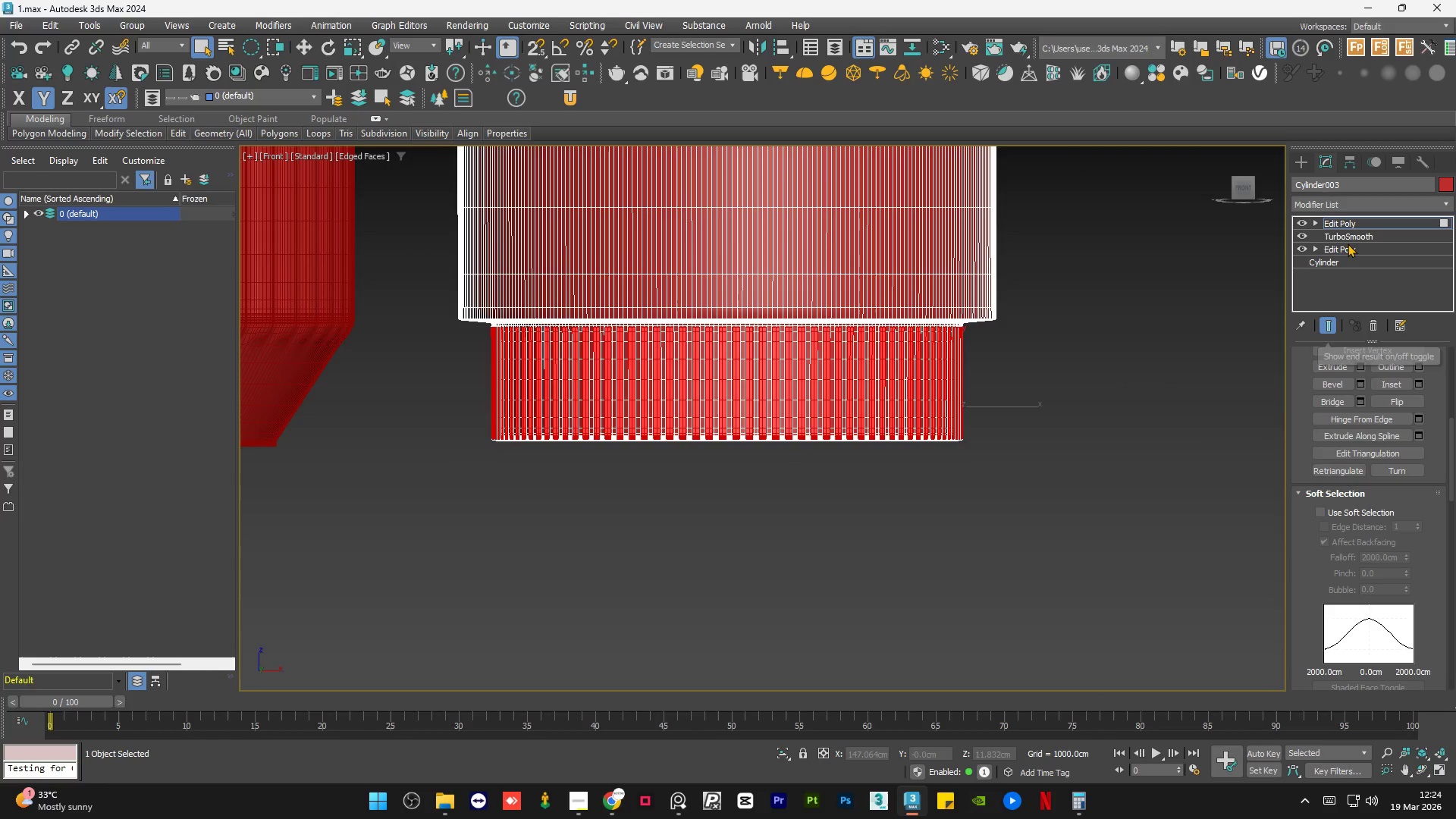 
double_click([1357, 221])
 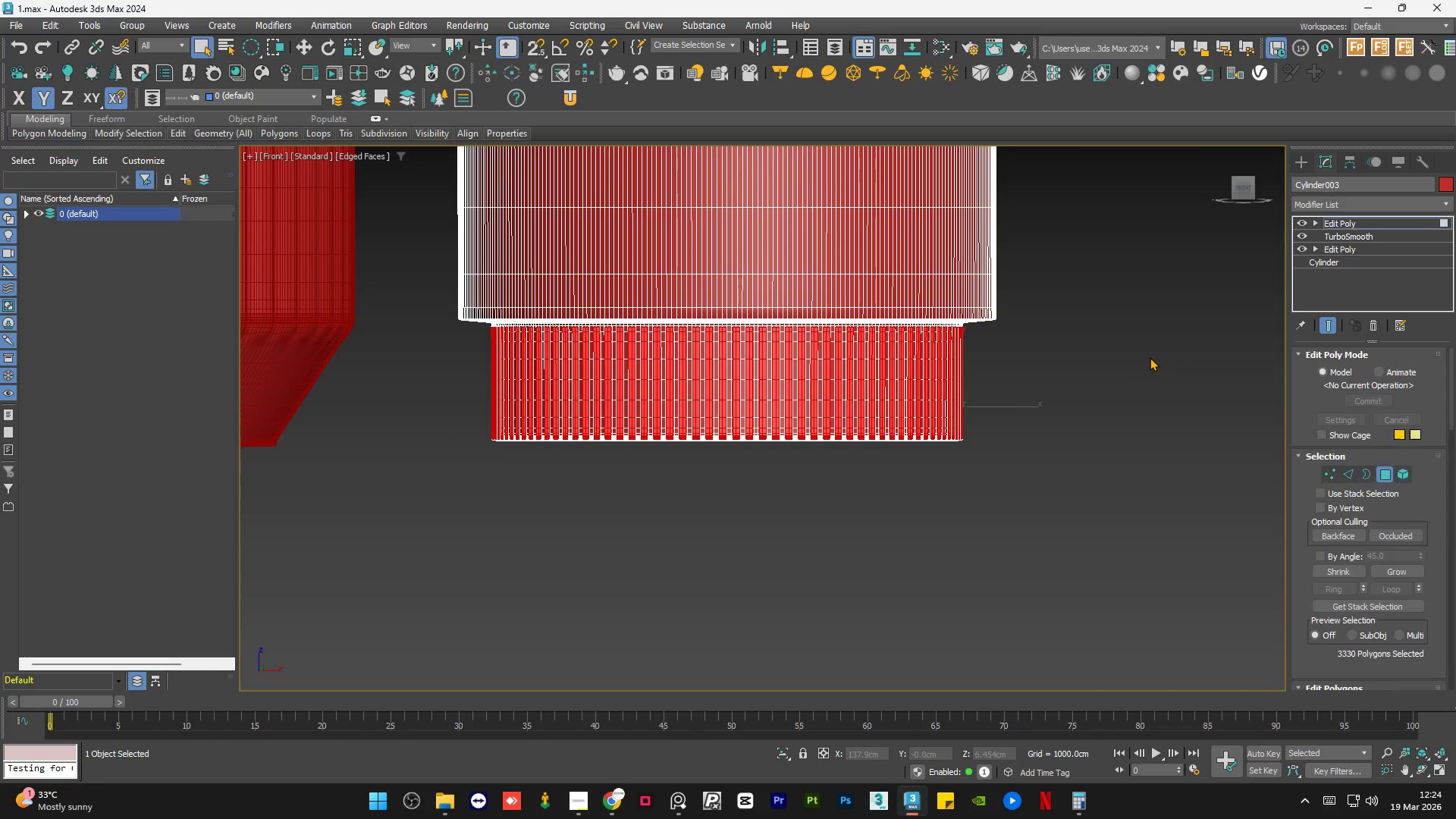 
double_click([1150, 357])
 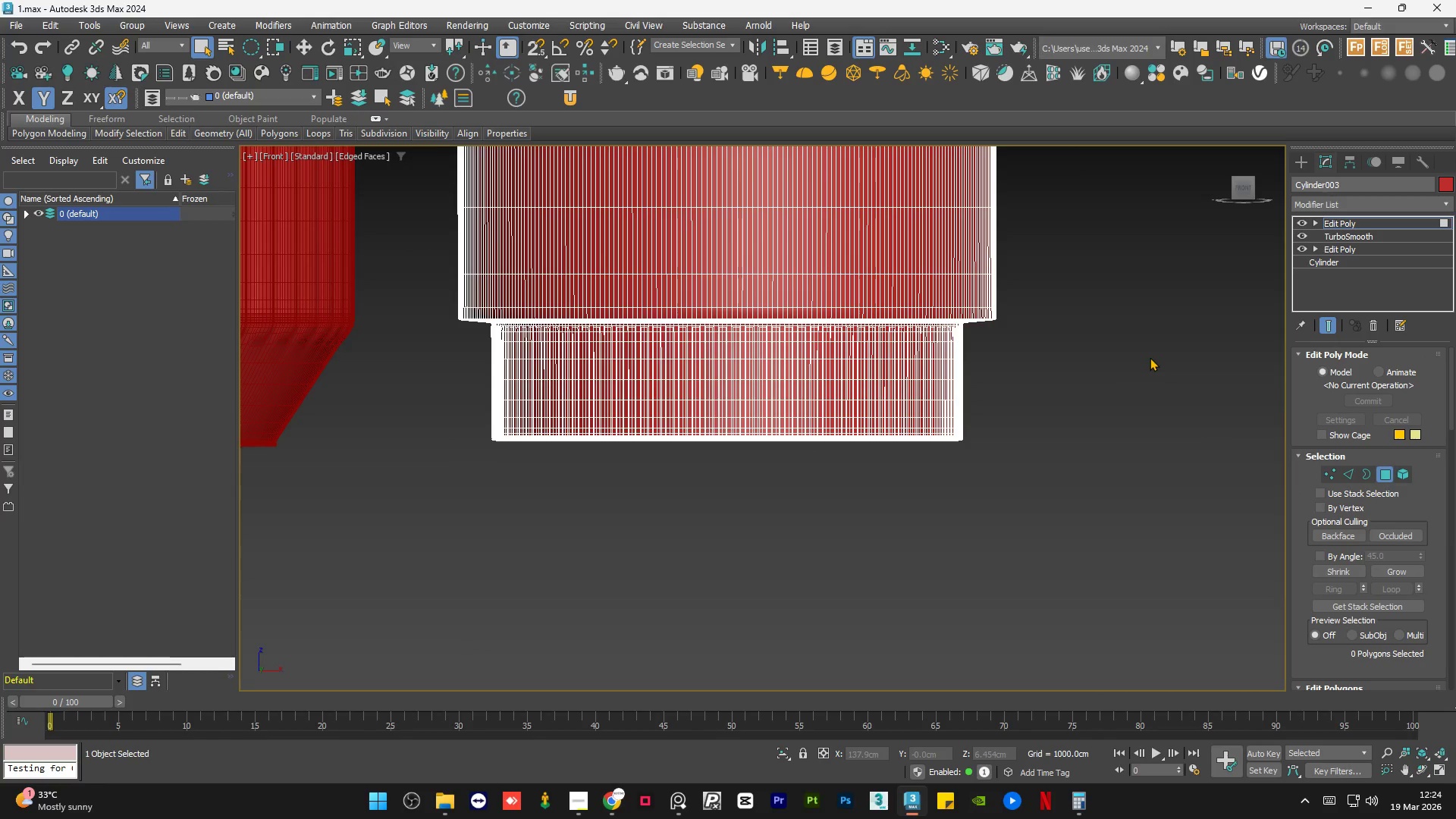 
key(F4)
 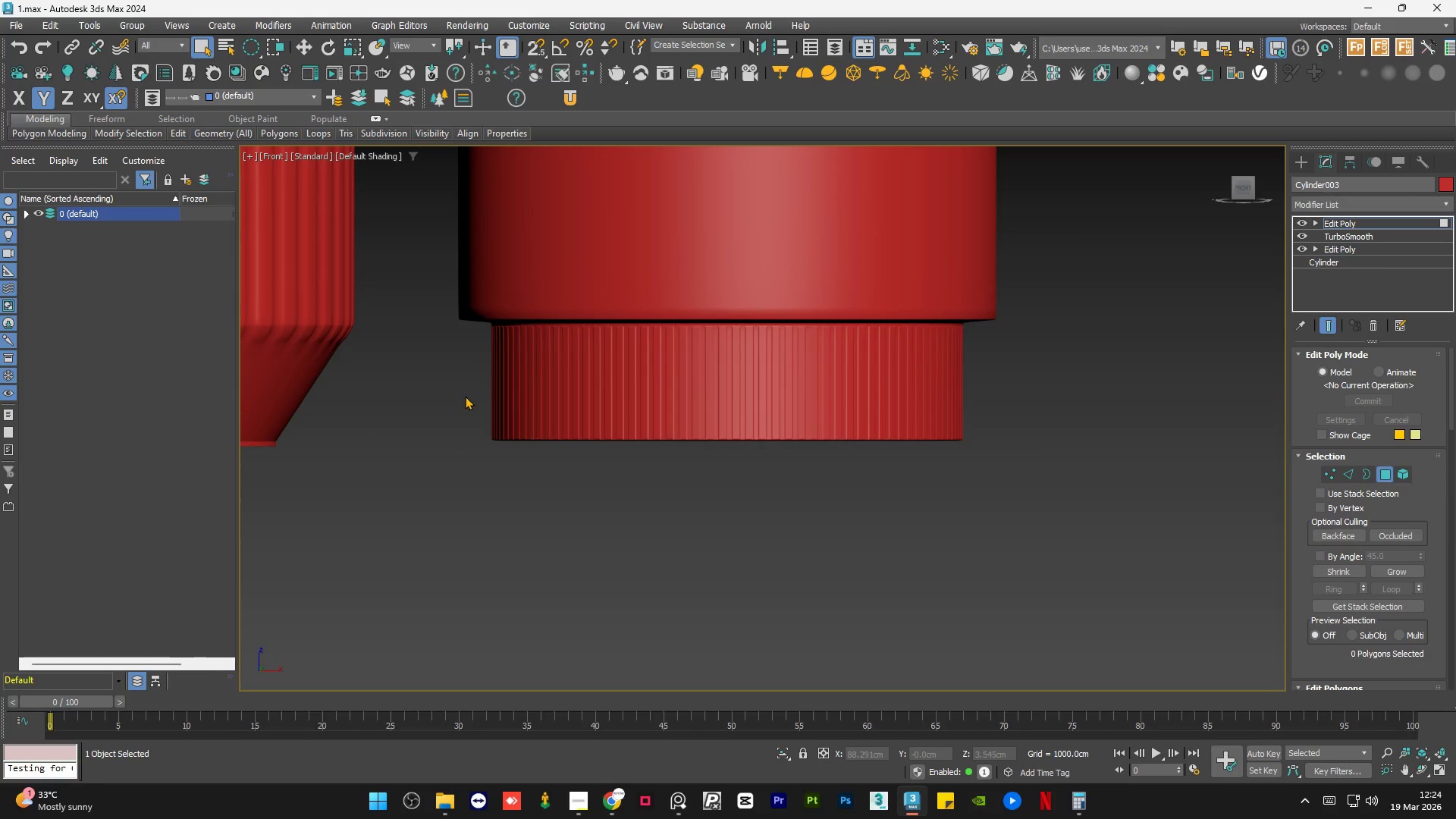 
scroll: coordinate [930, 474], scroll_direction: down, amount: 4.0
 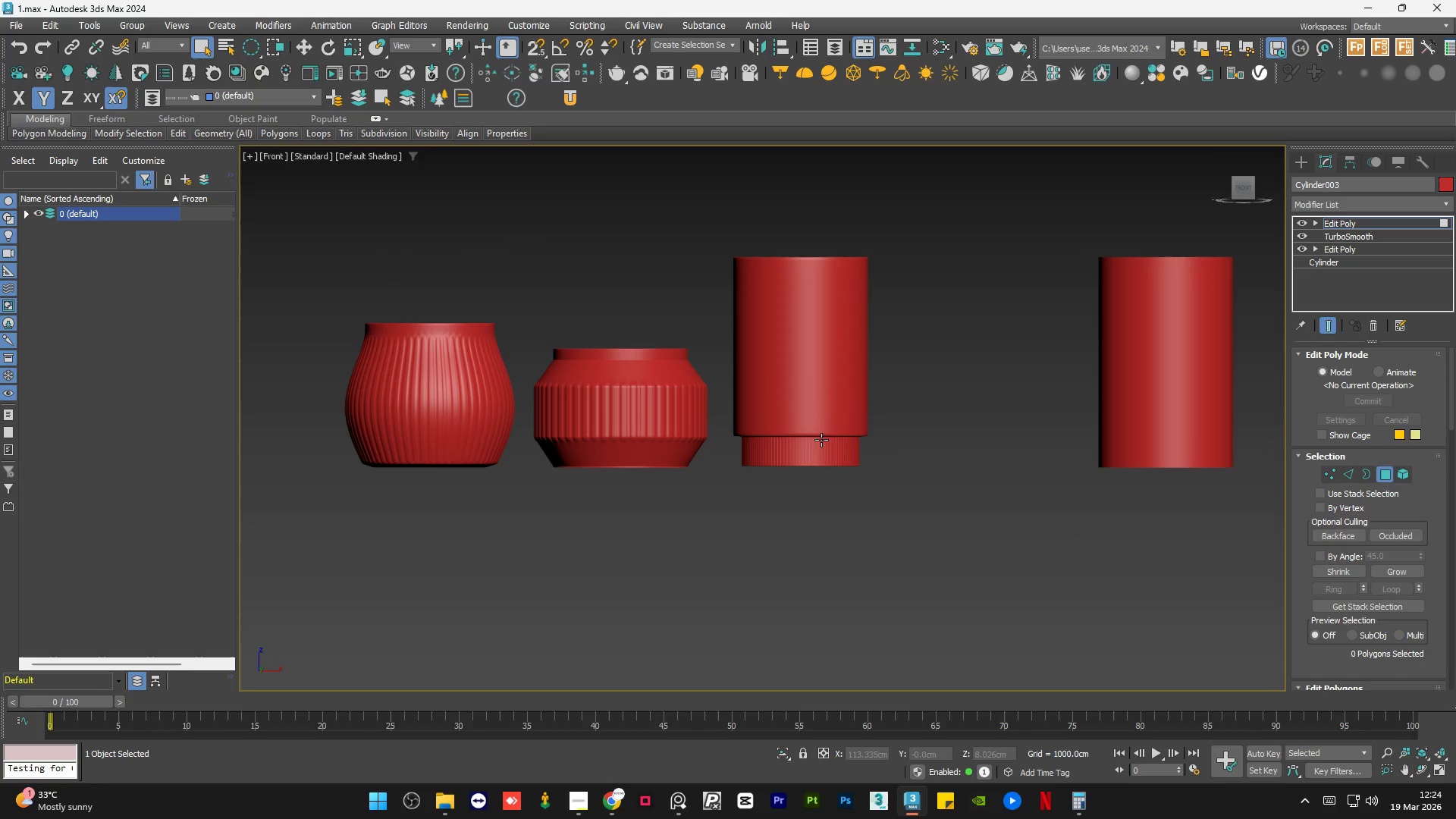 
scroll: coordinate [816, 446], scroll_direction: up, amount: 4.0
 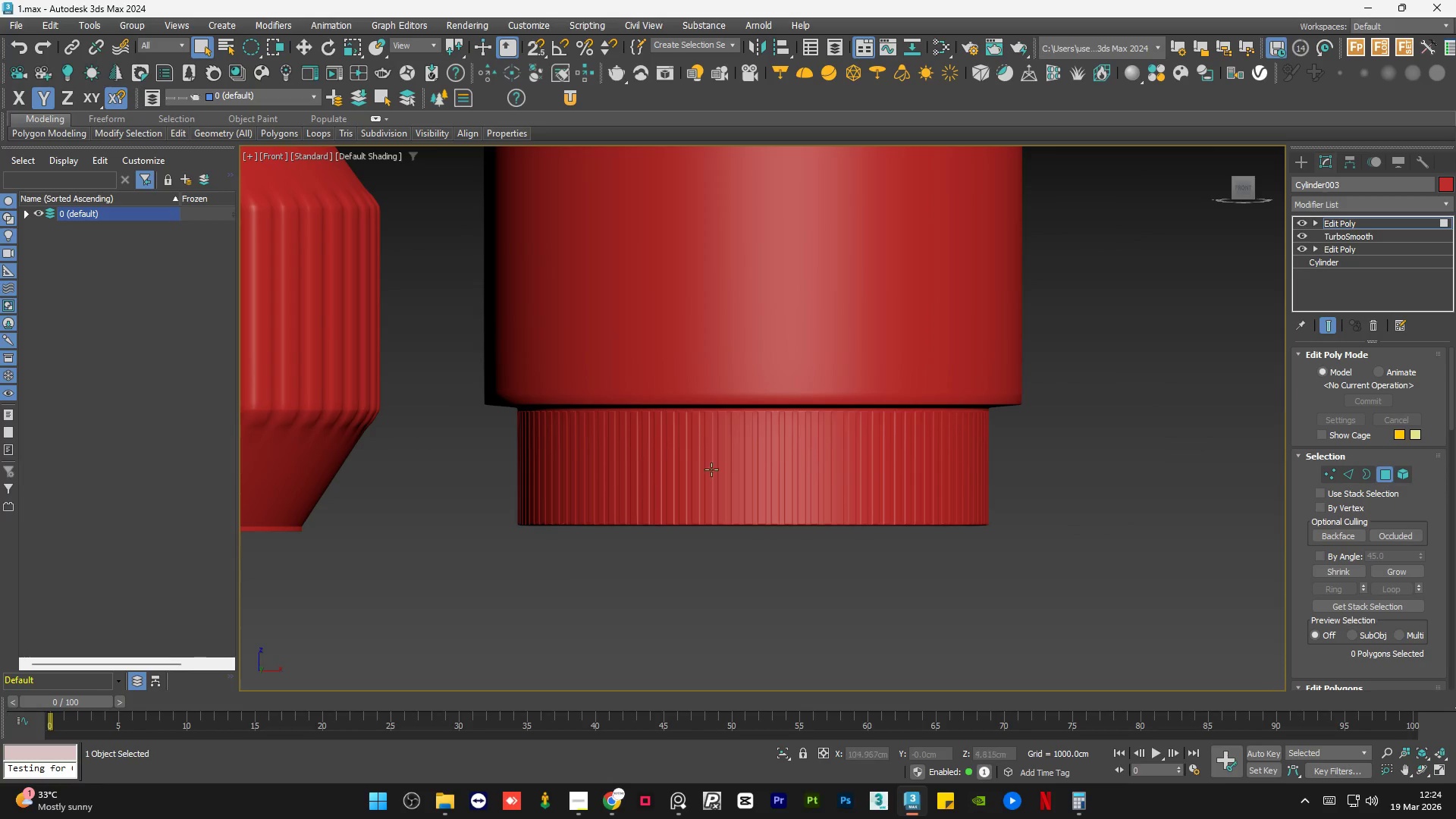 
scroll: coordinate [795, 439], scroll_direction: none, amount: 0.0
 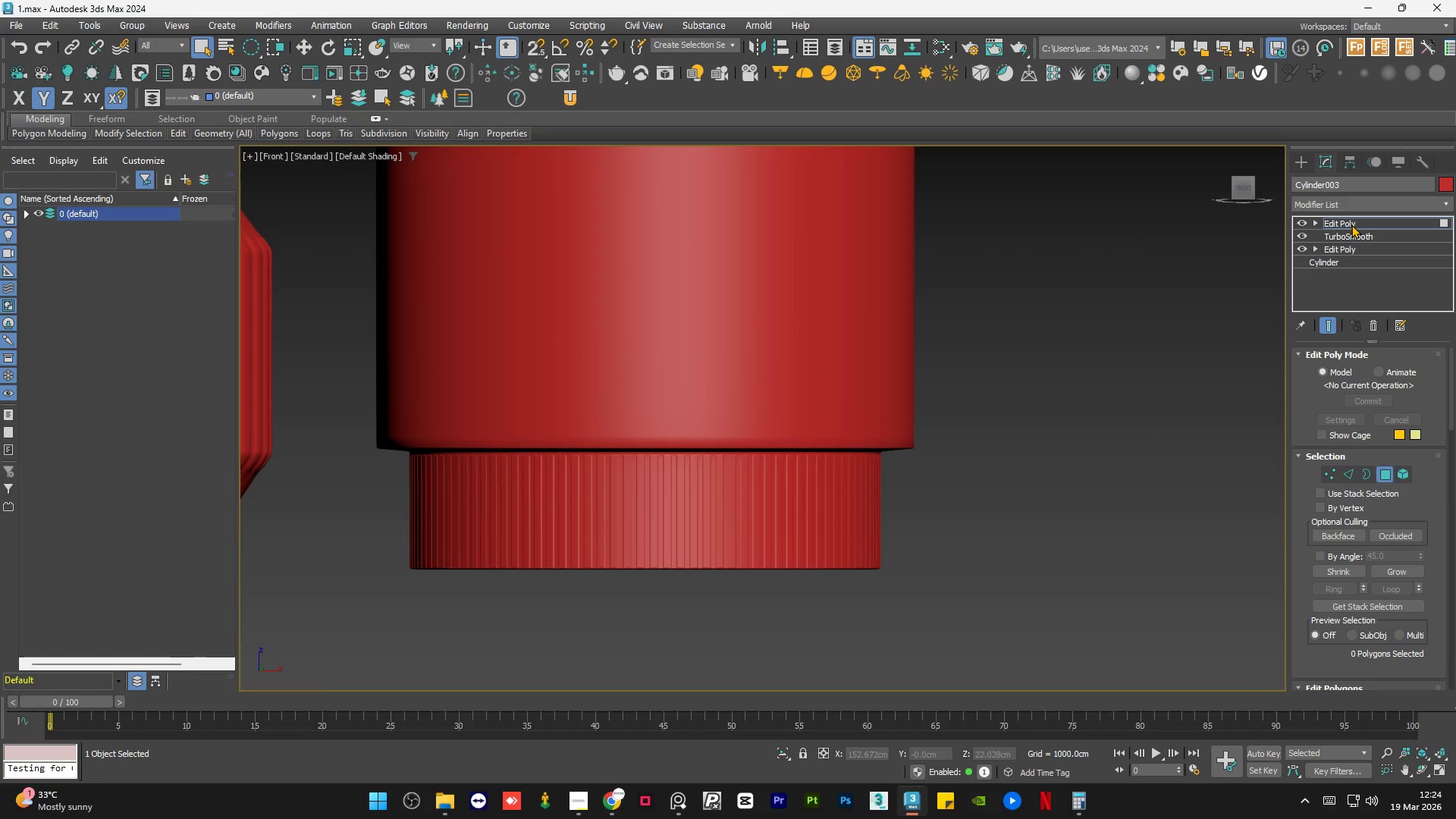 
double_click([1358, 208])
 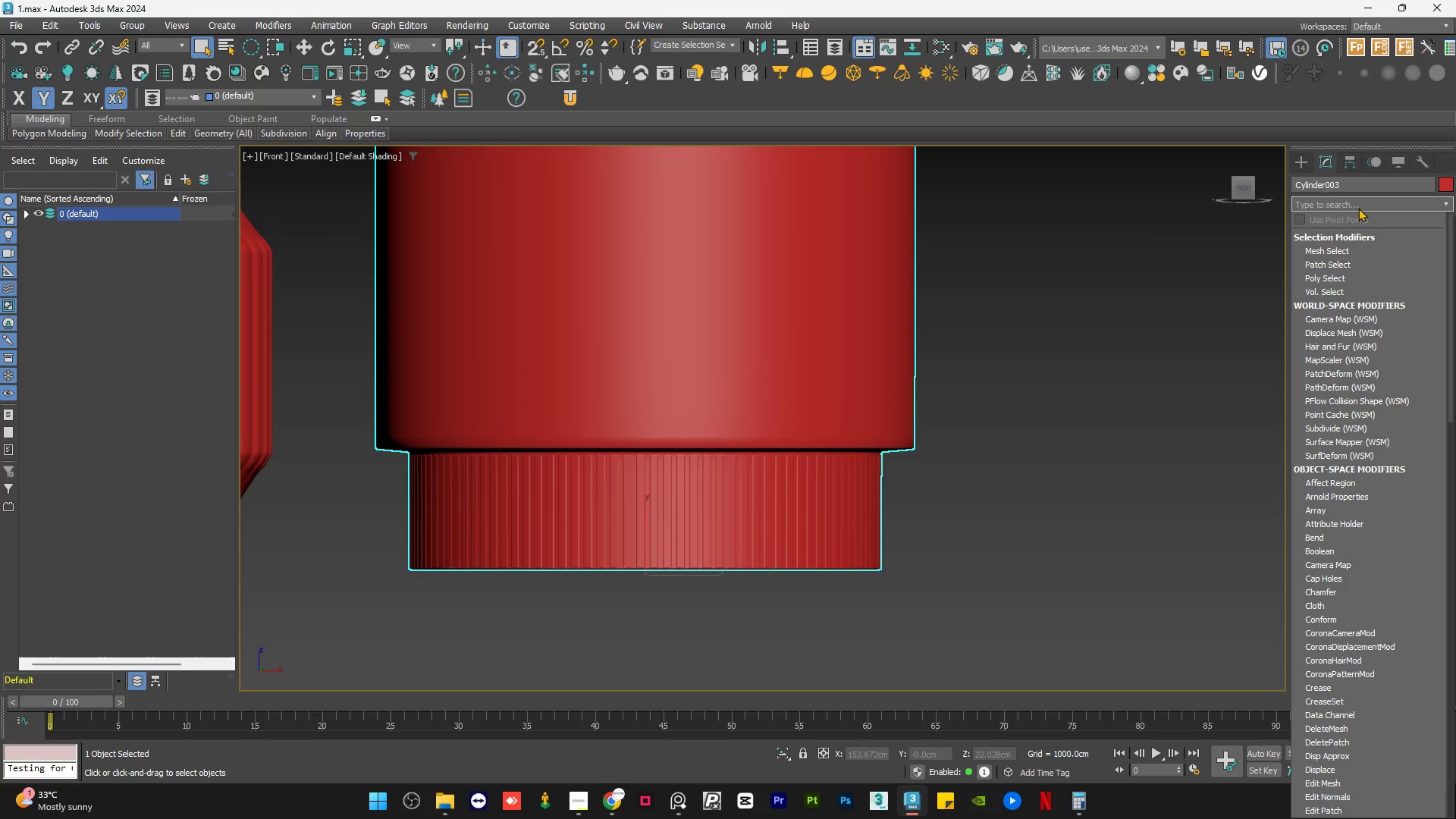 
key(T)
 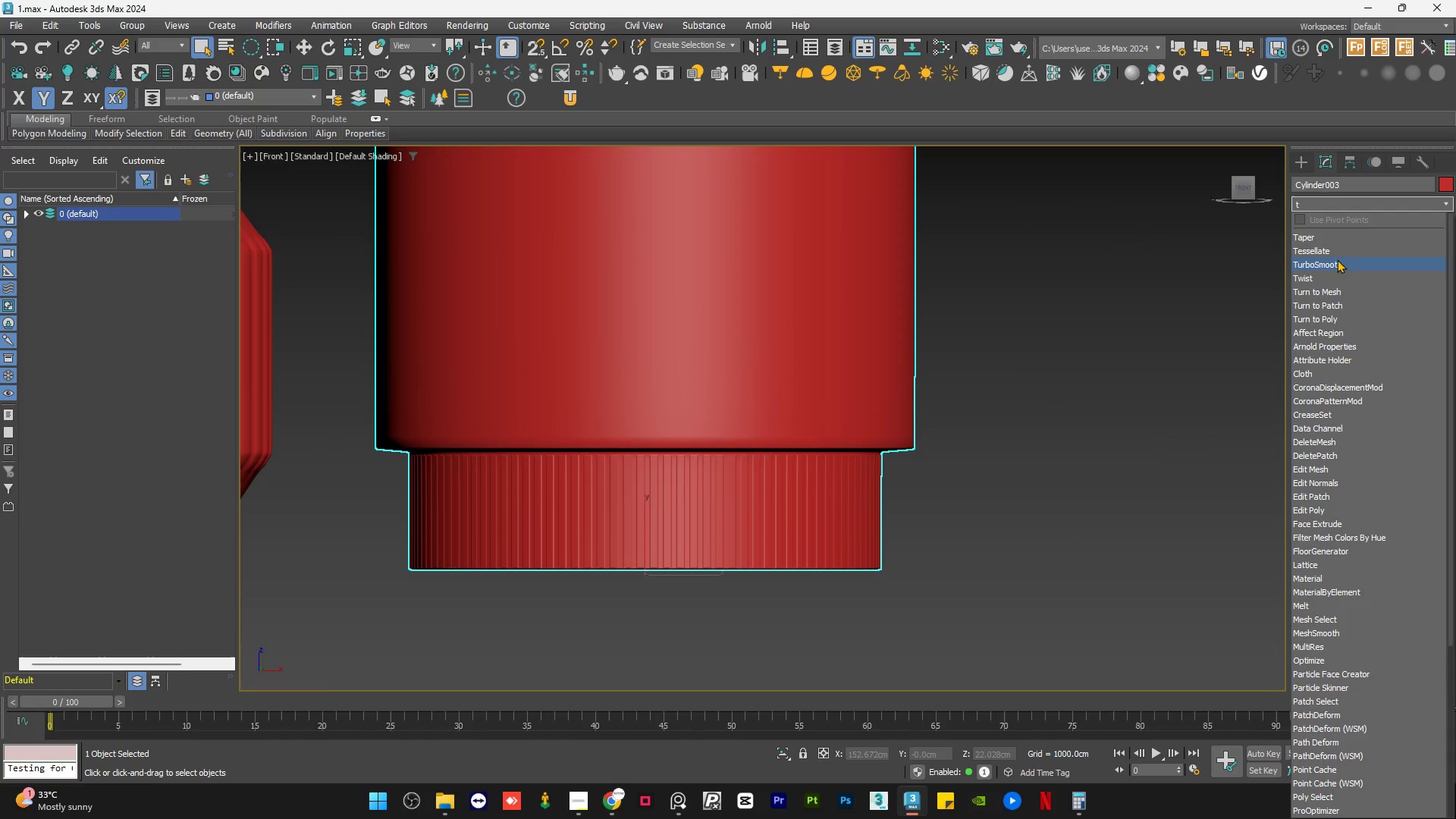 
left_click([1335, 263])
 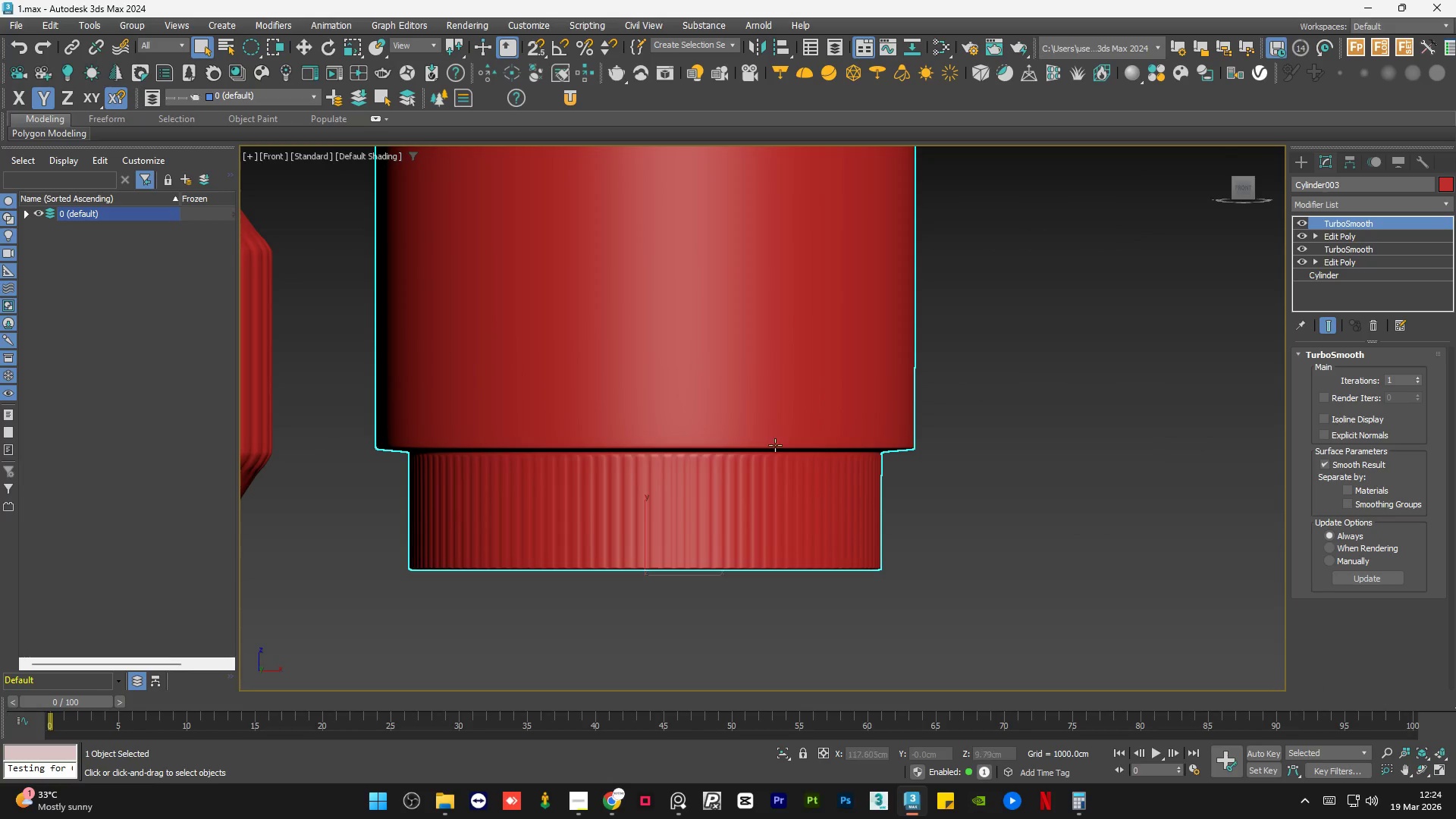 
scroll: coordinate [629, 529], scroll_direction: up, amount: 2.0
 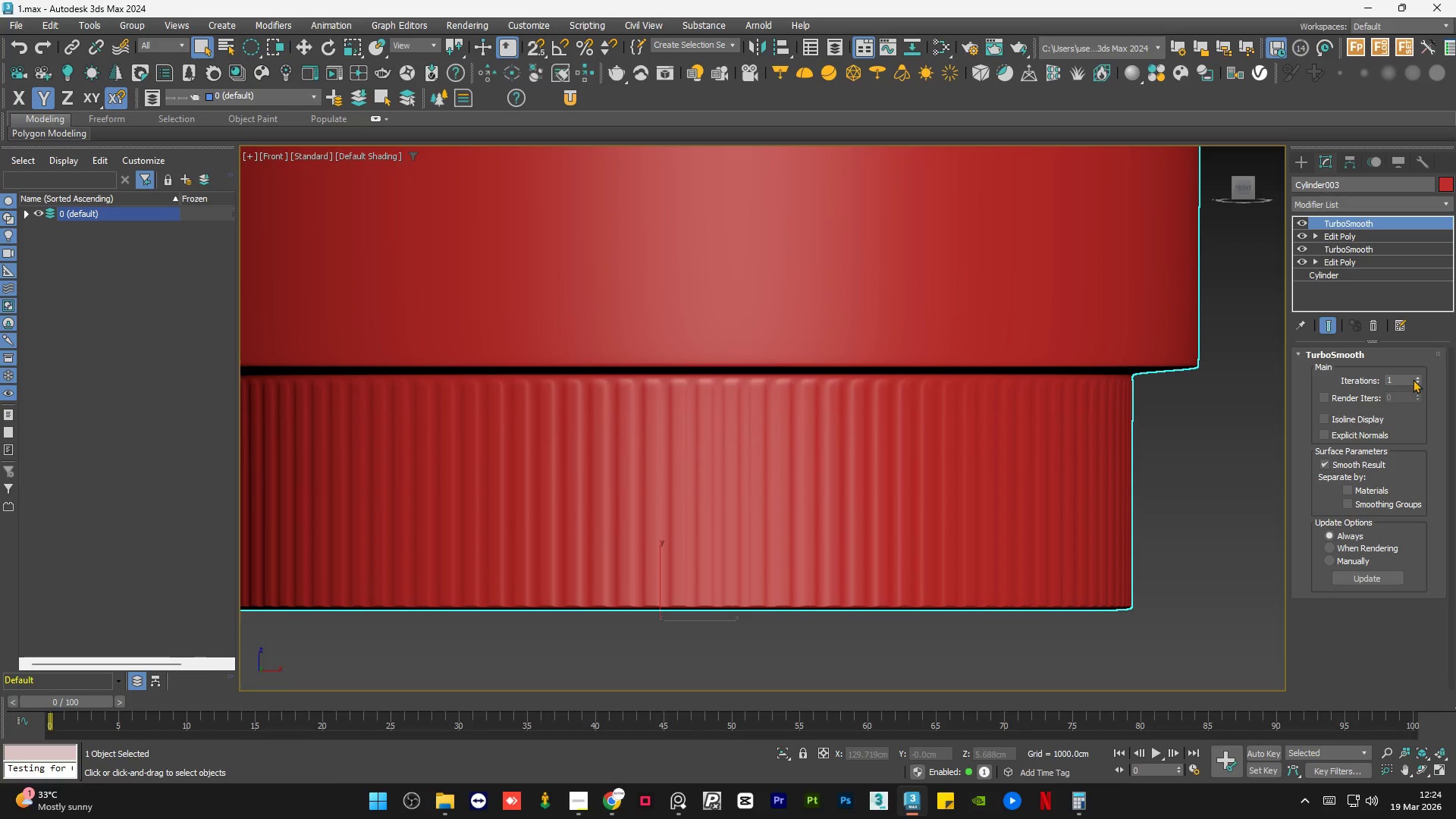 
left_click([1415, 378])
 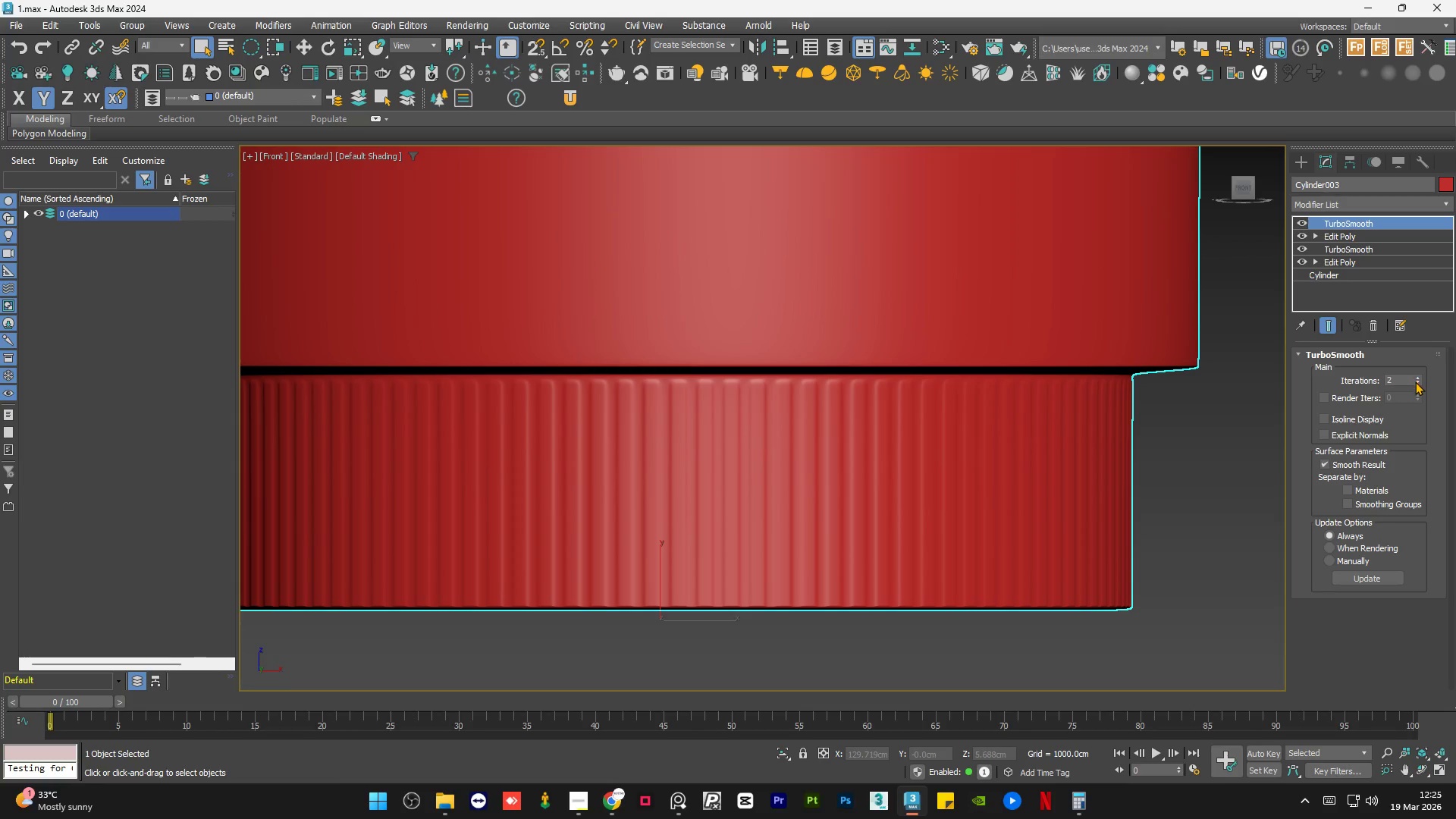 
left_click([1415, 384])
 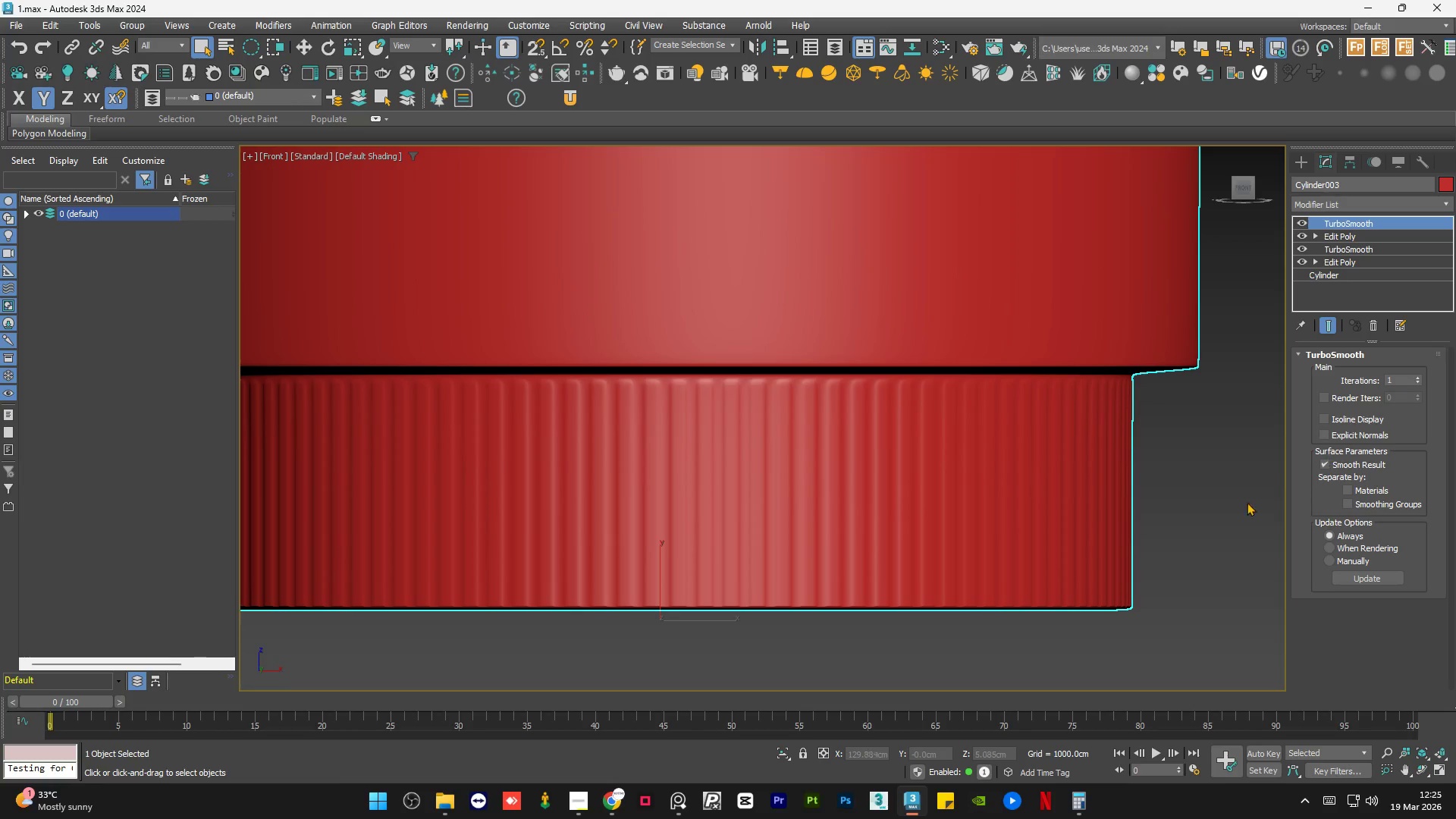 
double_click([1238, 508])
 